 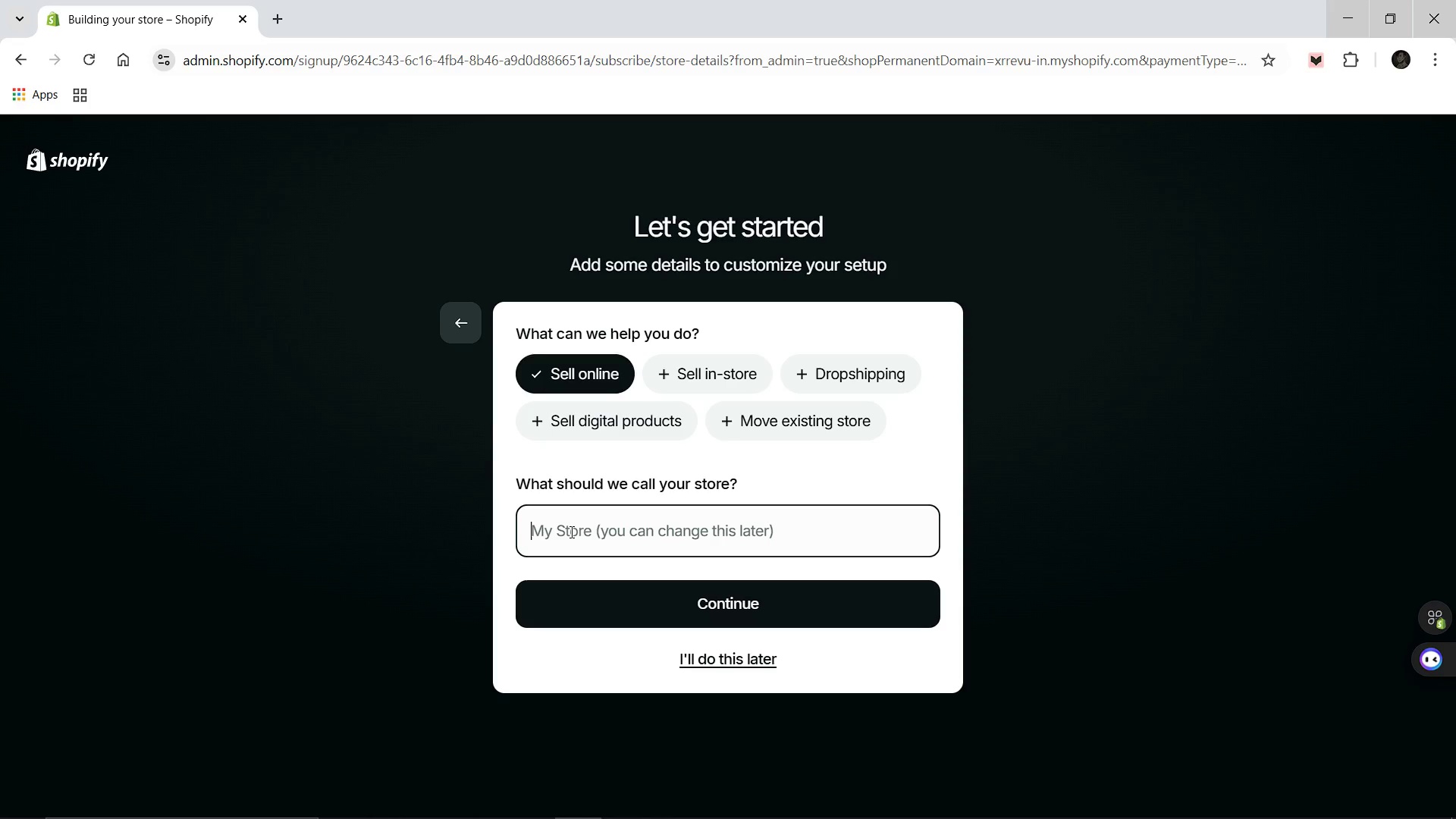 
key(Control+V)
 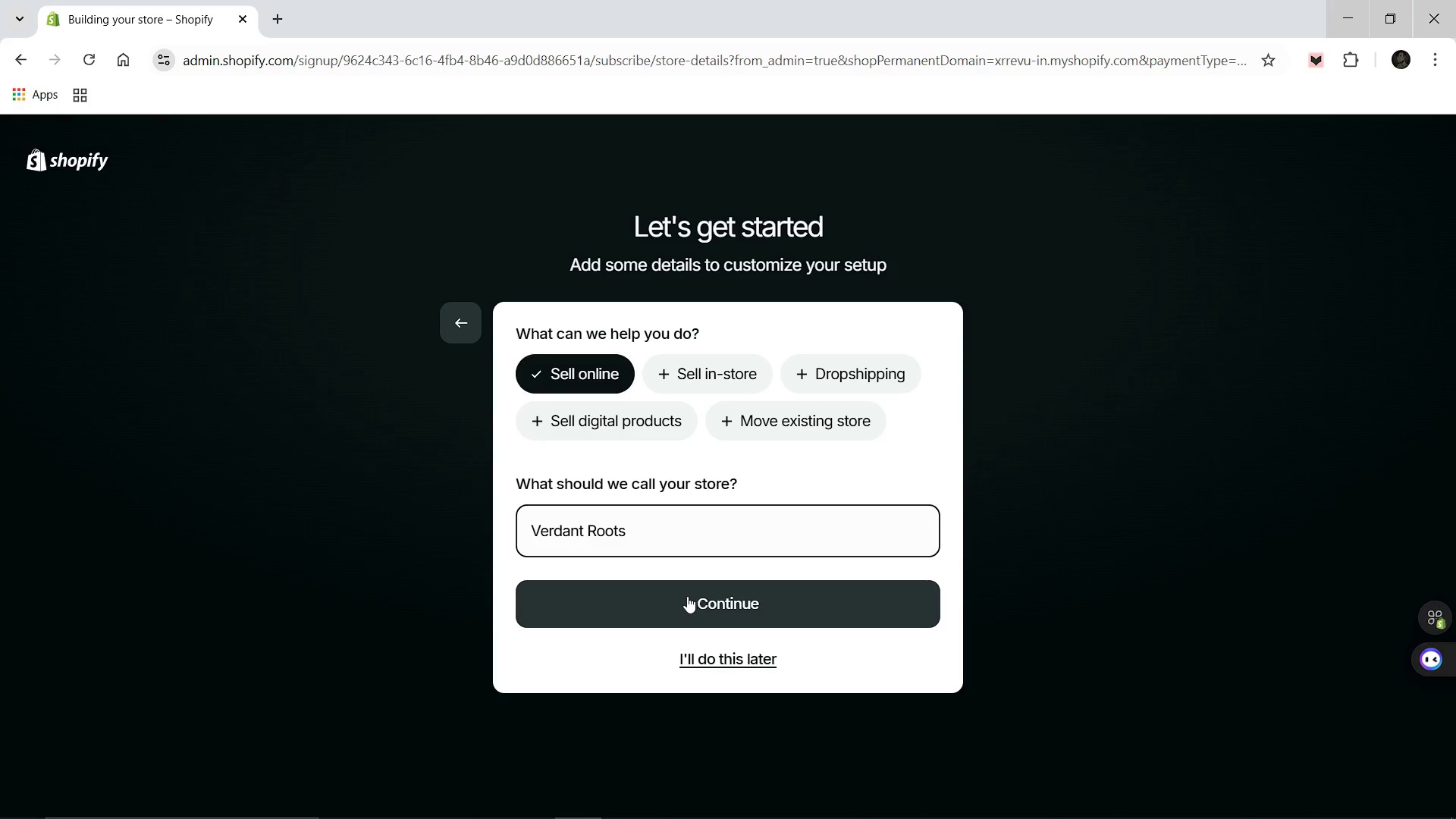 
left_click([688, 596])
 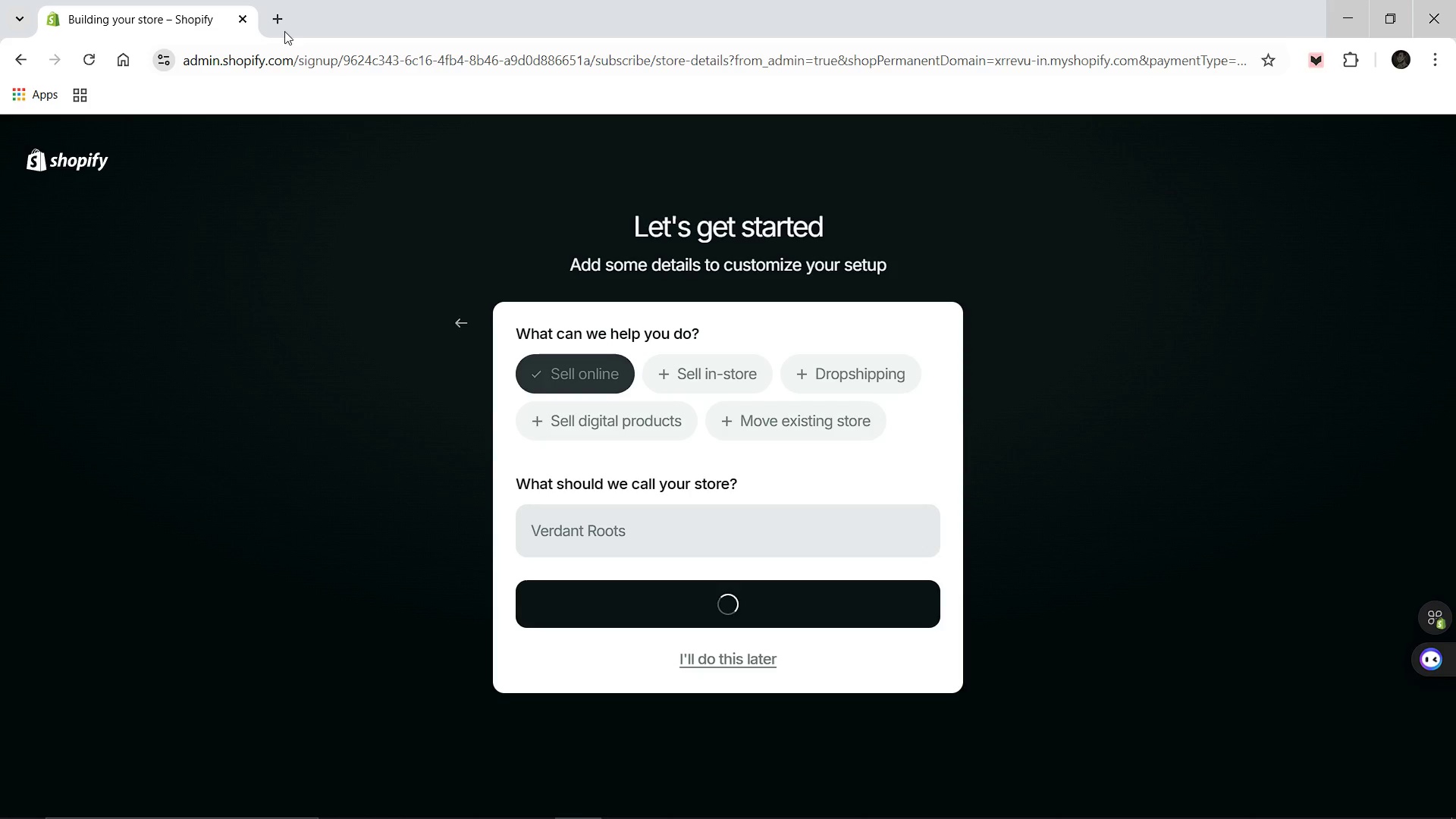 
left_click([275, 17])
 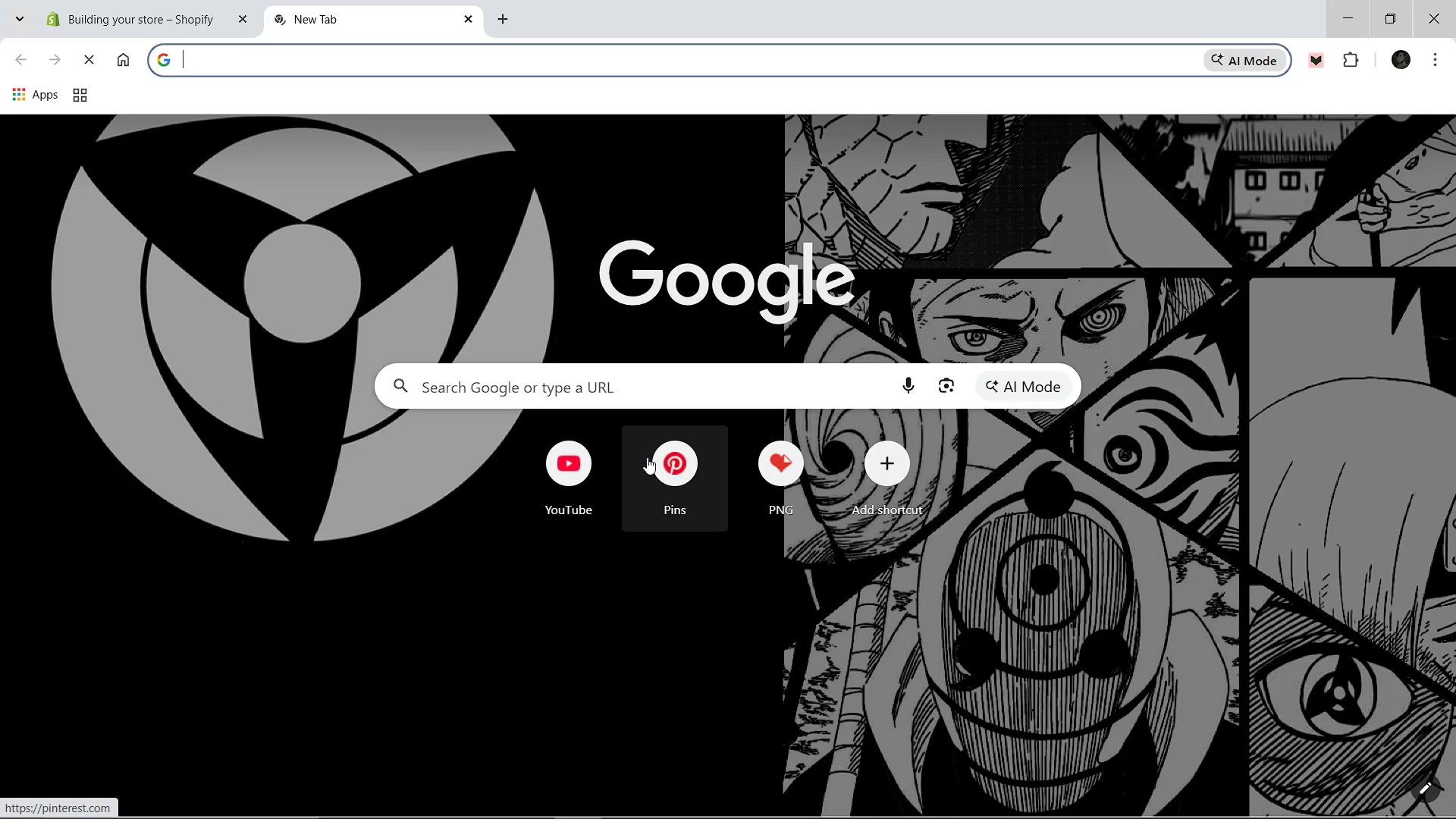 
left_click([666, 464])
 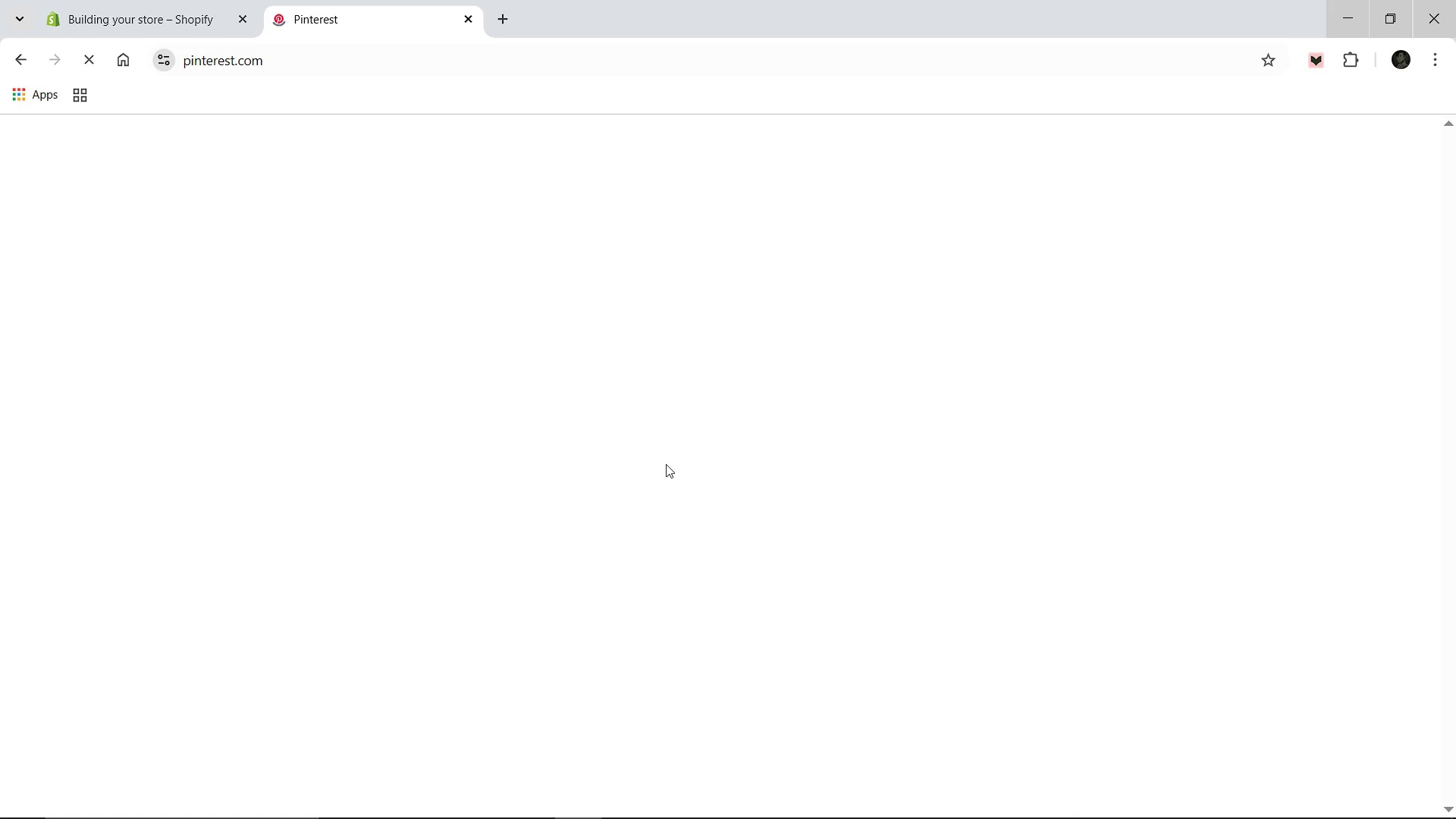 
mouse_move([398, 226])
 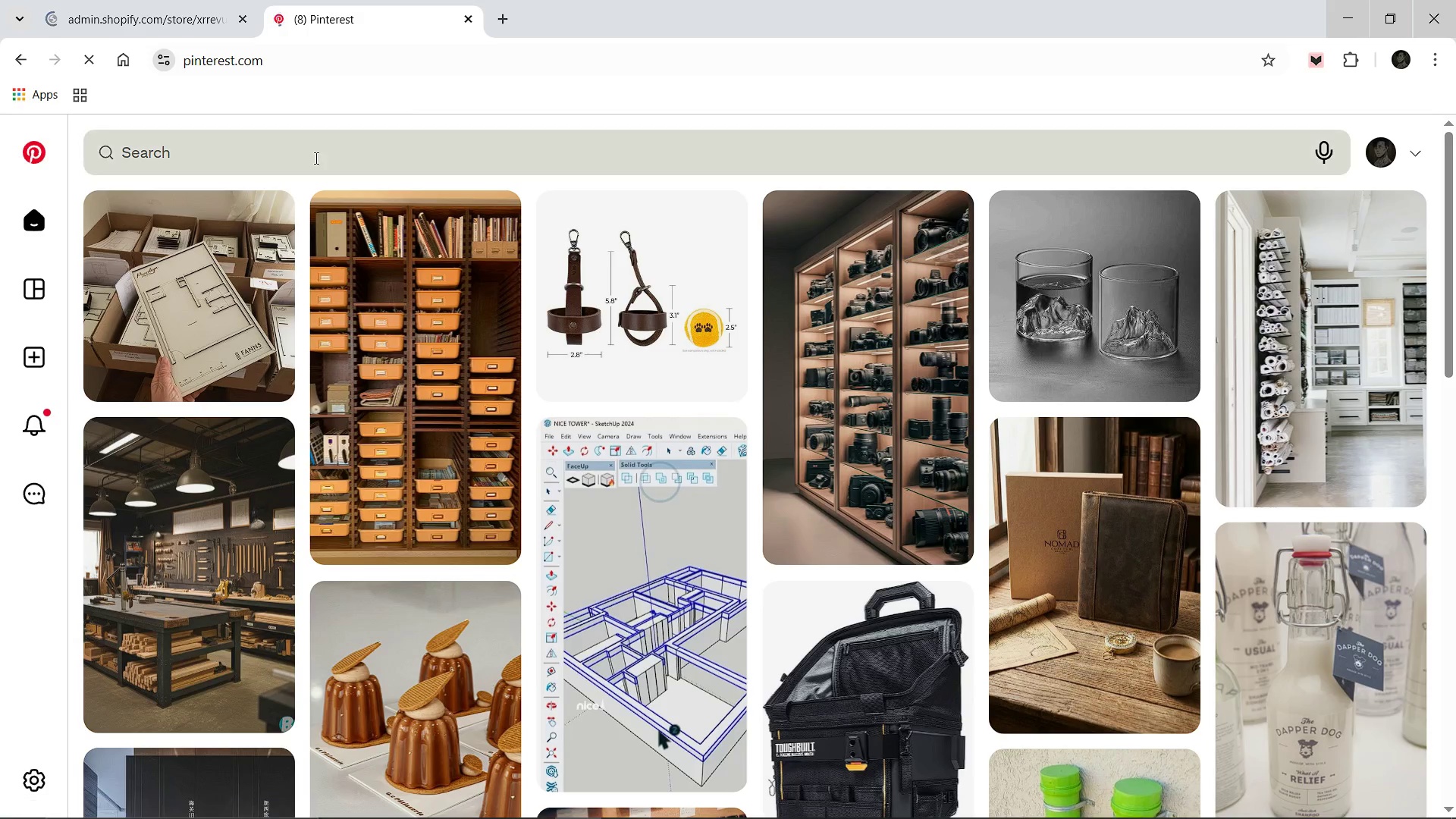 
left_click([315, 158])
 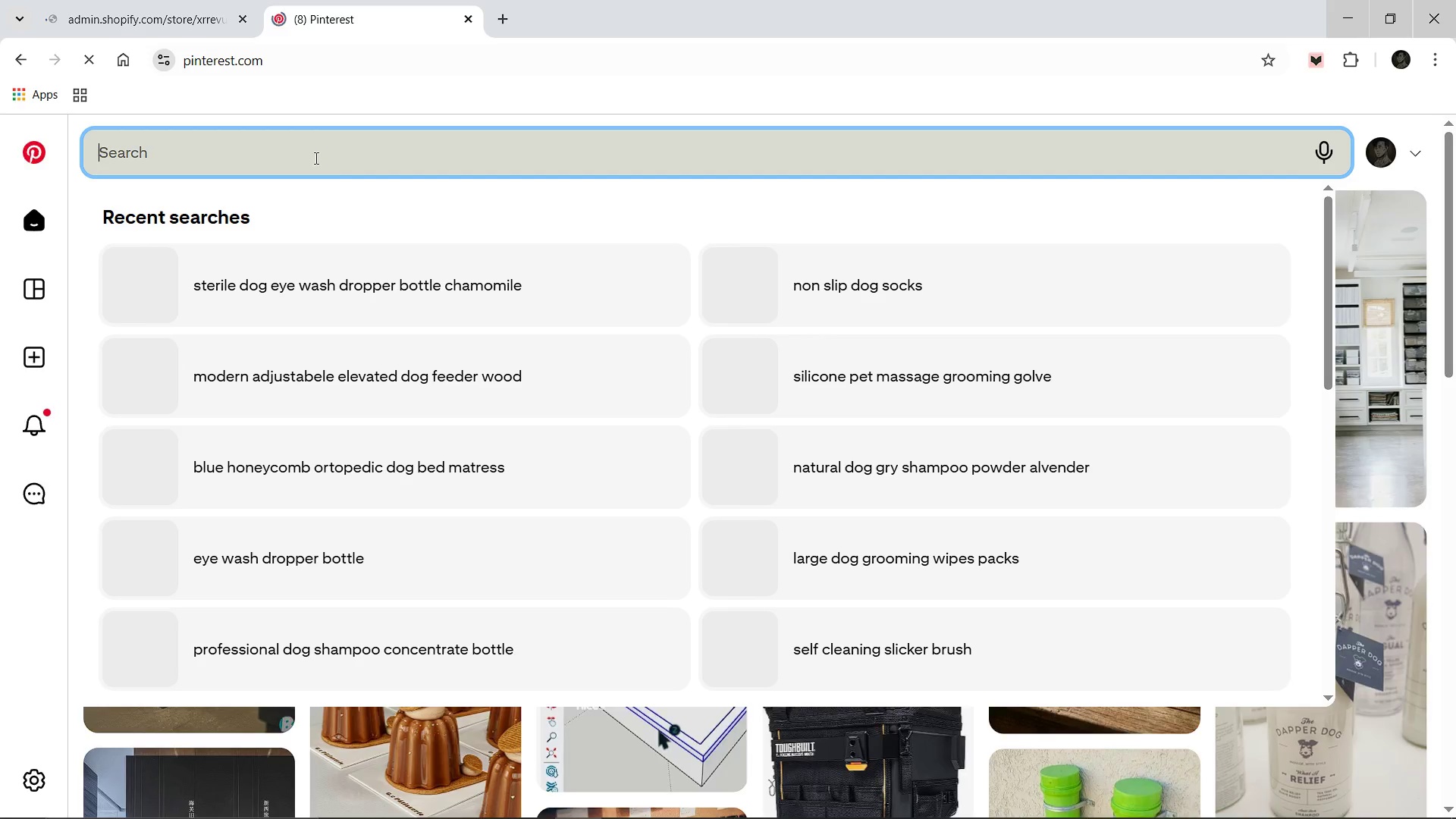 
type(minid)
key(Backspace)
type( dwarf sunflower in aesthethic metal tin indoor)
 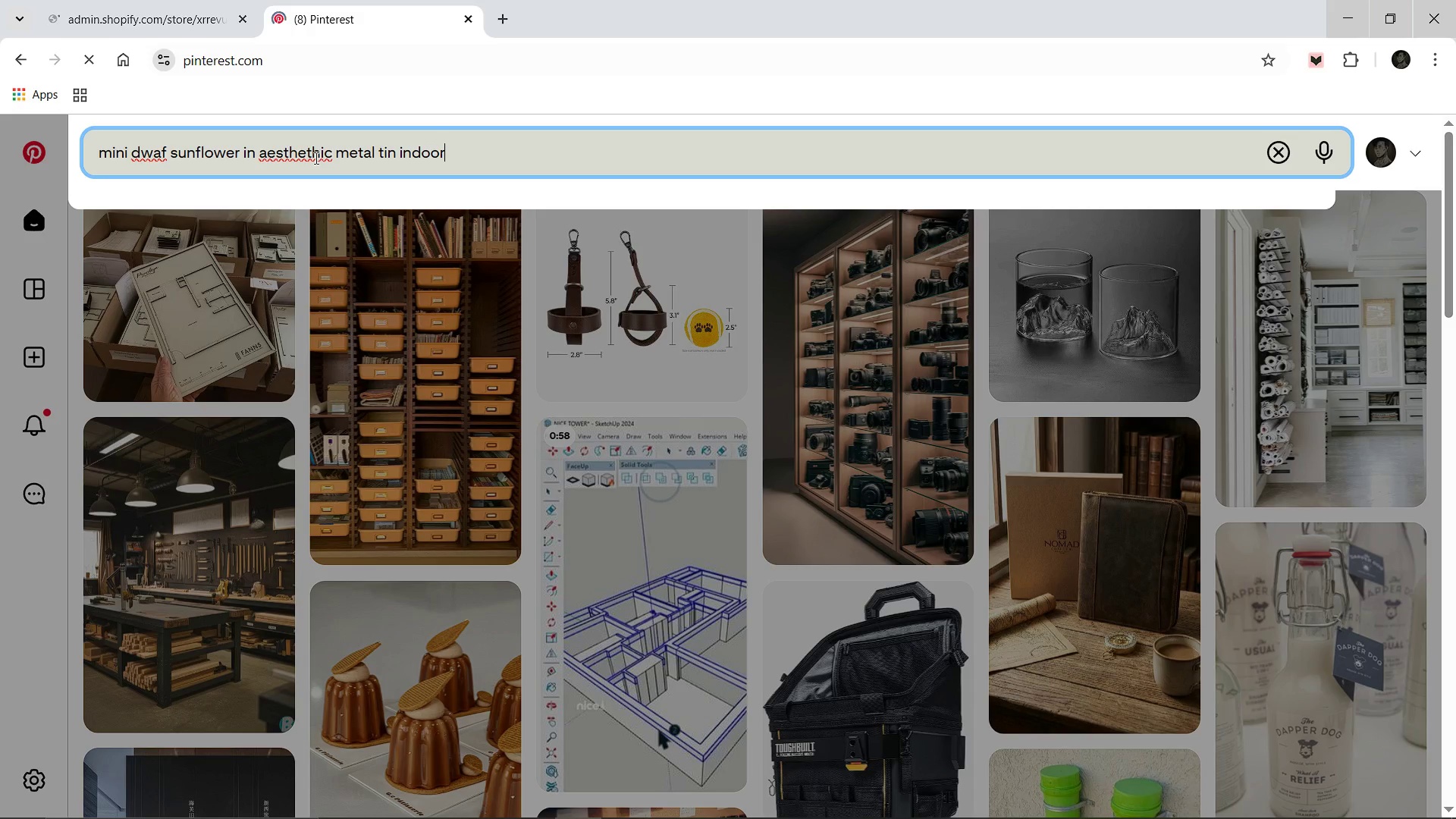 
key(Enter)
 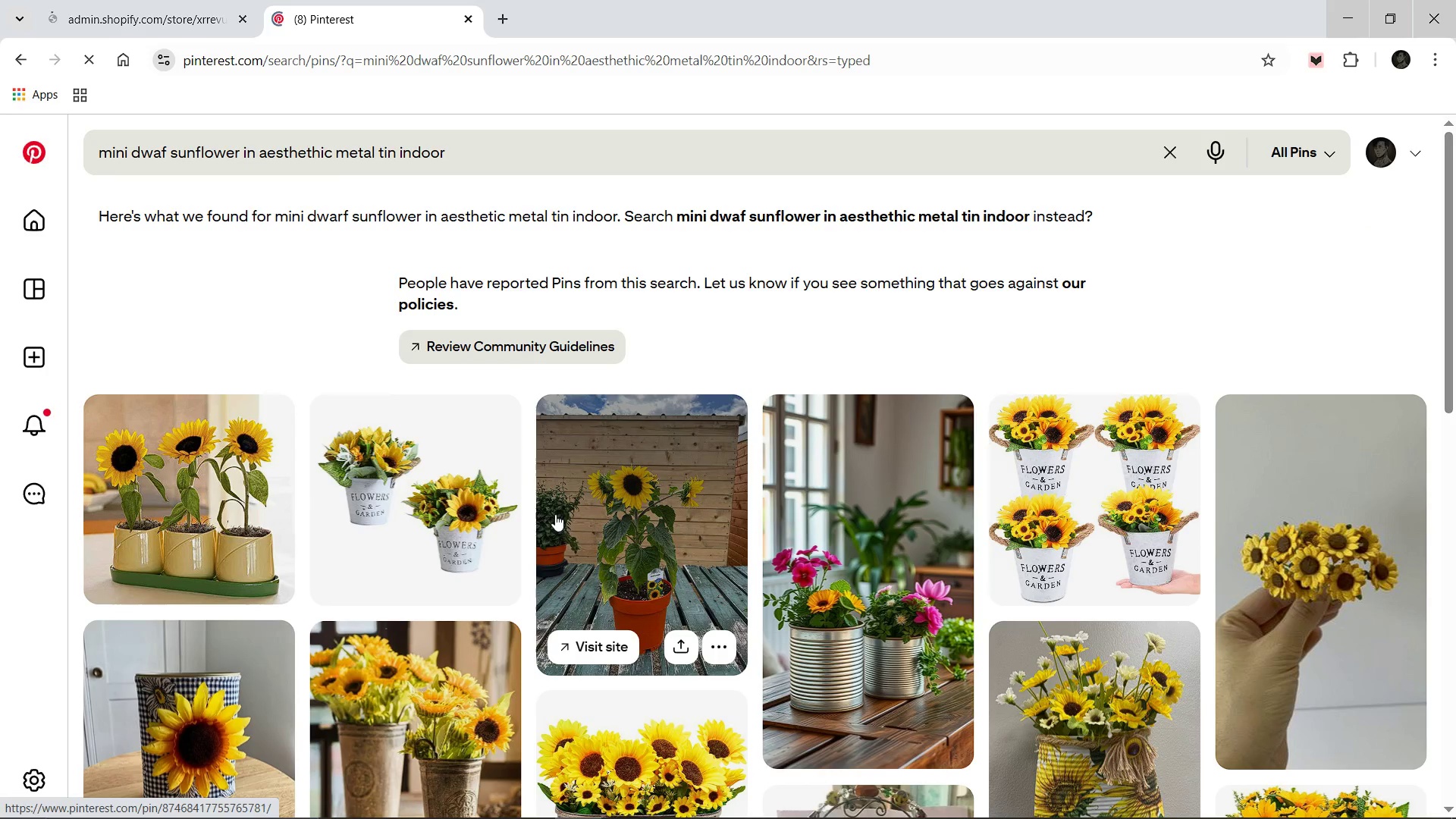 
wait(5.13)
 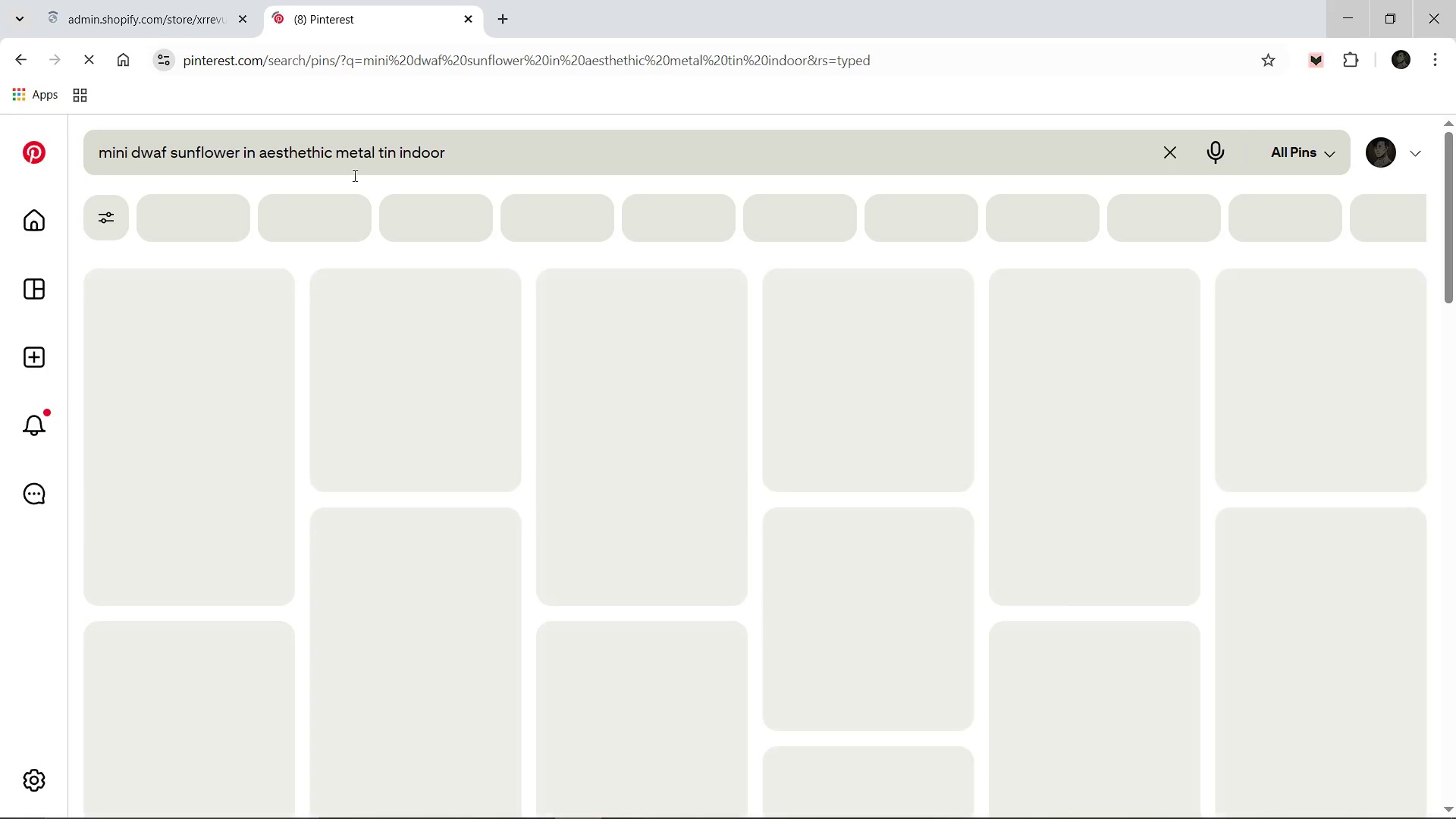 
mouse_move([310, 471])
 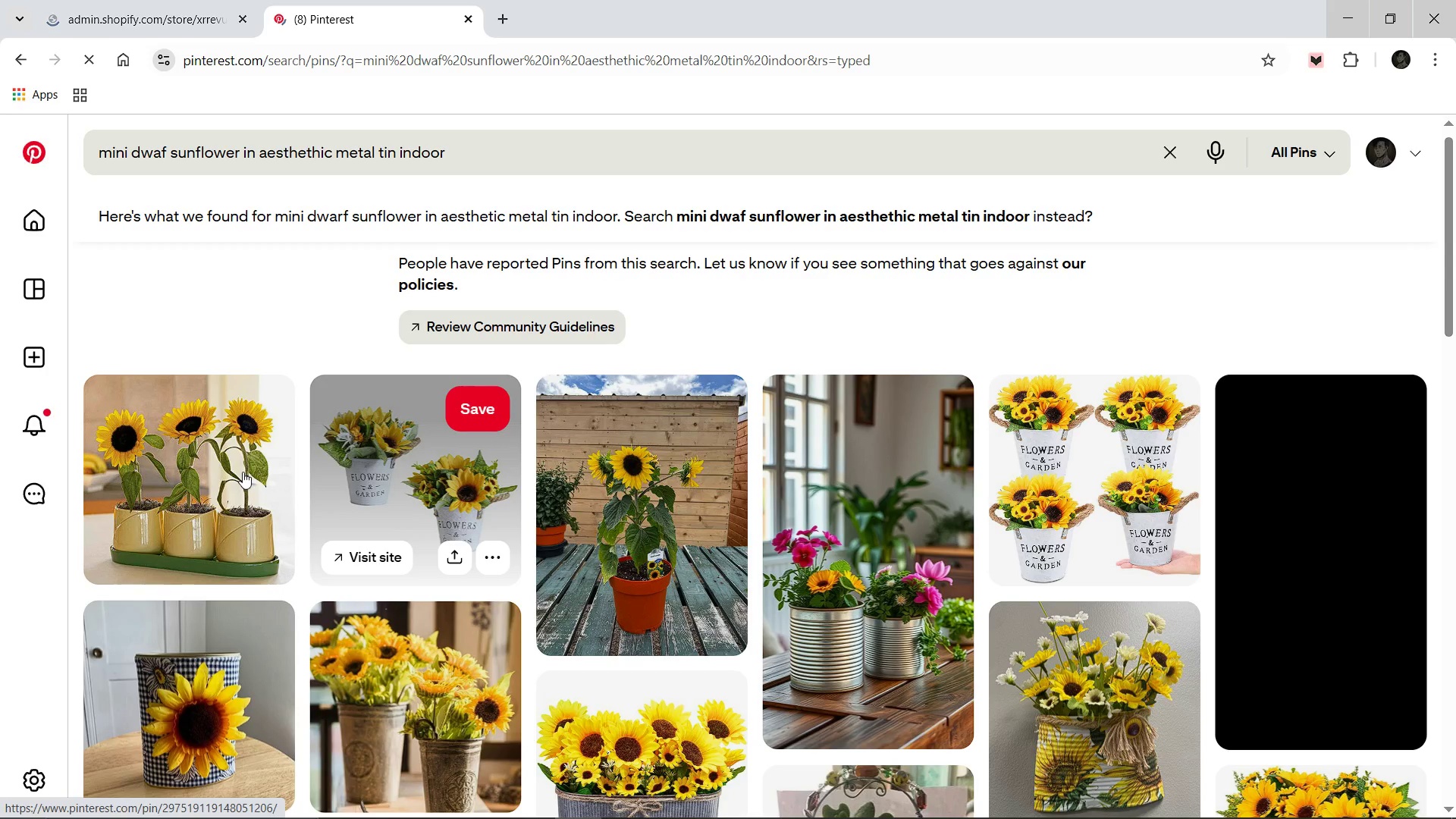 
mouse_move([222, 472])
 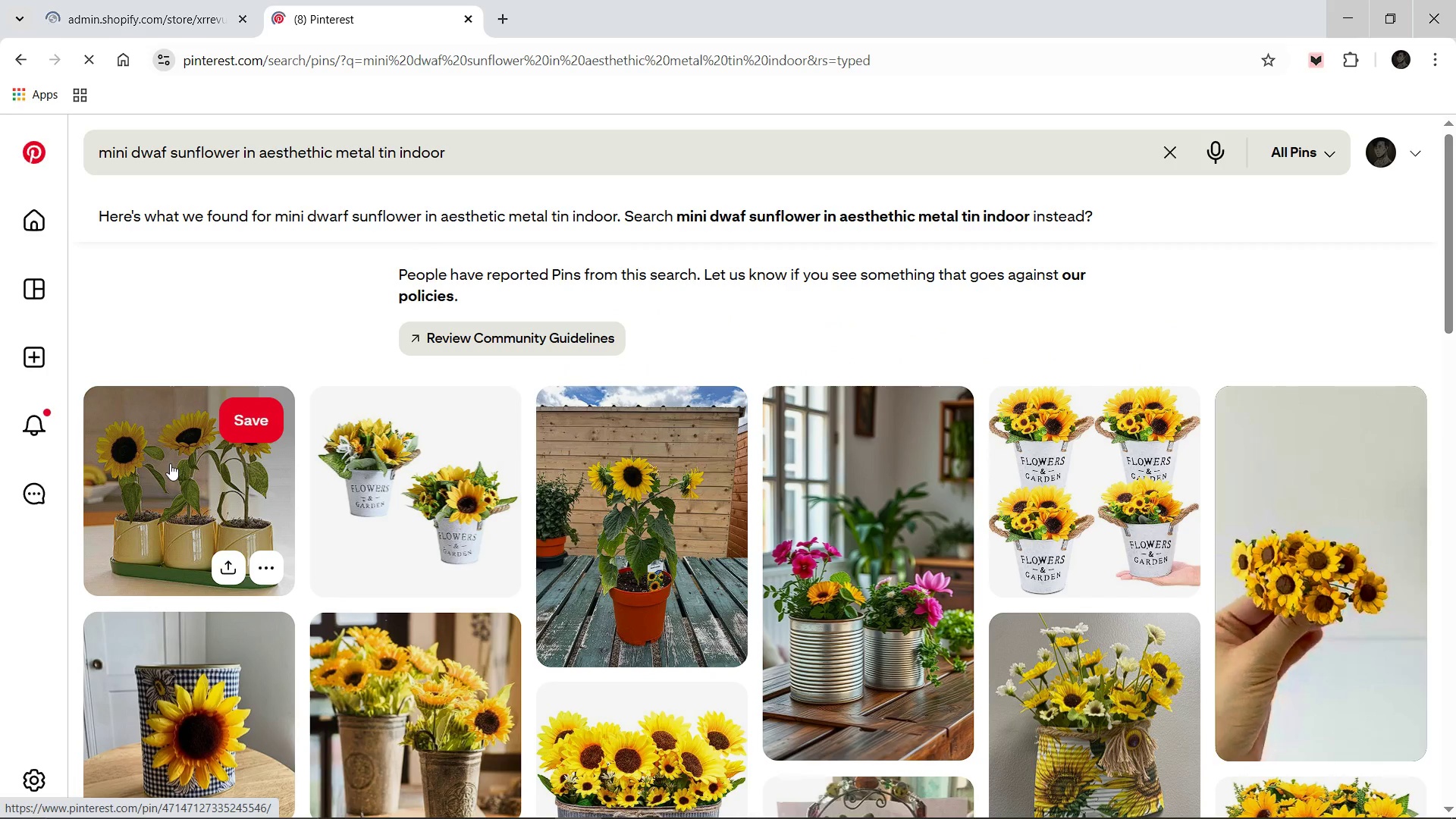 
left_click([170, 463])
 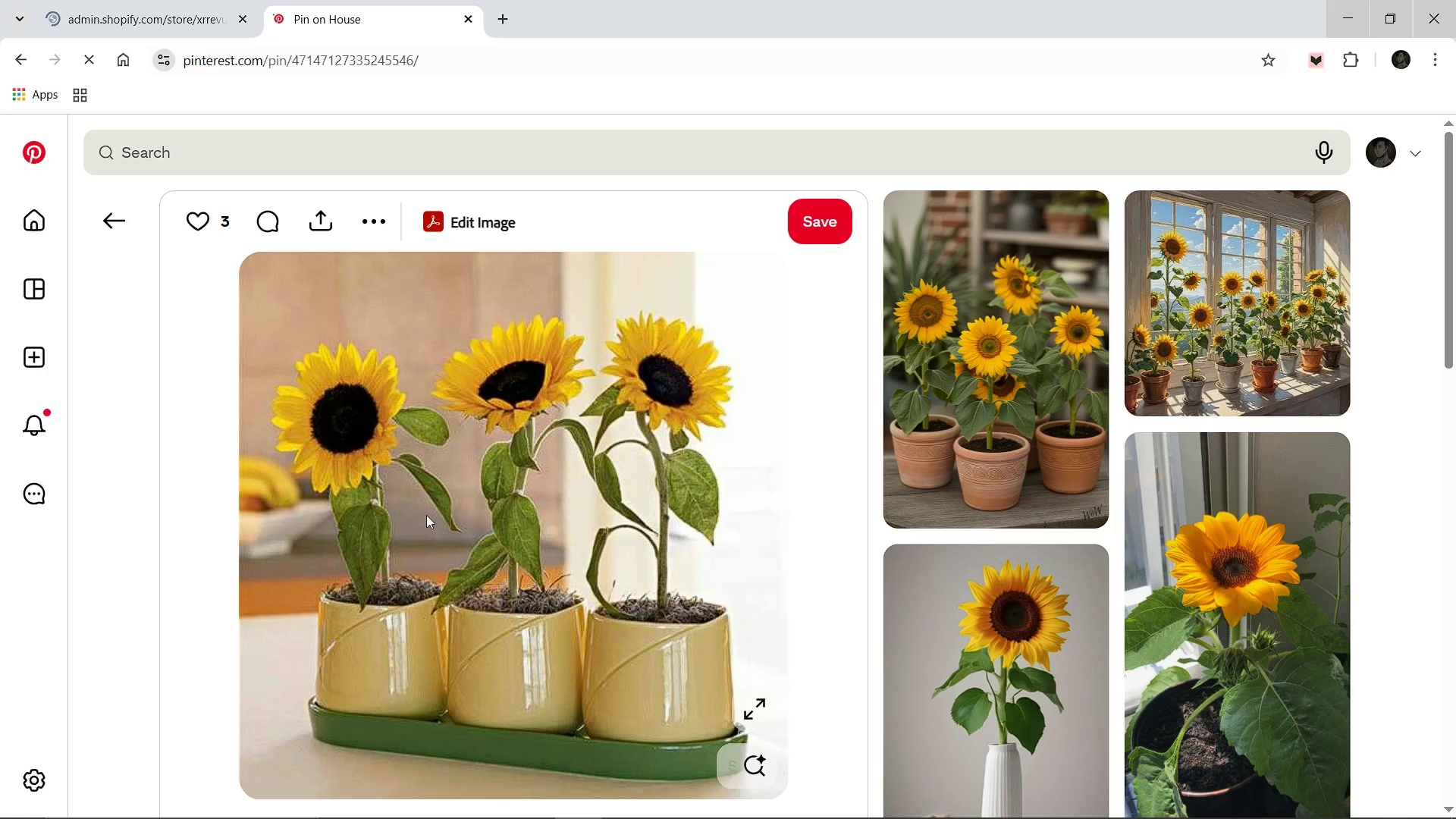 
wait(6.28)
 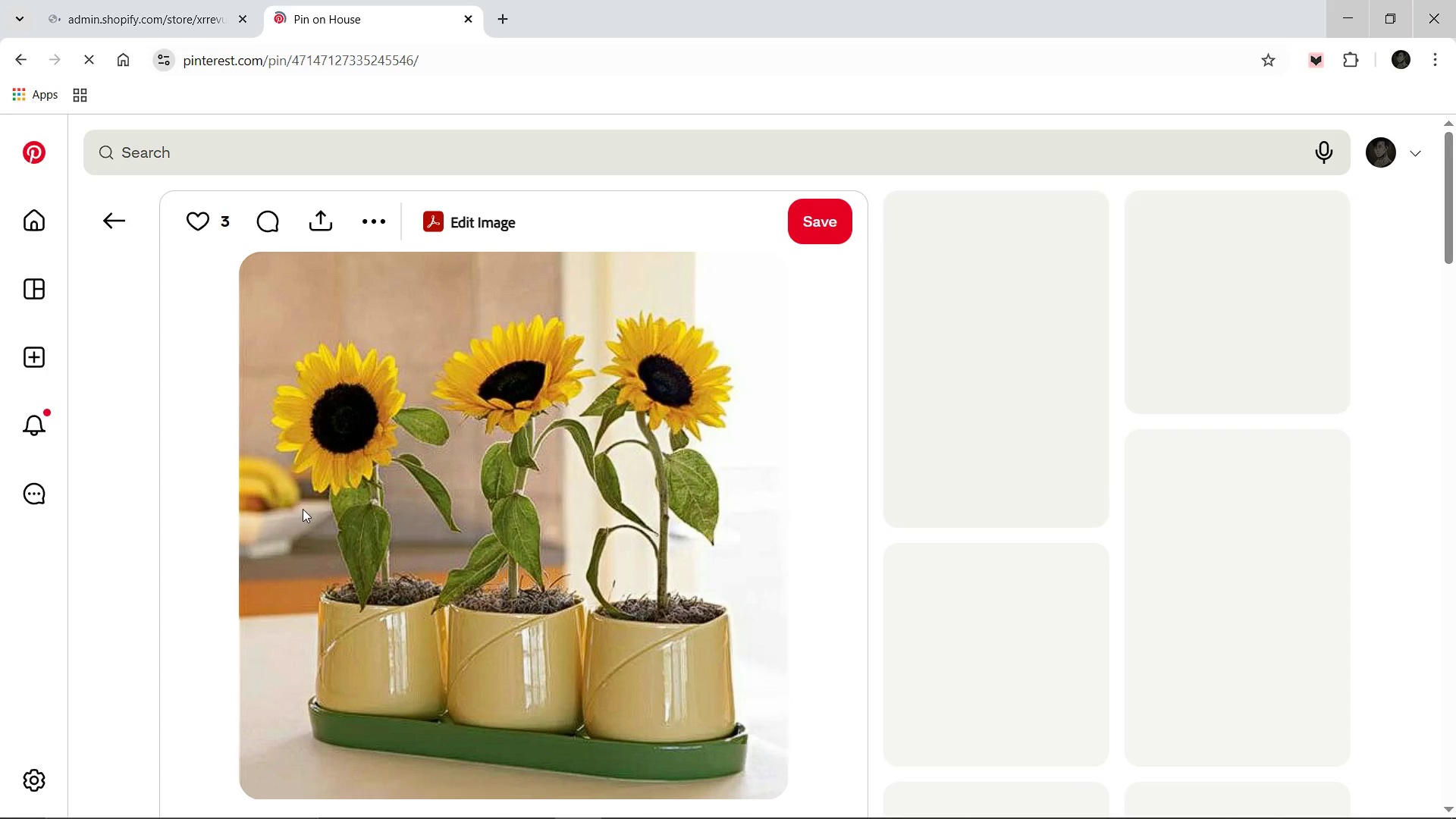 
right_click([426, 515])
 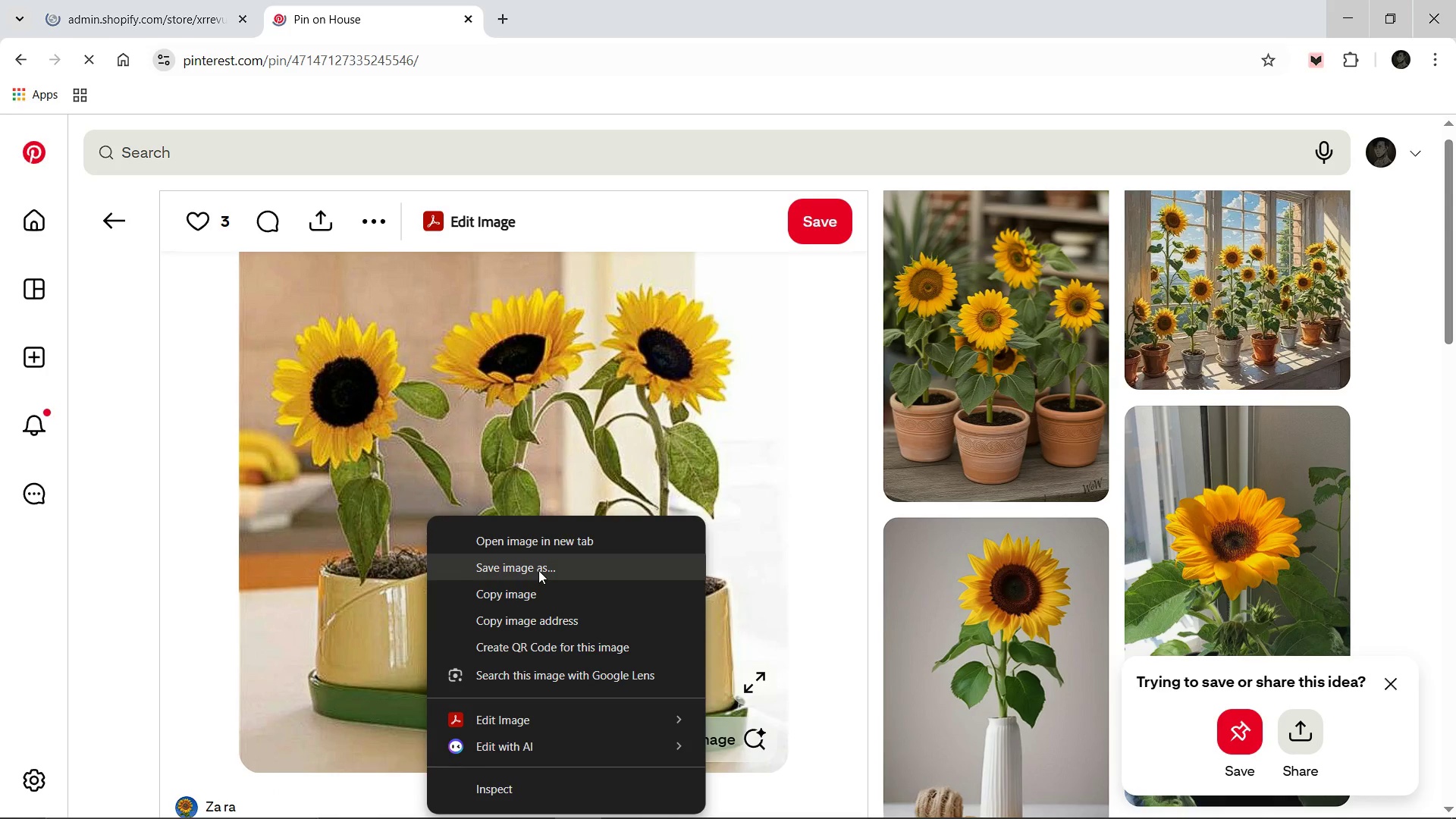 
left_click([538, 570])
 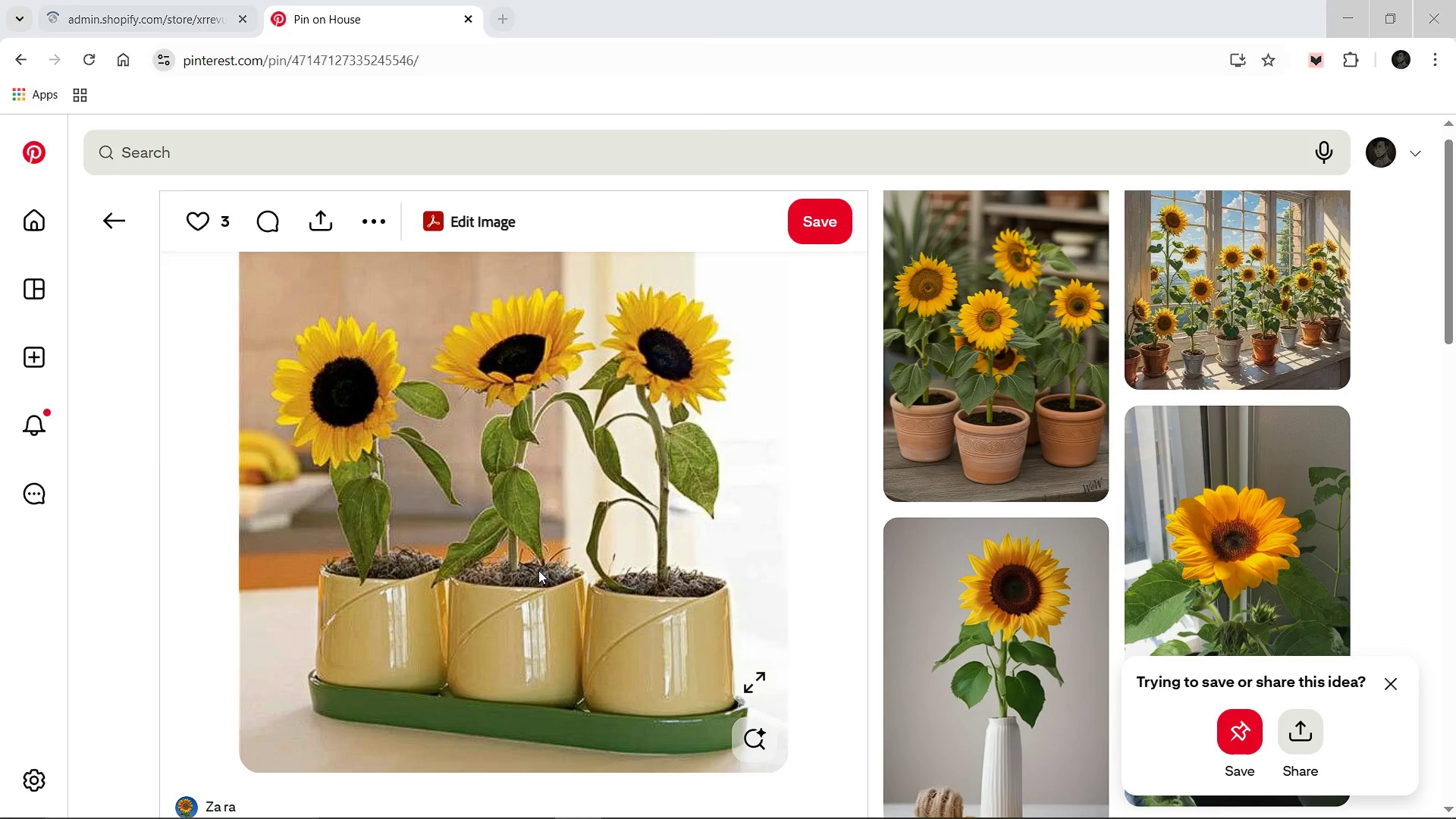 
type(sunflower+)
key(Backspace)
type(_glow)
 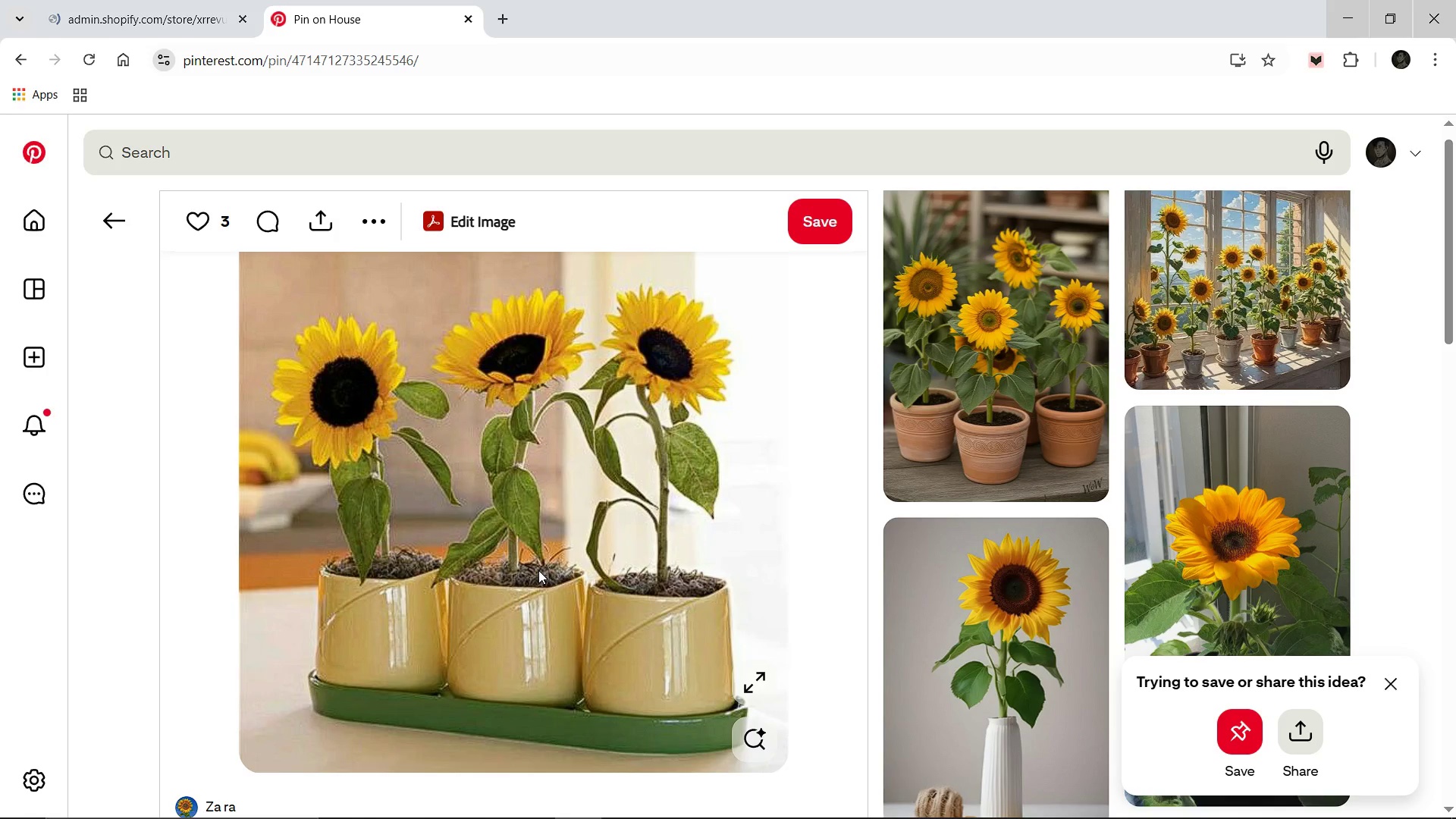 
 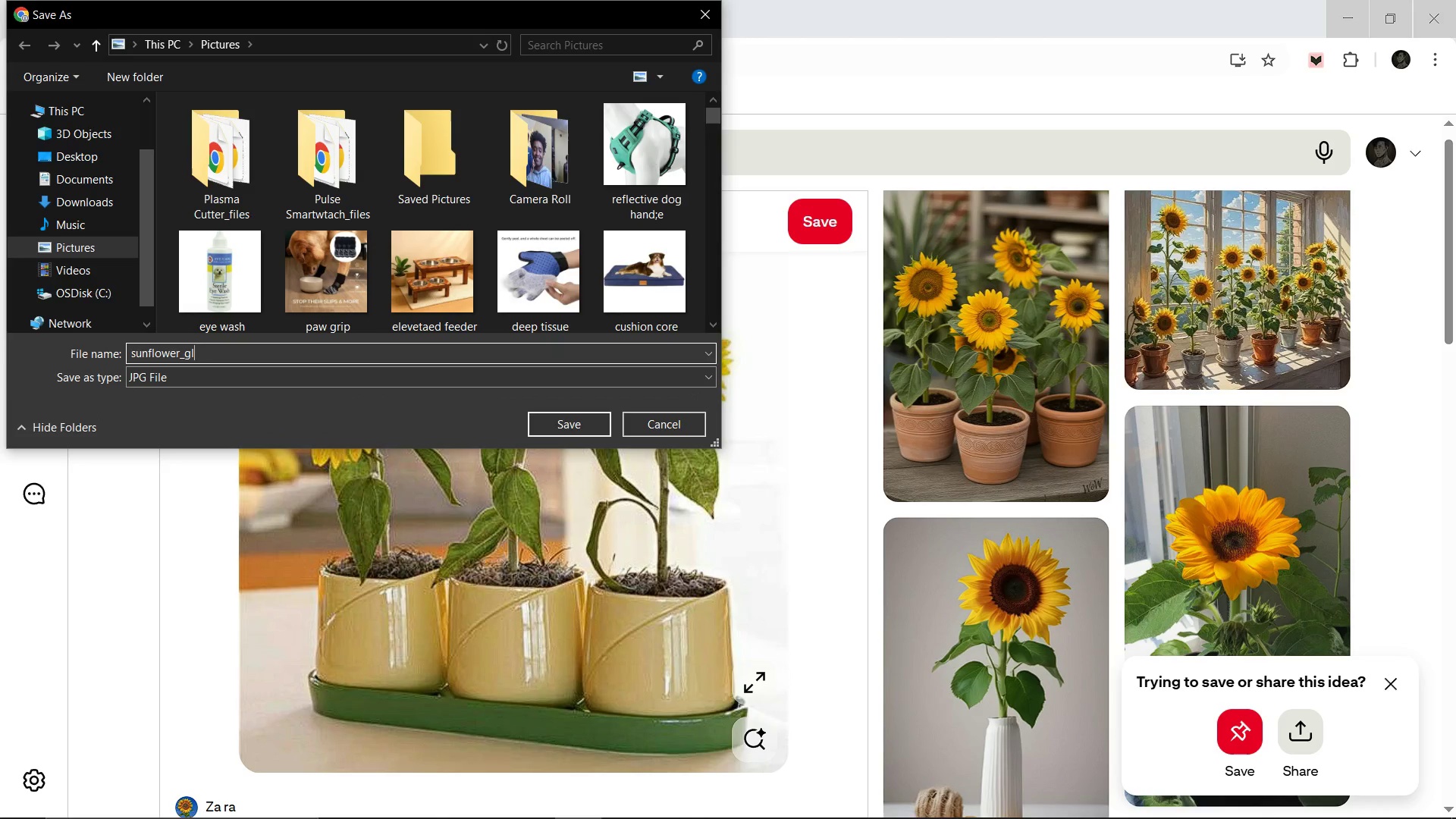 
key(Enter)
 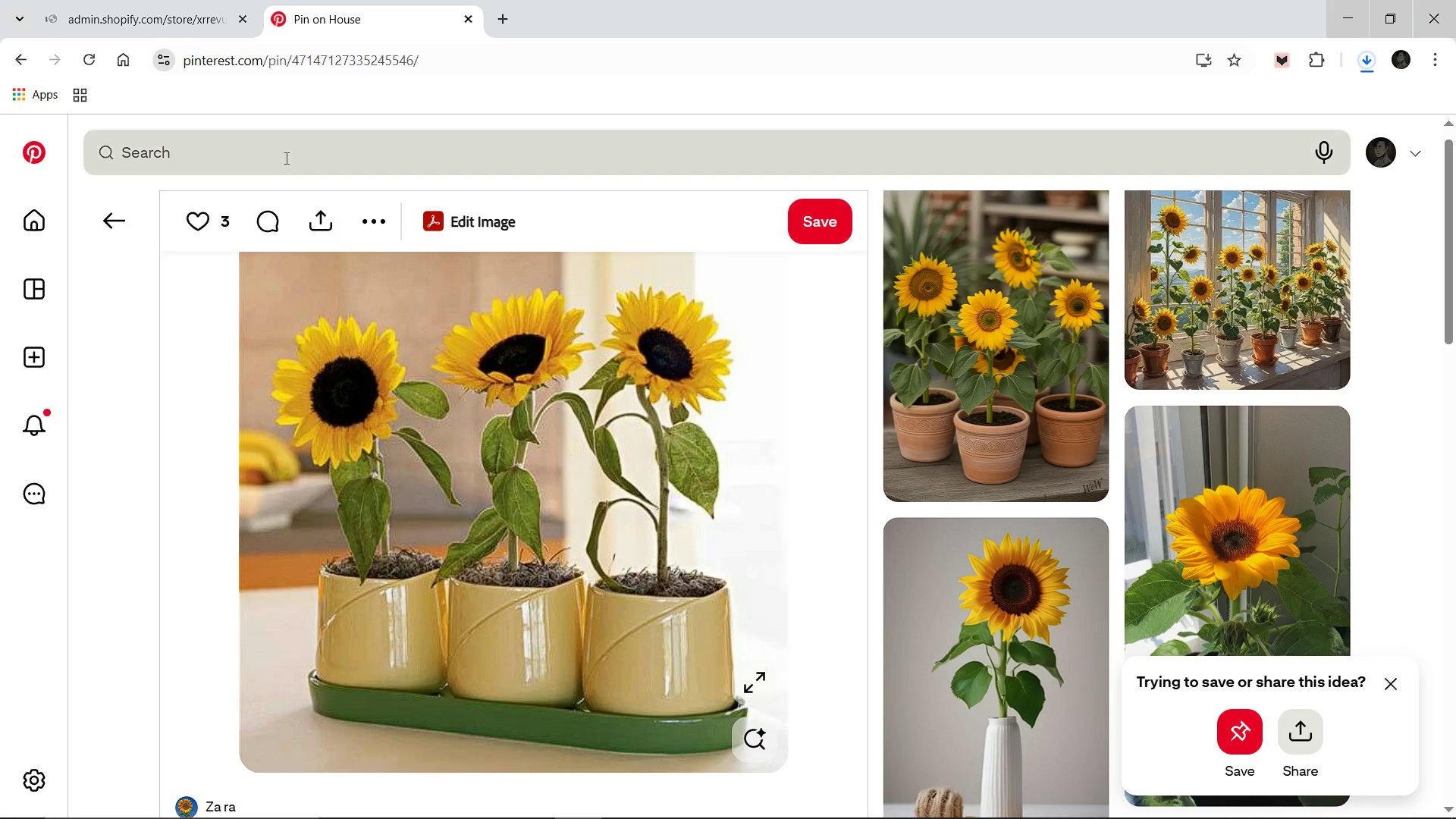 
left_click([285, 155])
 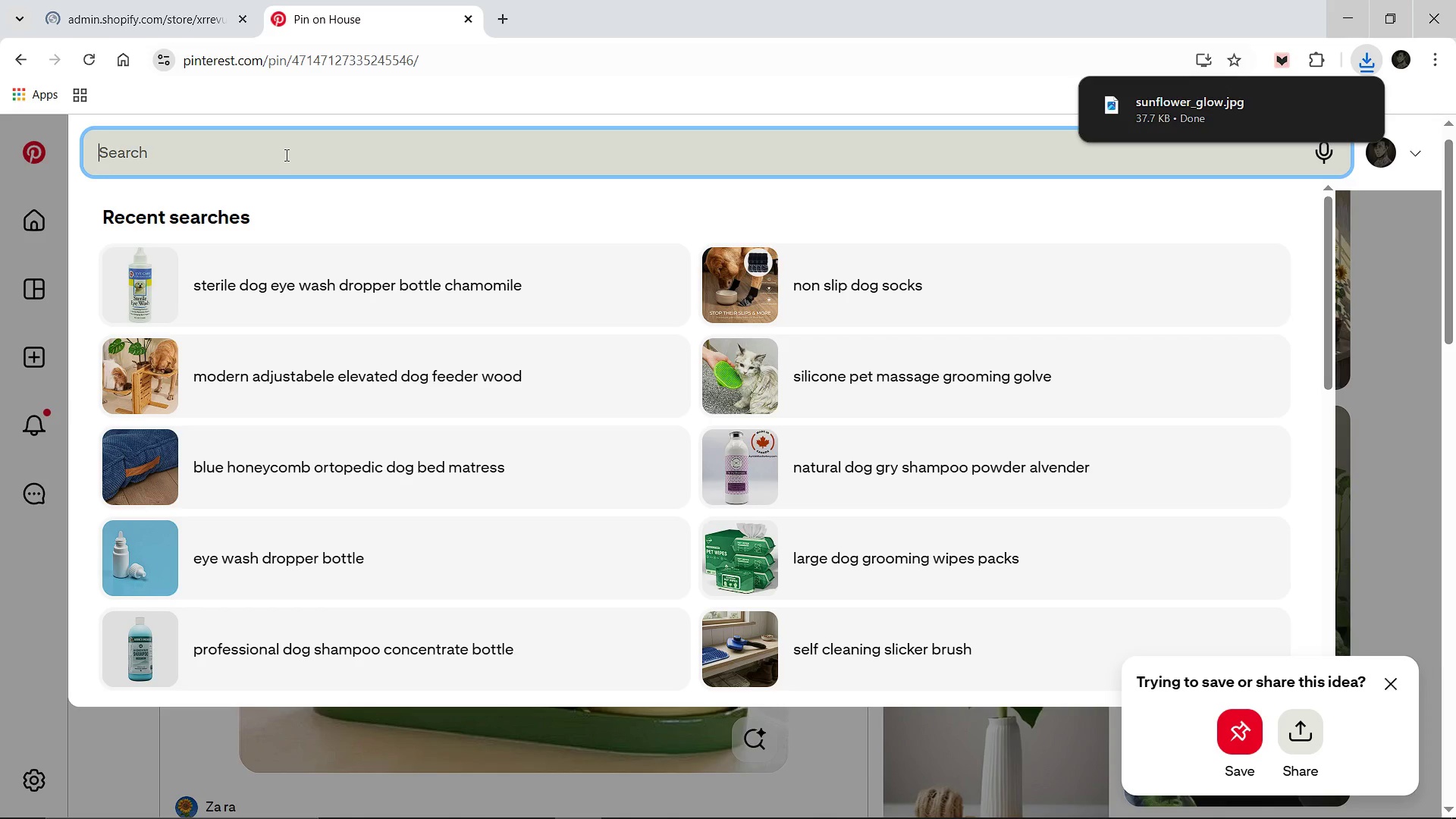 
type(basilfresh basil )
key(Backspace)
key(Backspace)
key(Backspace)
key(Backspace)
key(Backspace)
key(Backspace)
type(green basil growing in small pot)
 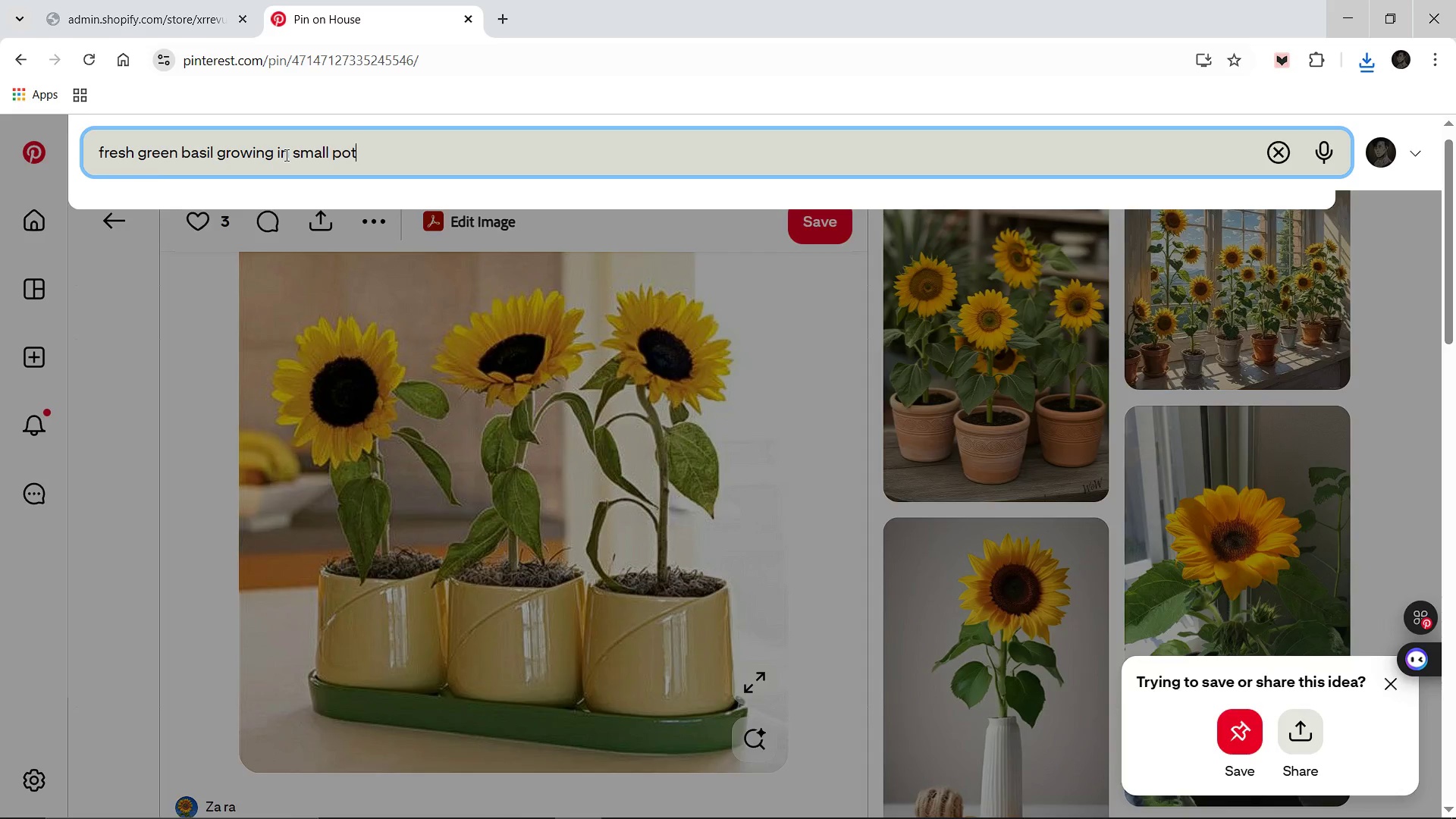 
key(Enter)
 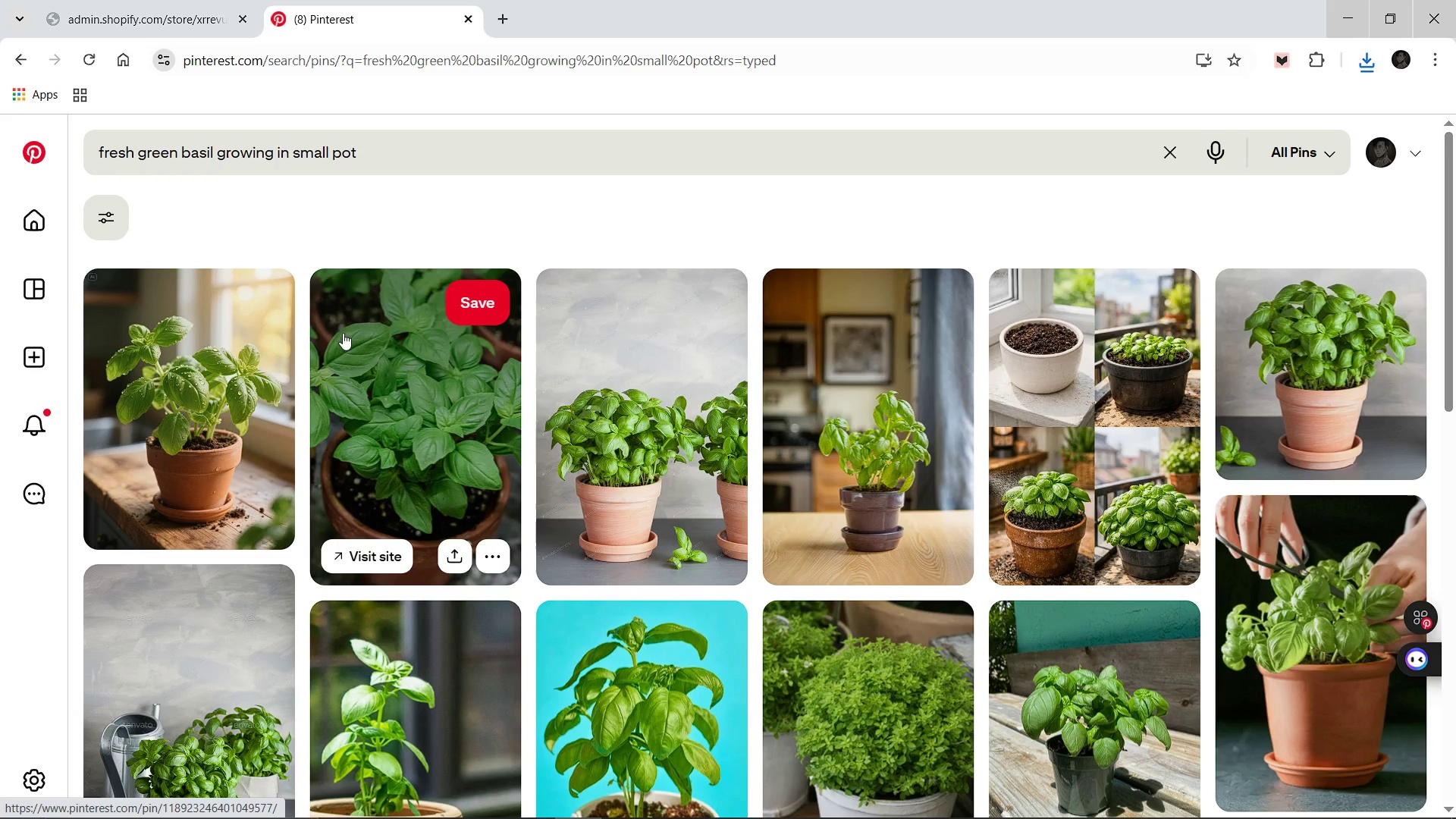 
wait(5.91)
 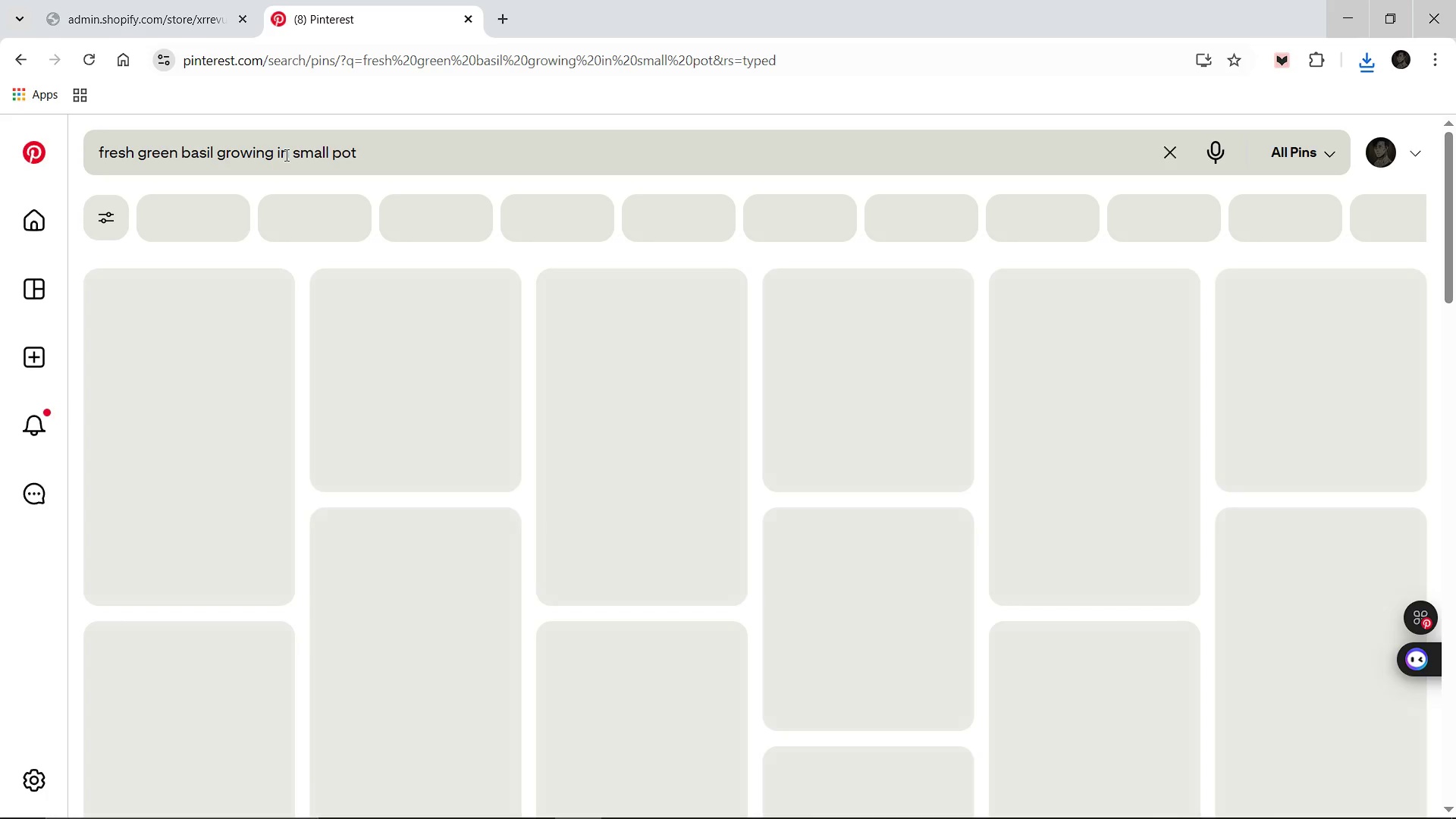 
left_click([257, 410])
 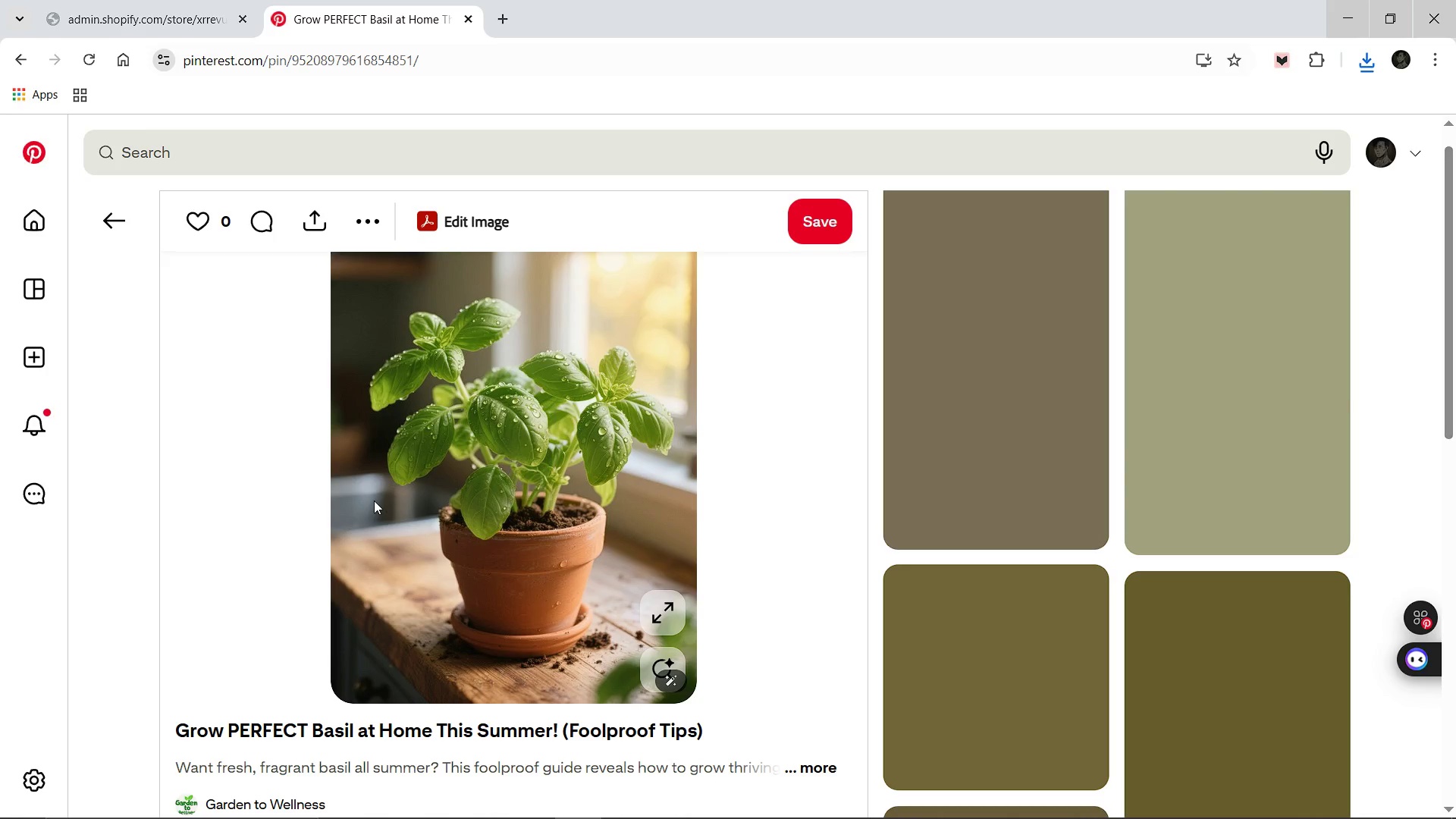 
right_click([374, 500])
 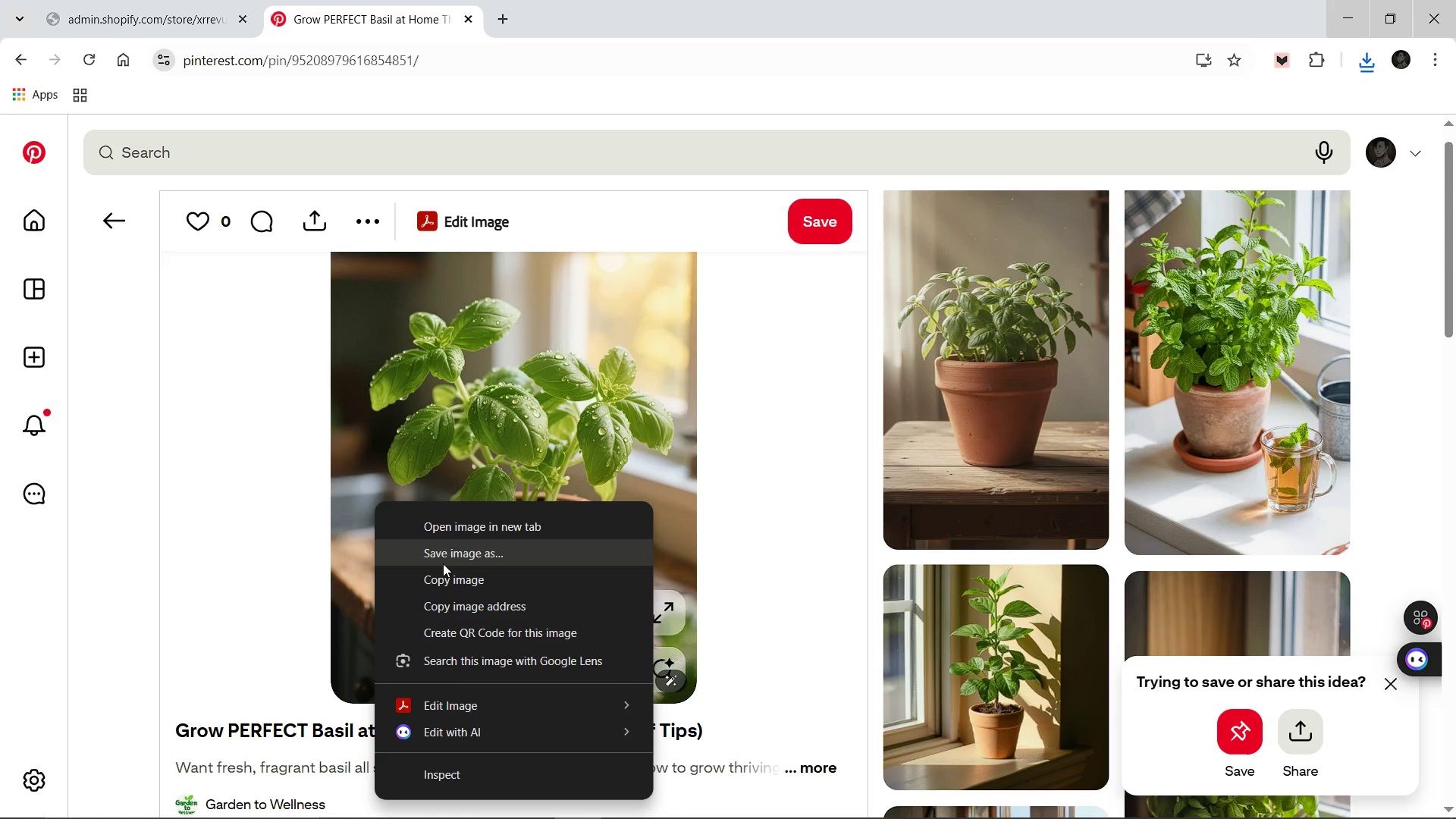 
left_click([443, 563])
 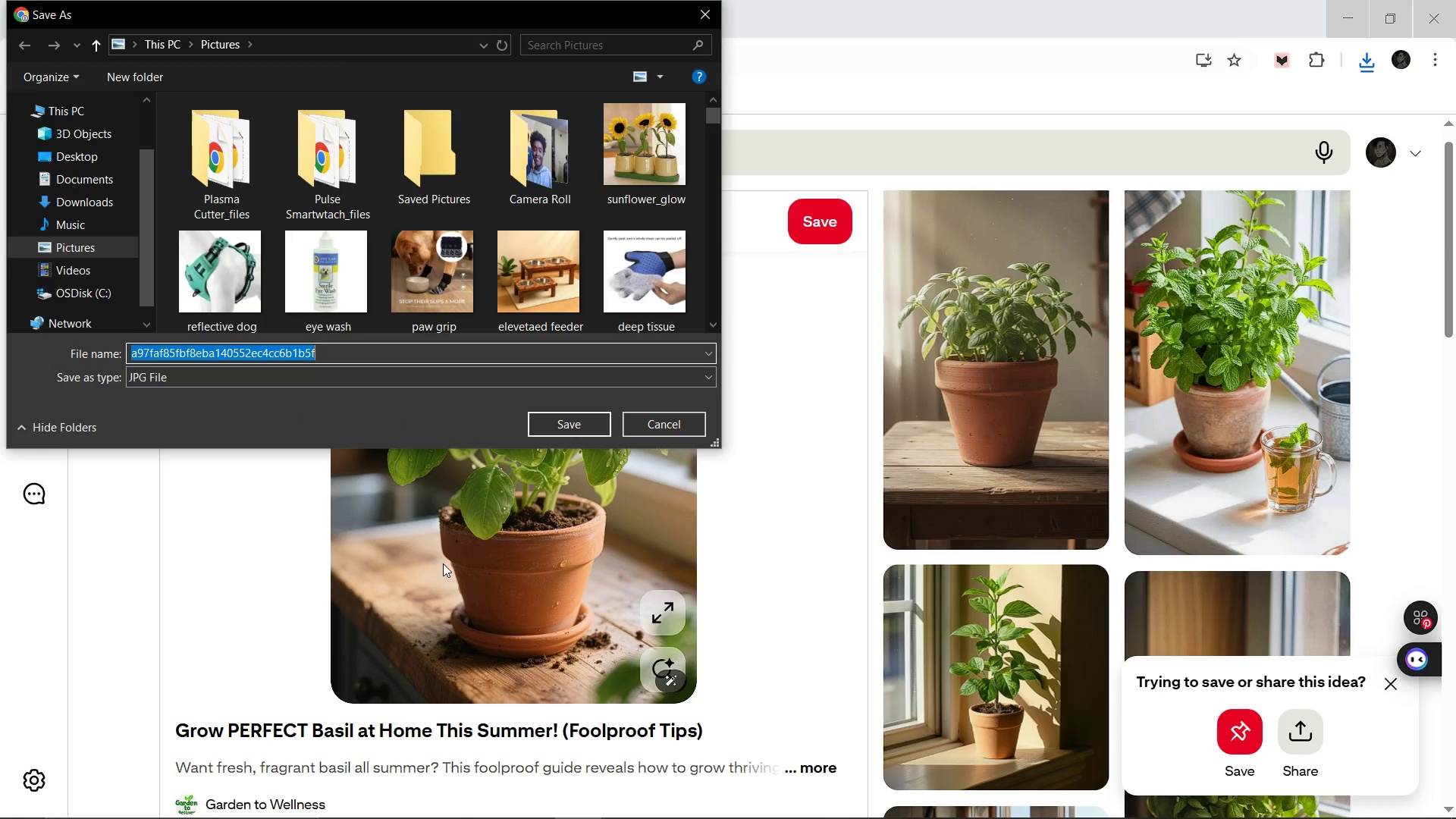 
type(basil_tin_garden)
 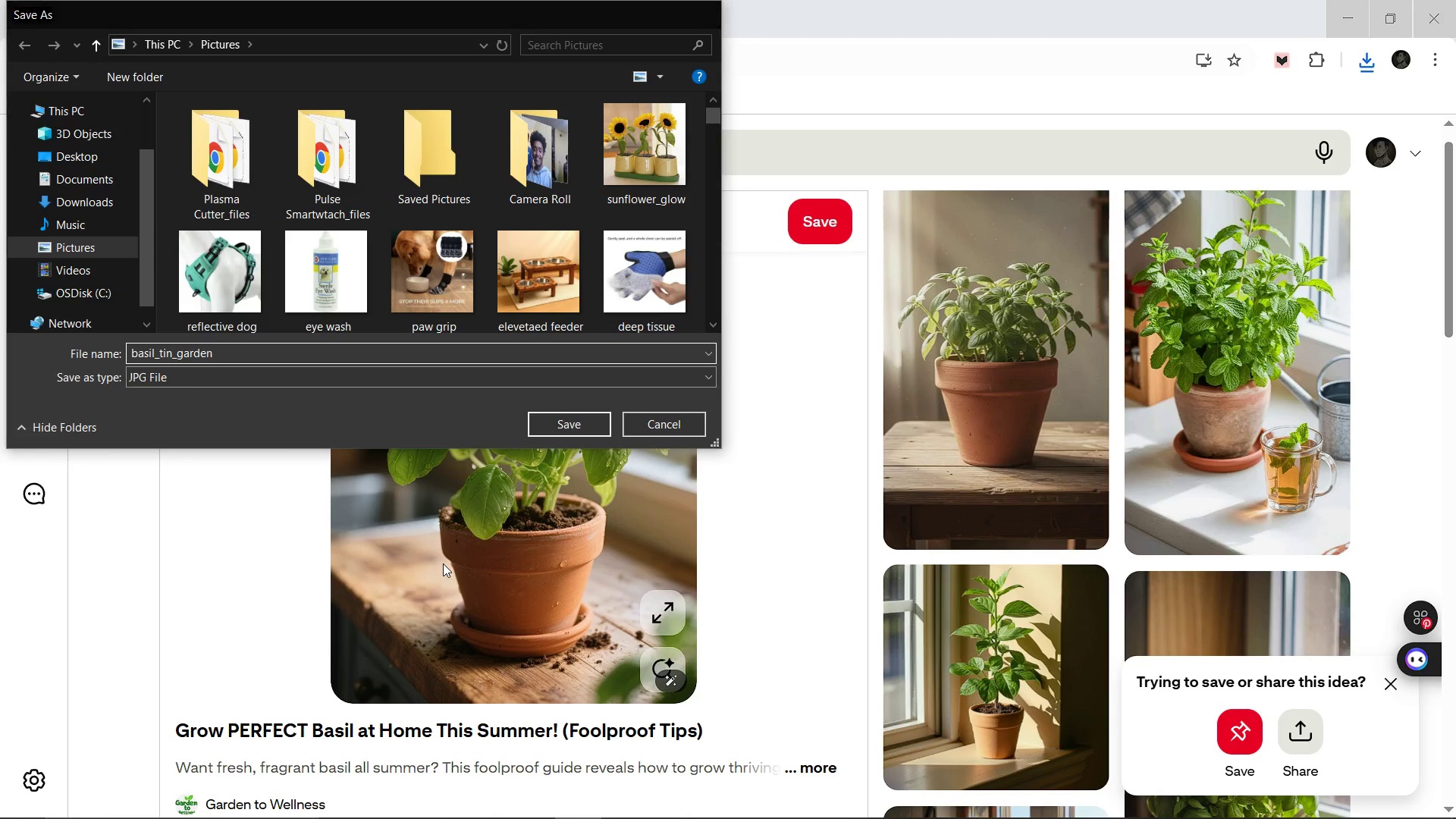 
 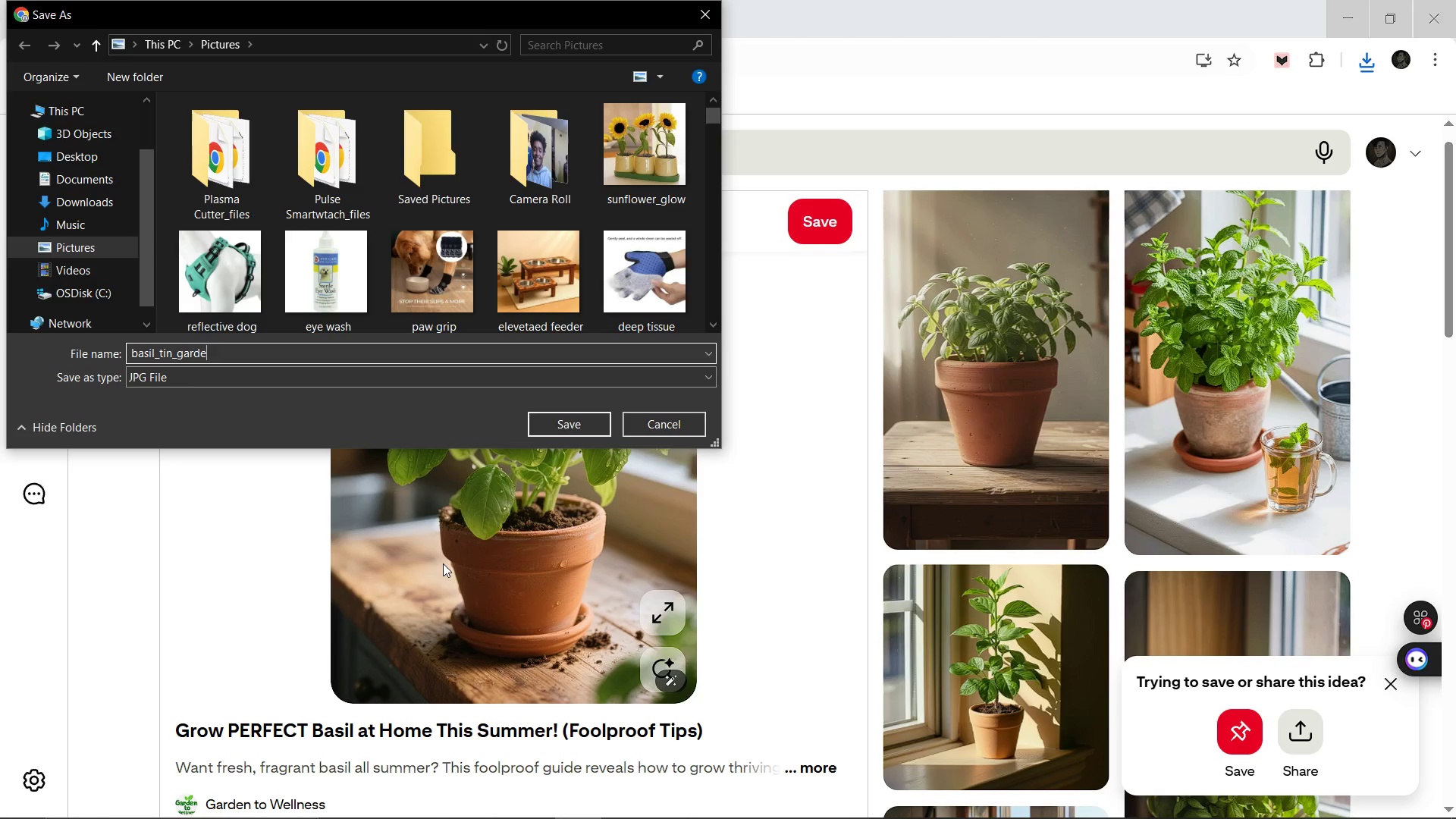 
key(Enter)
 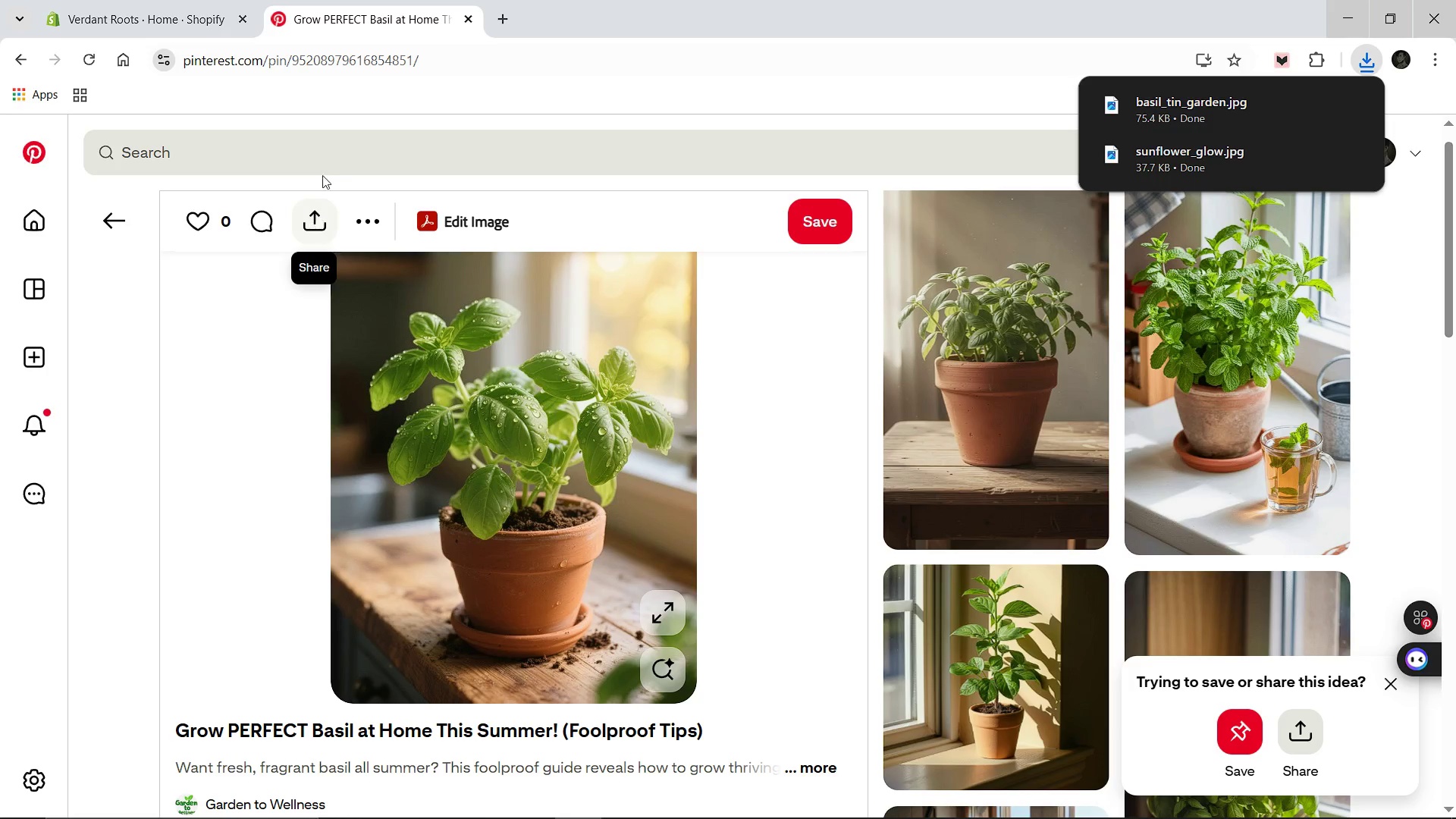 
left_click([325, 168])
 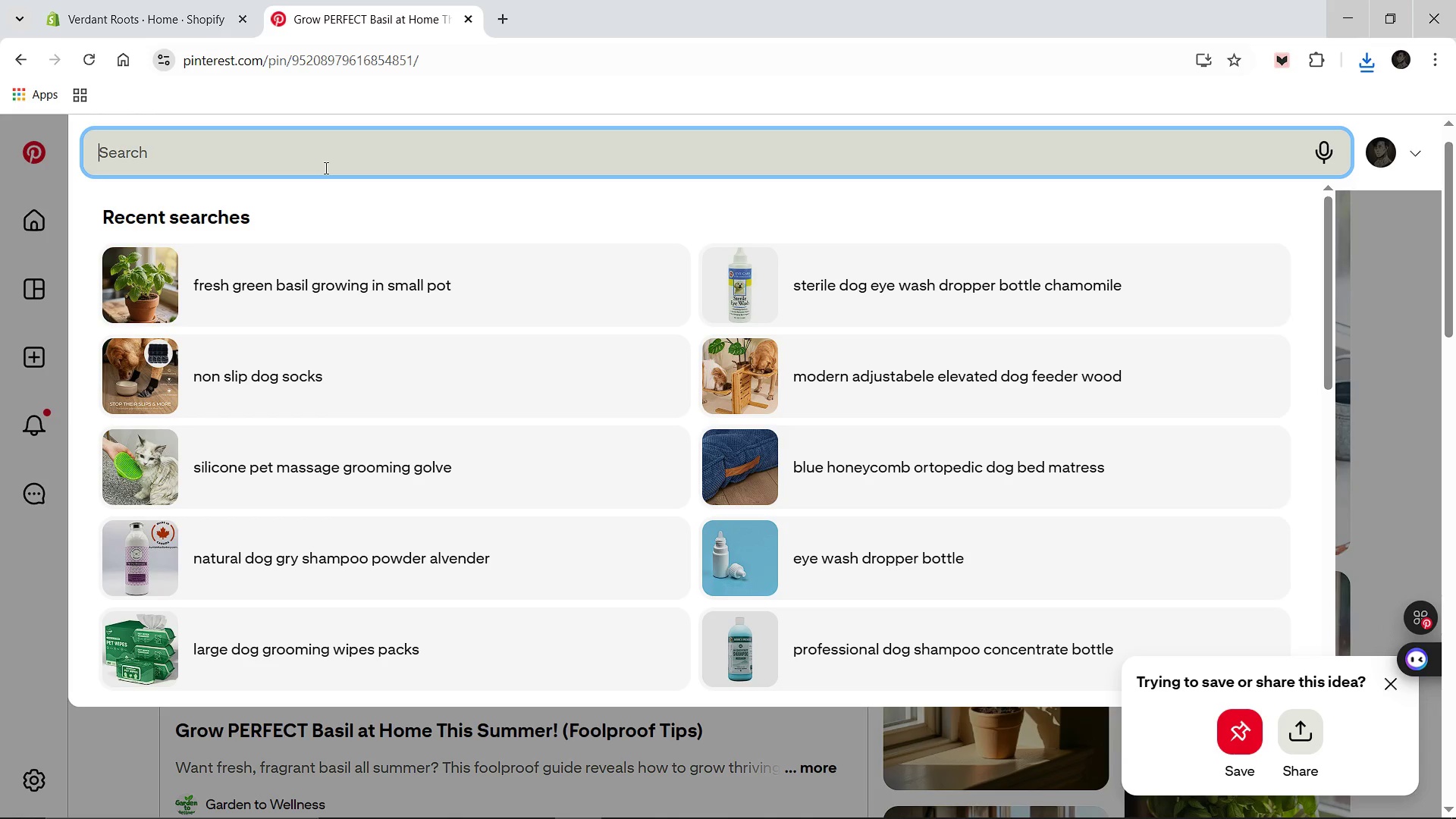 
type(indoor lavender plant in minimalist metal)
 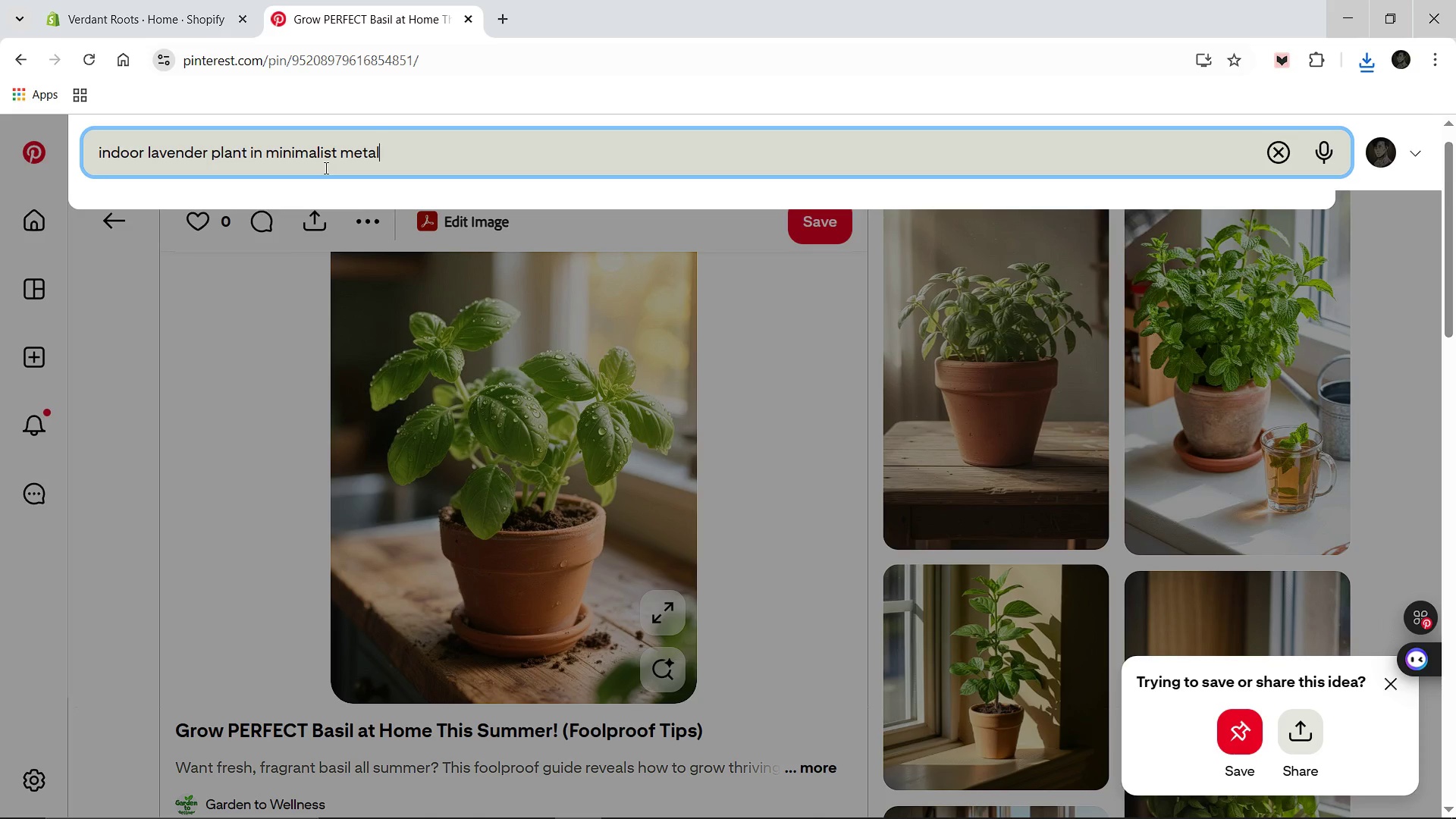 
key(Enter)
 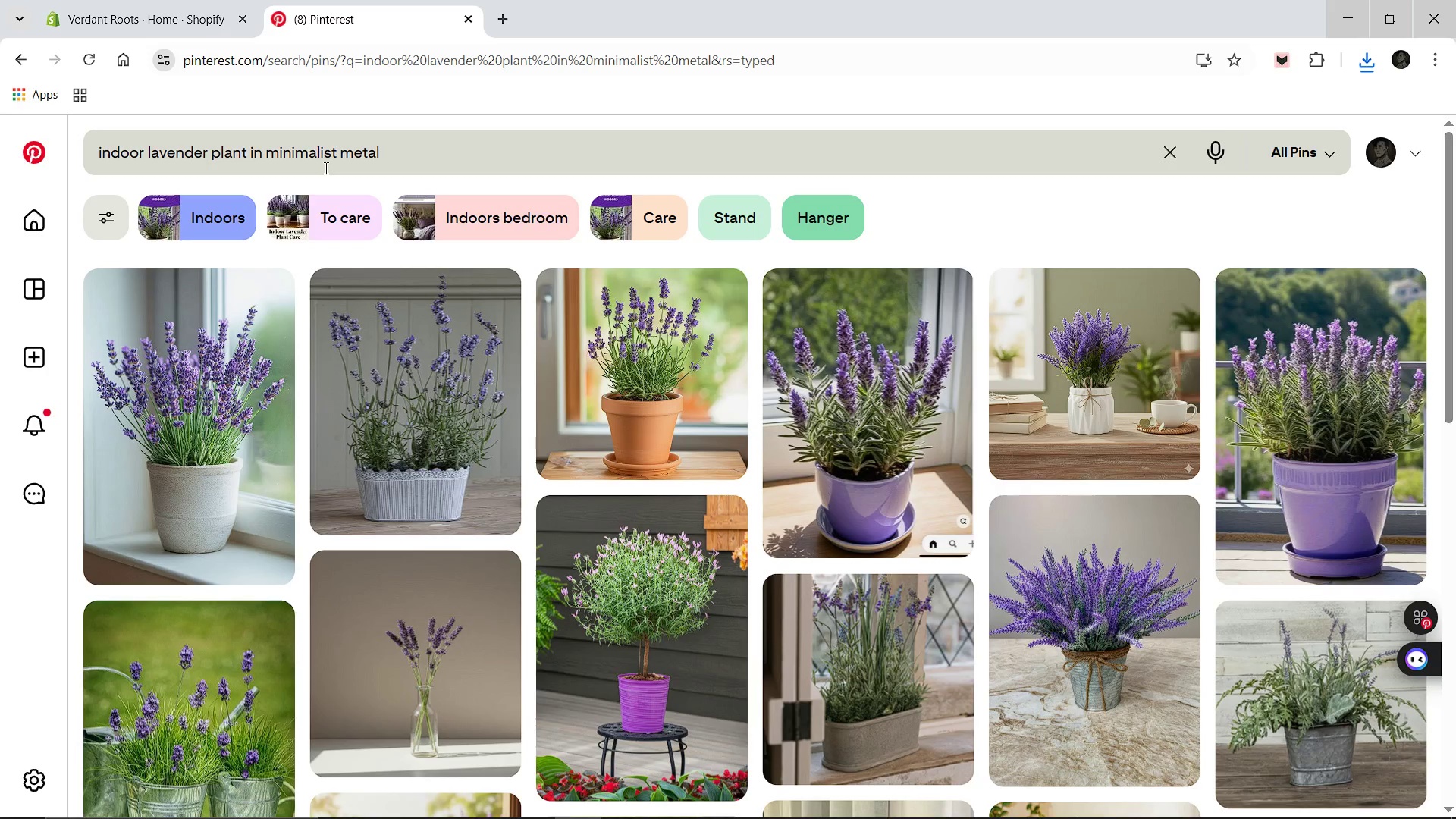 
wait(8.95)
 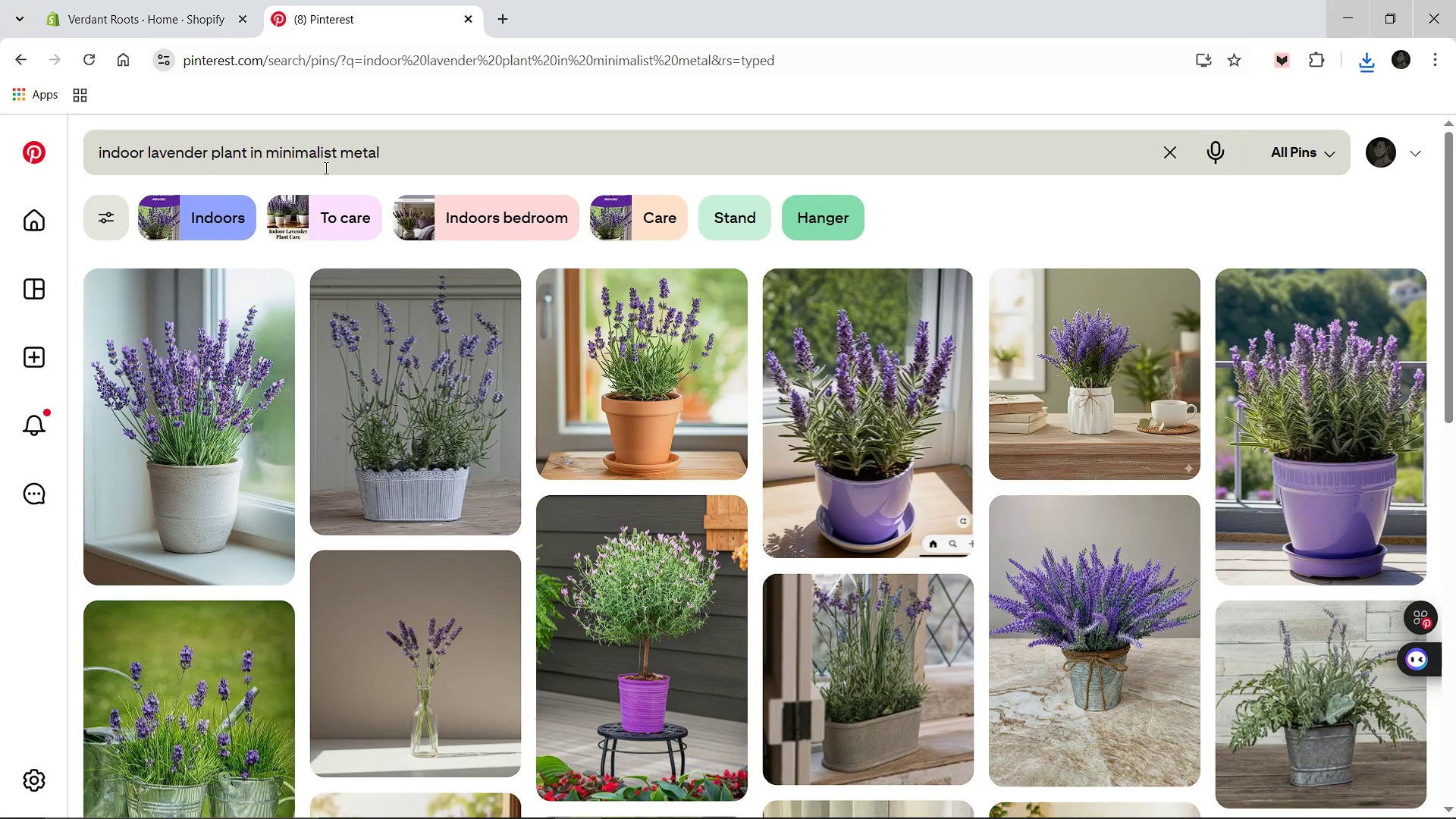 
left_click([1114, 398])
 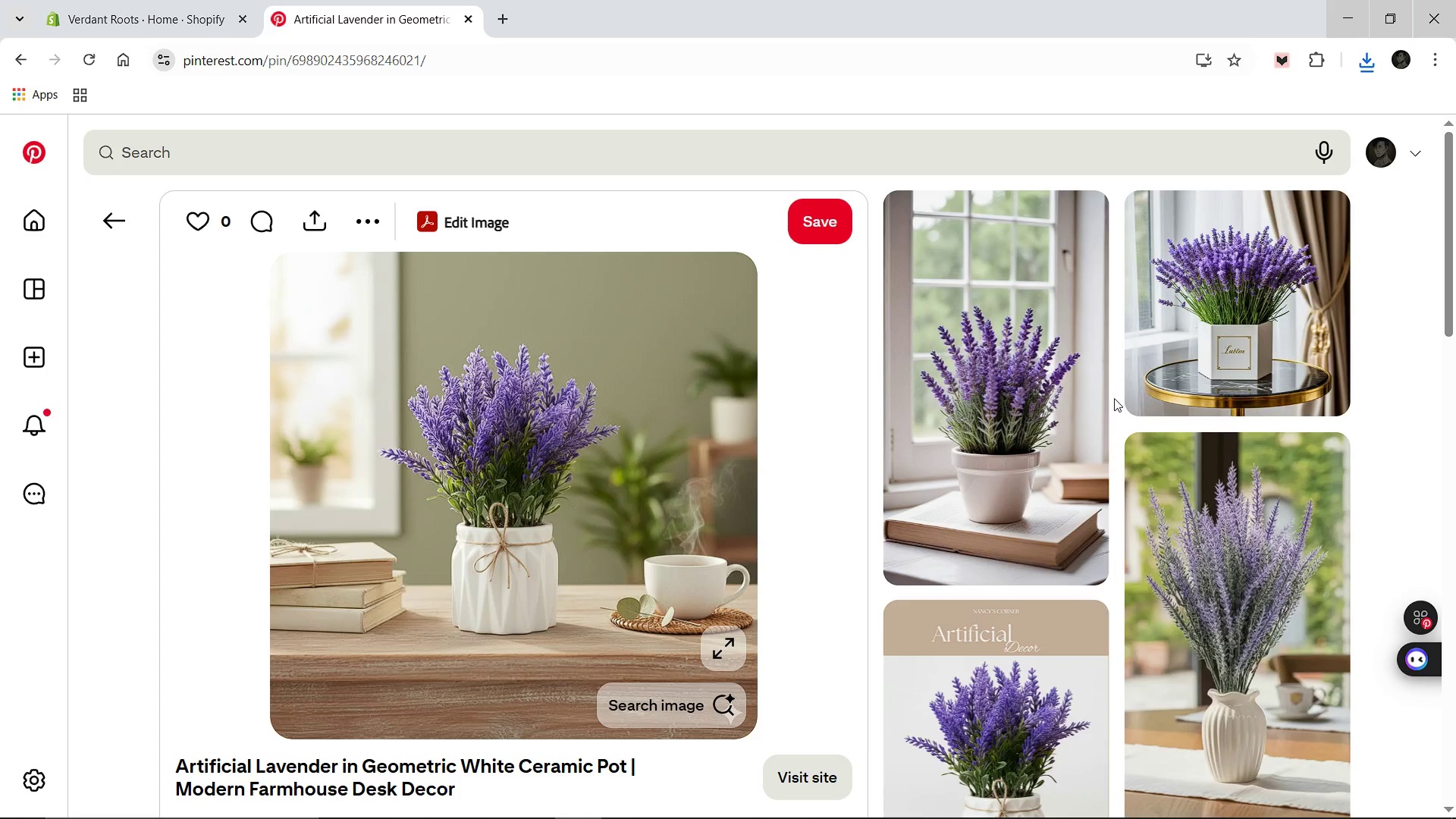 
wait(7.55)
 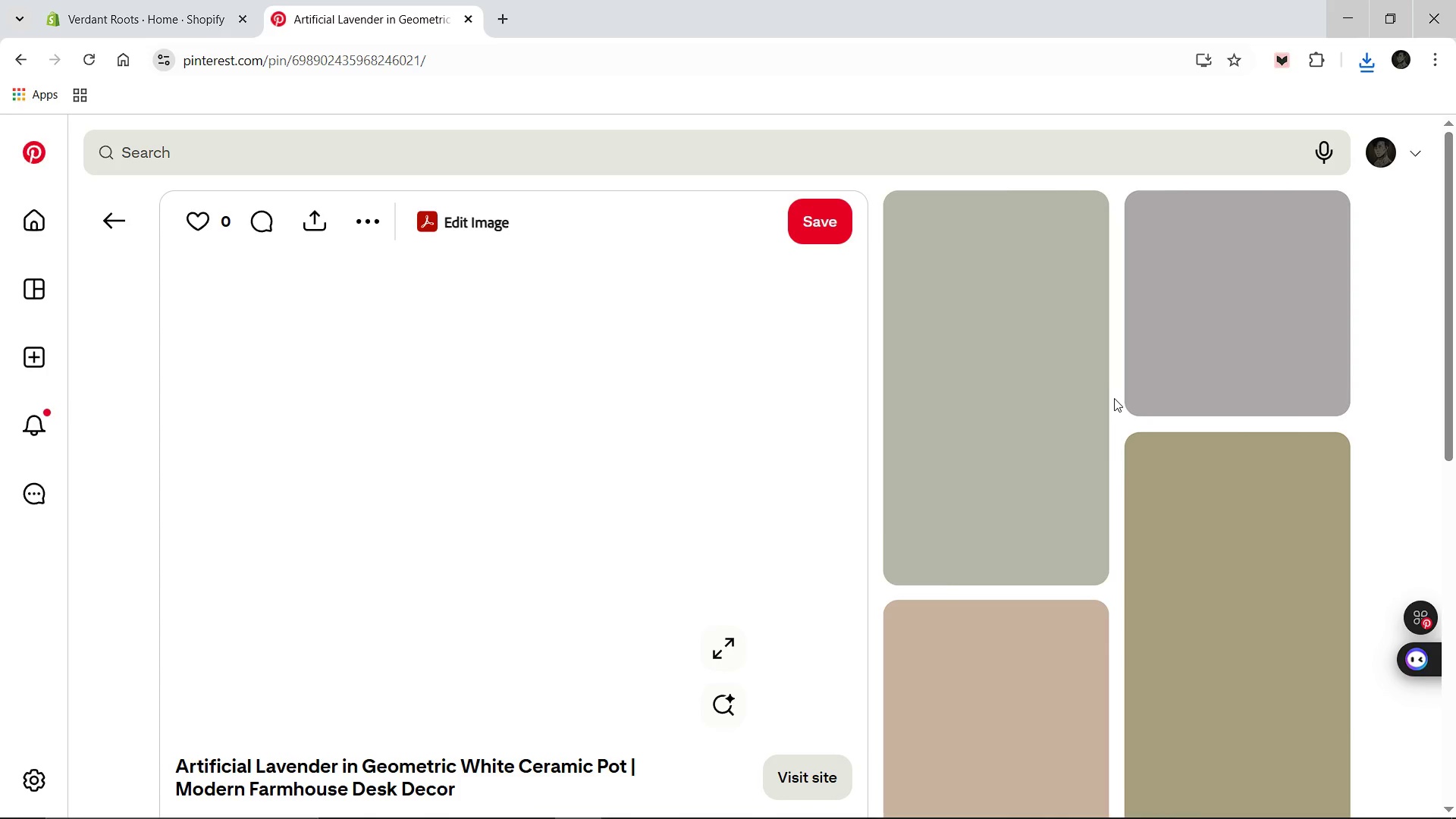 
left_click([98, 227])
 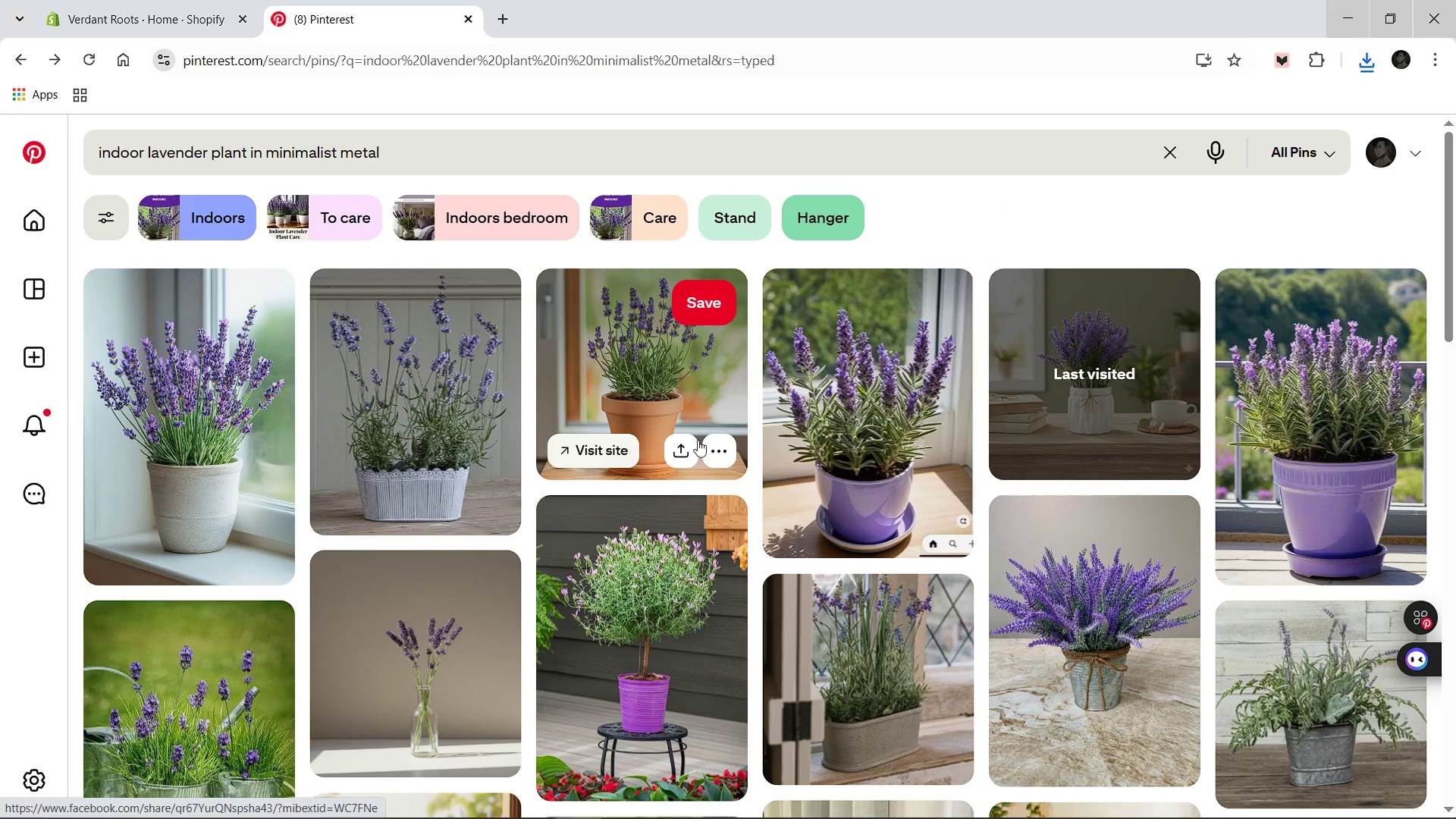 
left_click([843, 471])
 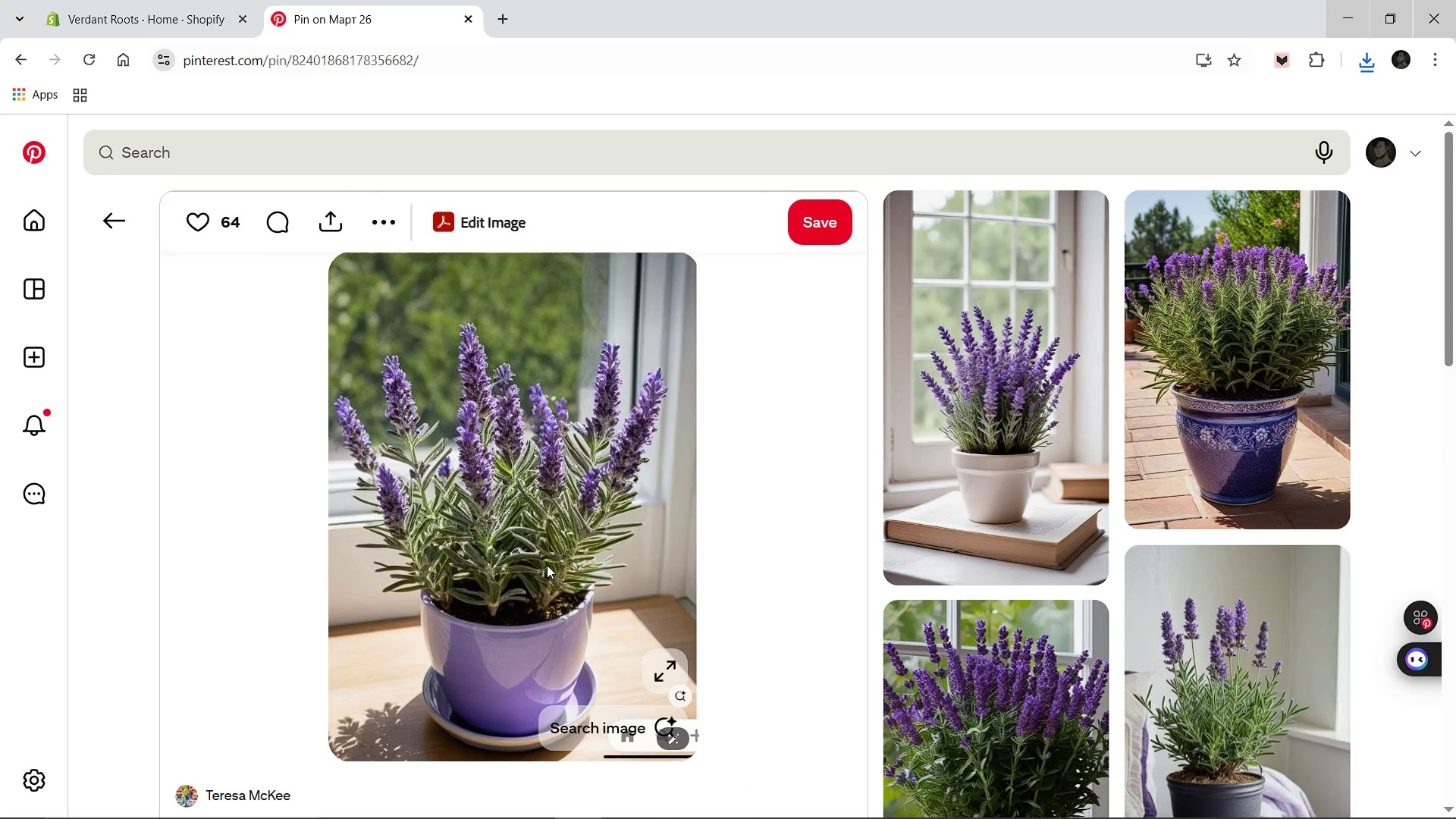 
right_click([547, 565])
 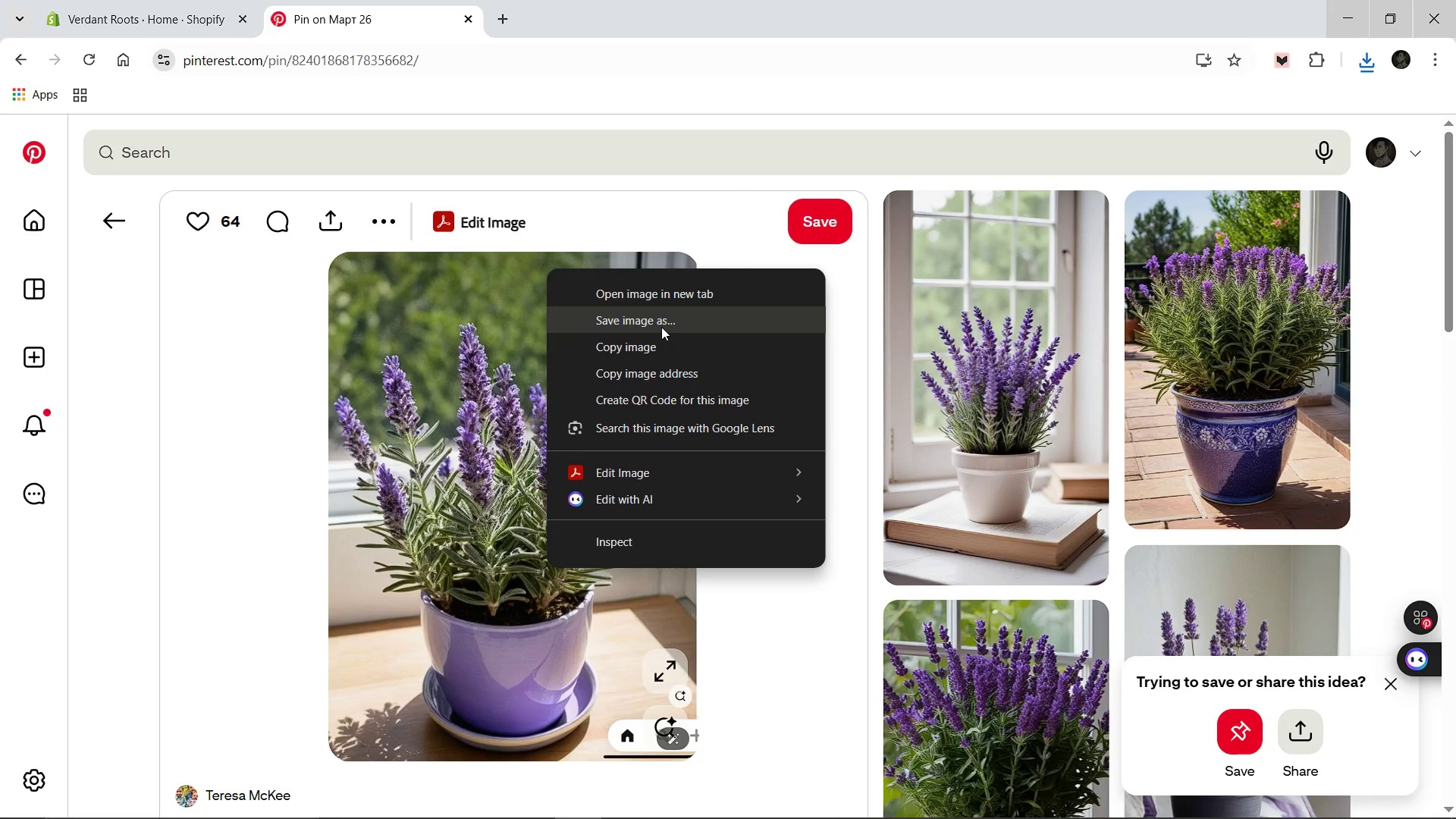 
left_click([661, 324])
 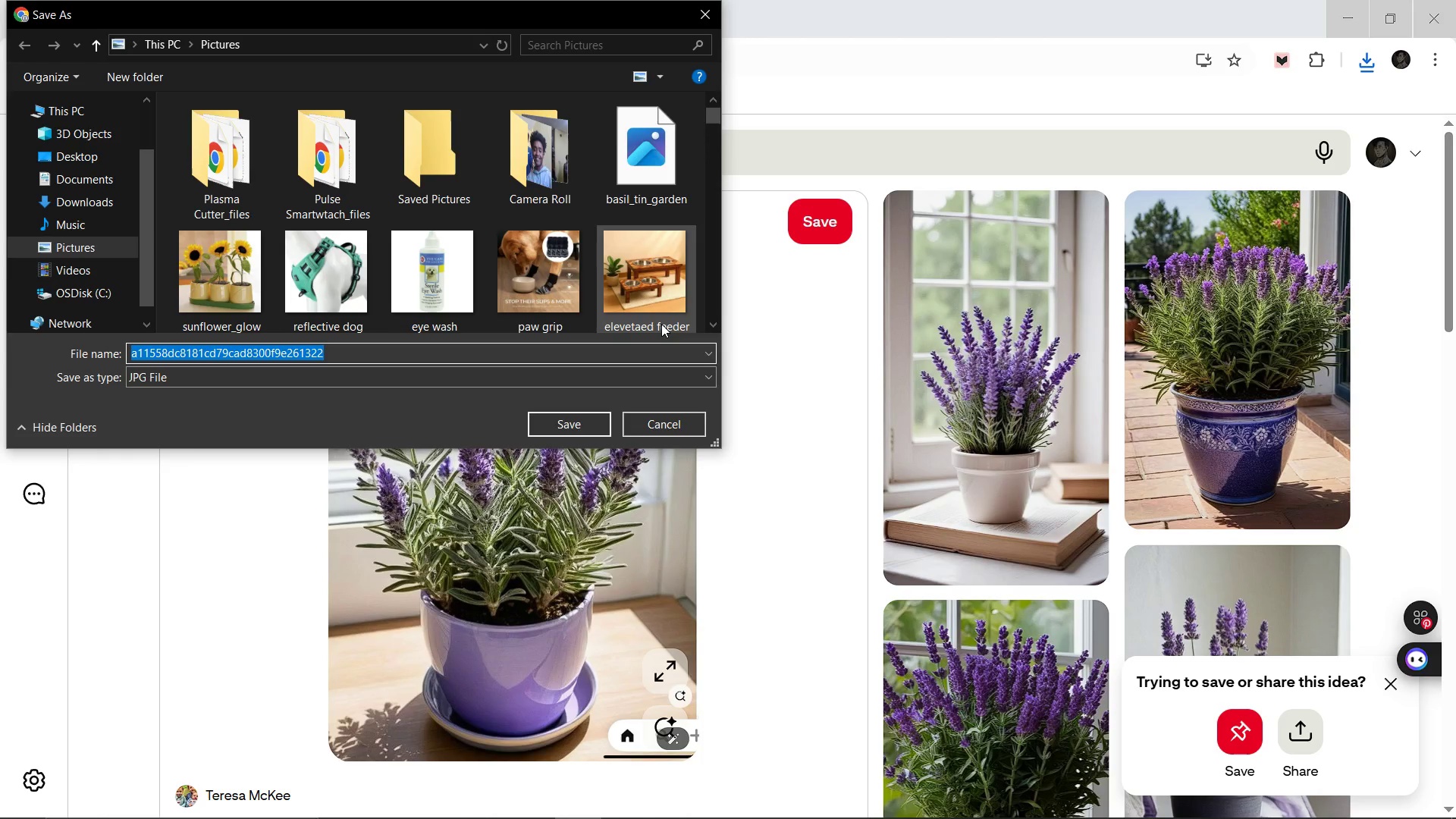 
type(lavender_tin)
 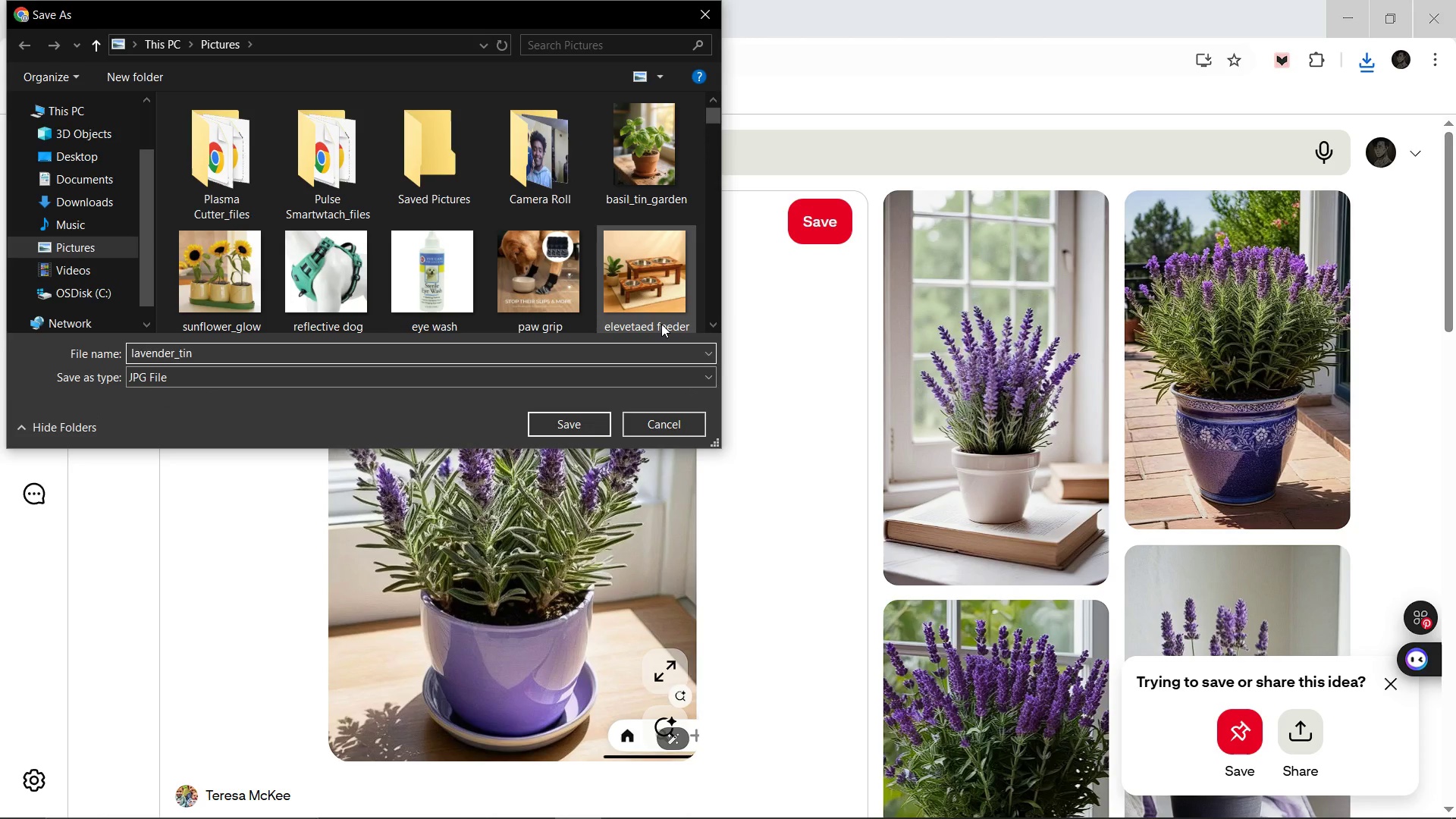 
key(Enter)
 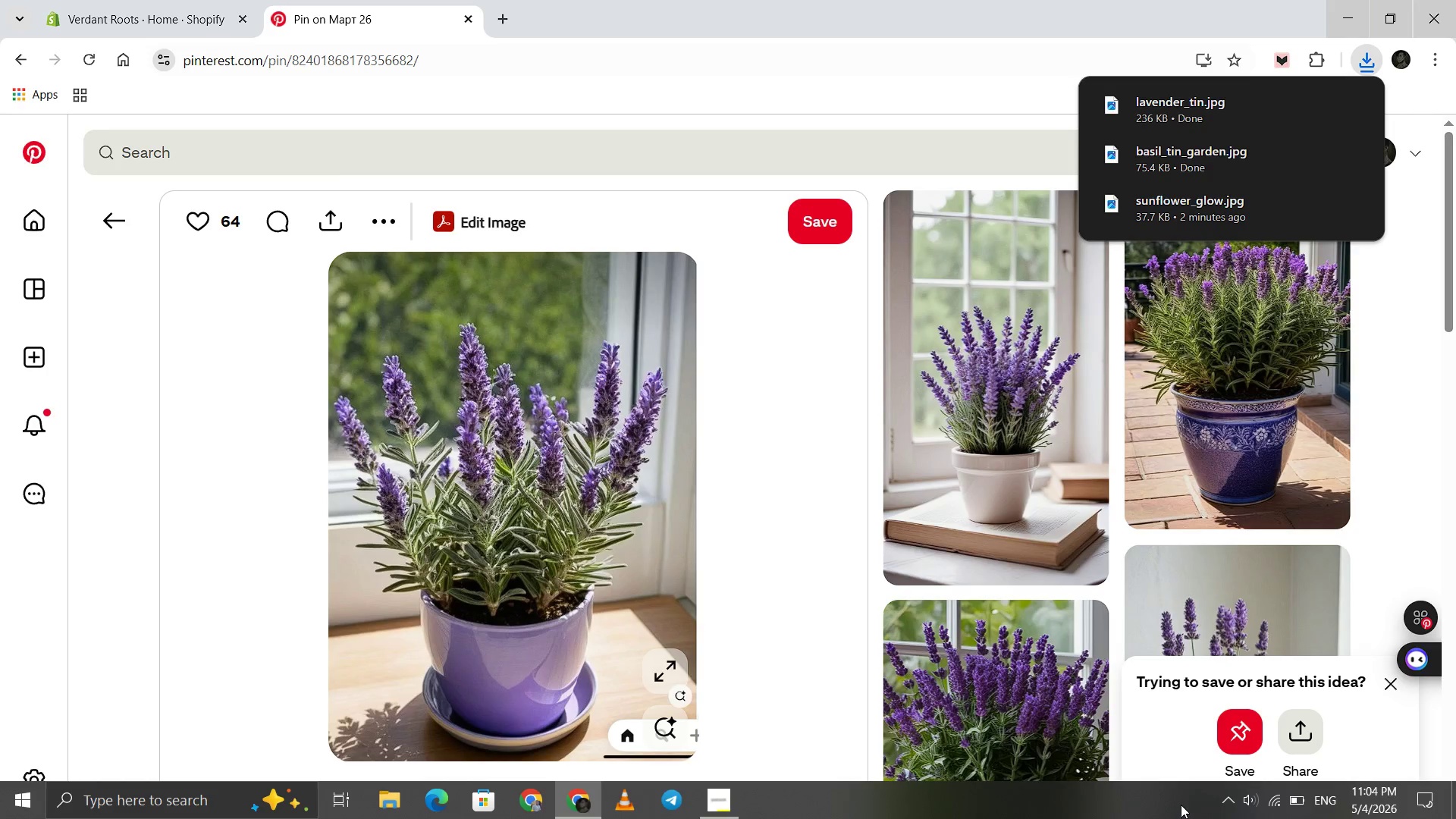 
mouse_move([1250, 780])
 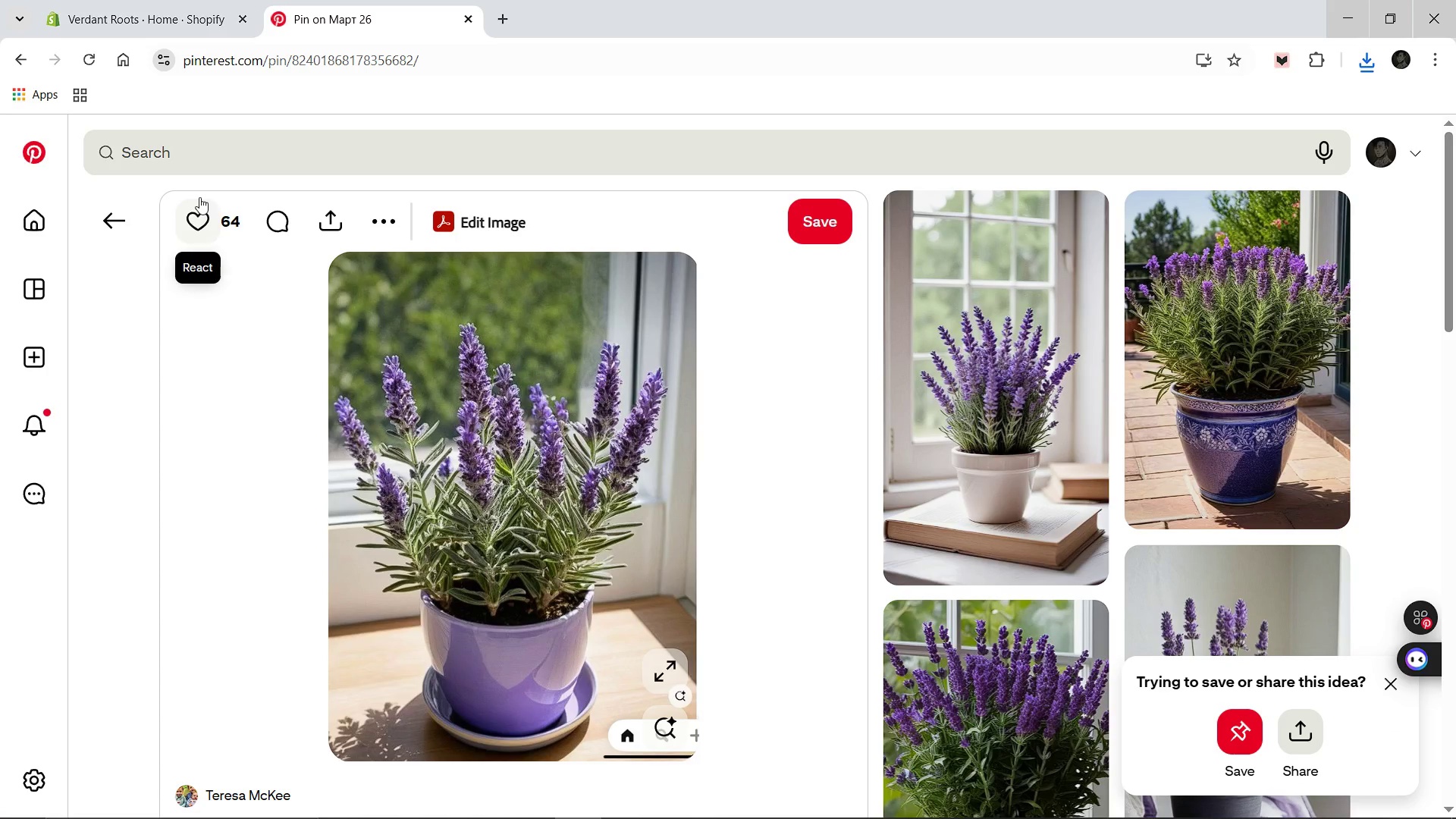 
left_click([213, 149])
 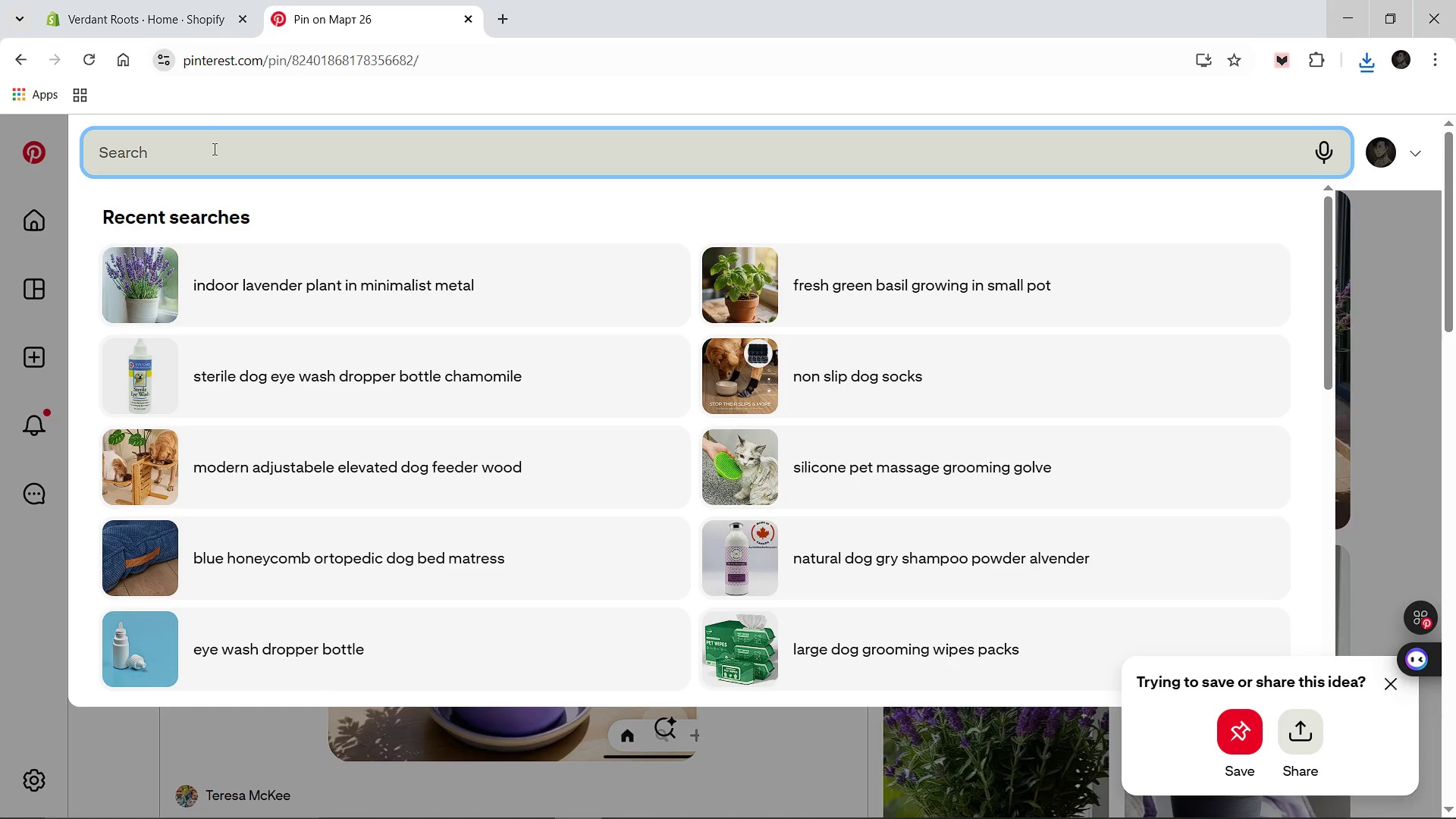 
type(aesthetic microgreens growing in a modern tray)
 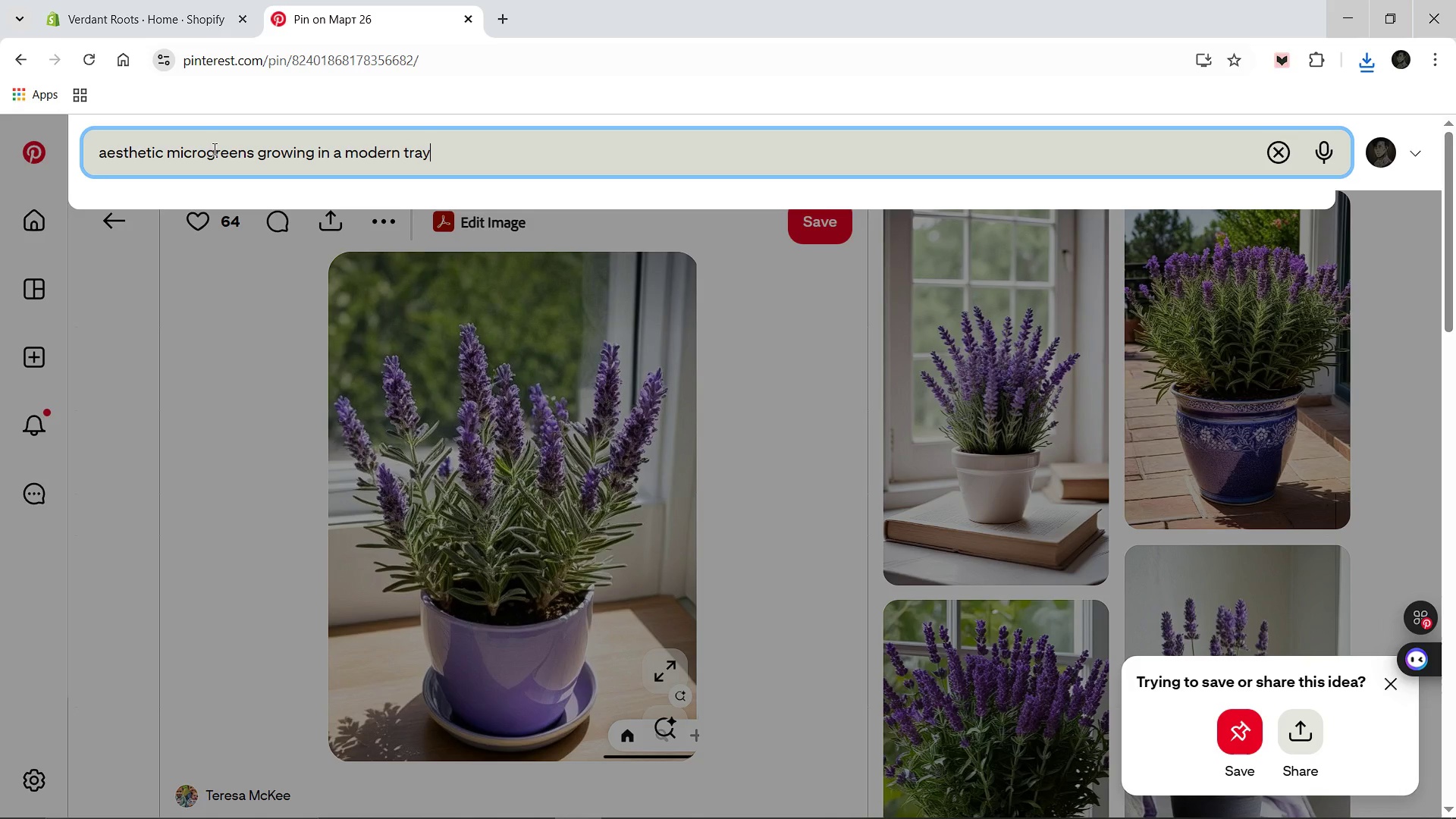 
key(Enter)
 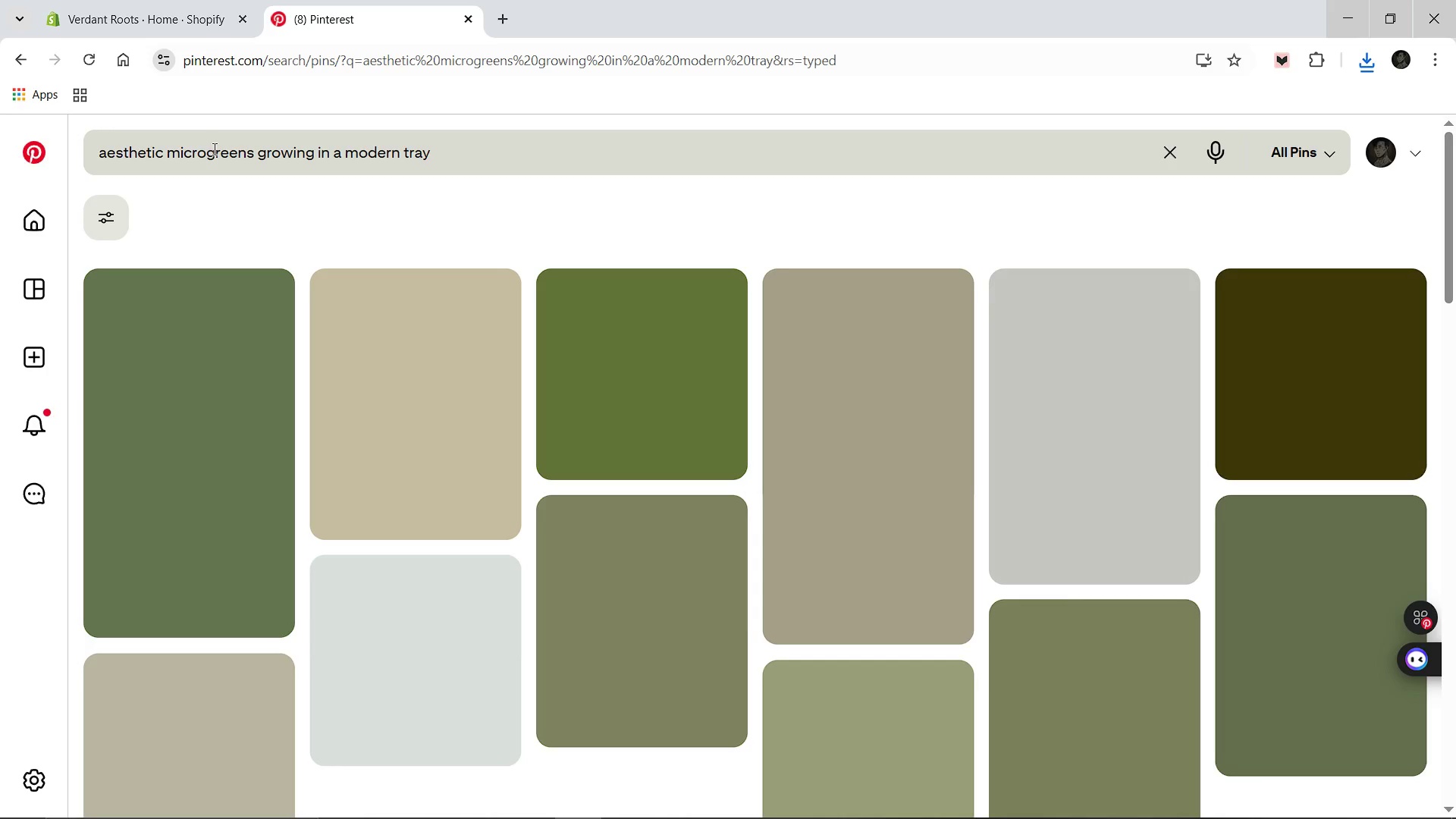 
left_click_drag(start_coordinate=[213, 149], to_coordinate=[243, 181])
 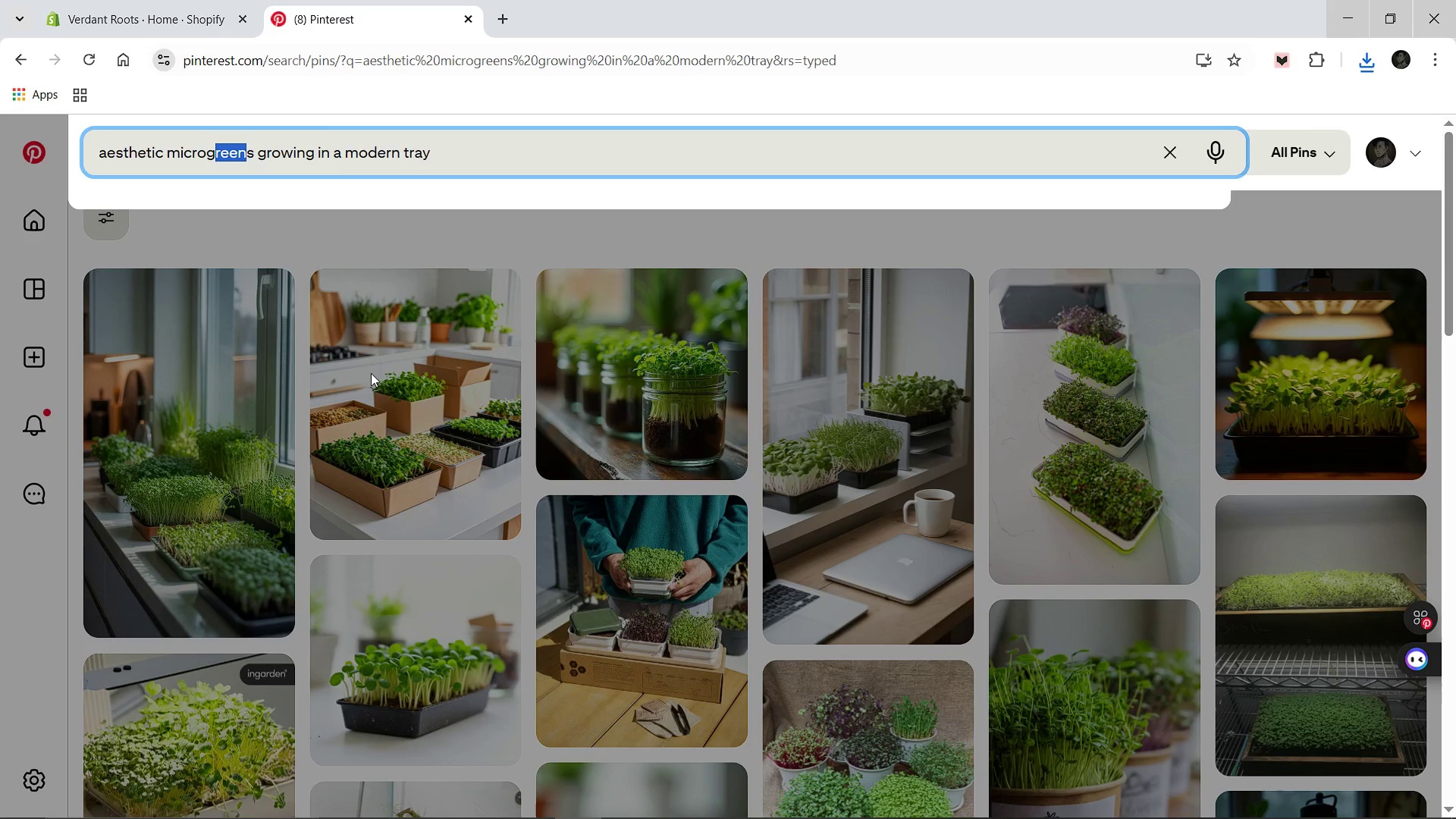 
wait(8.28)
 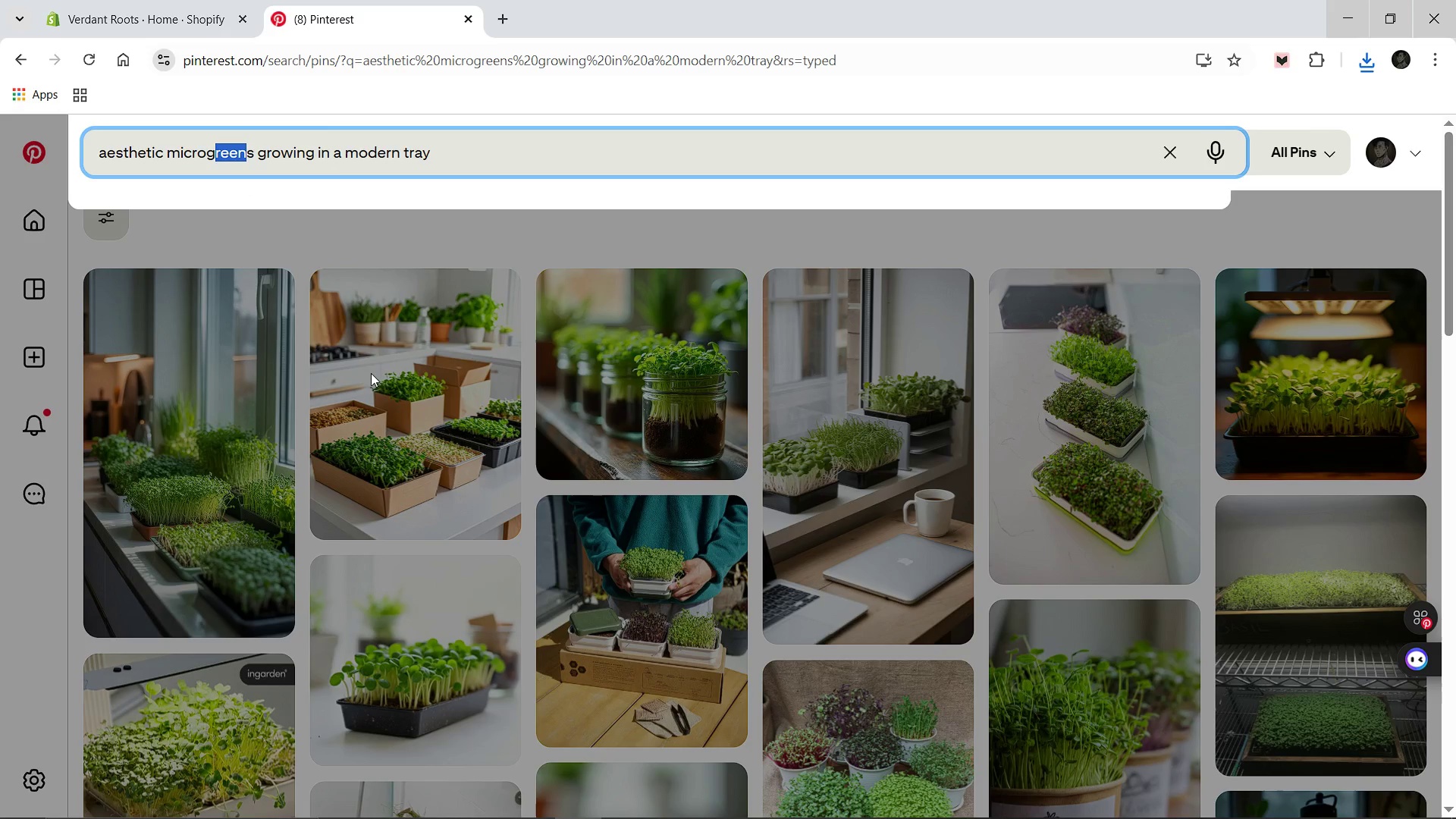 
left_click([603, 158])
 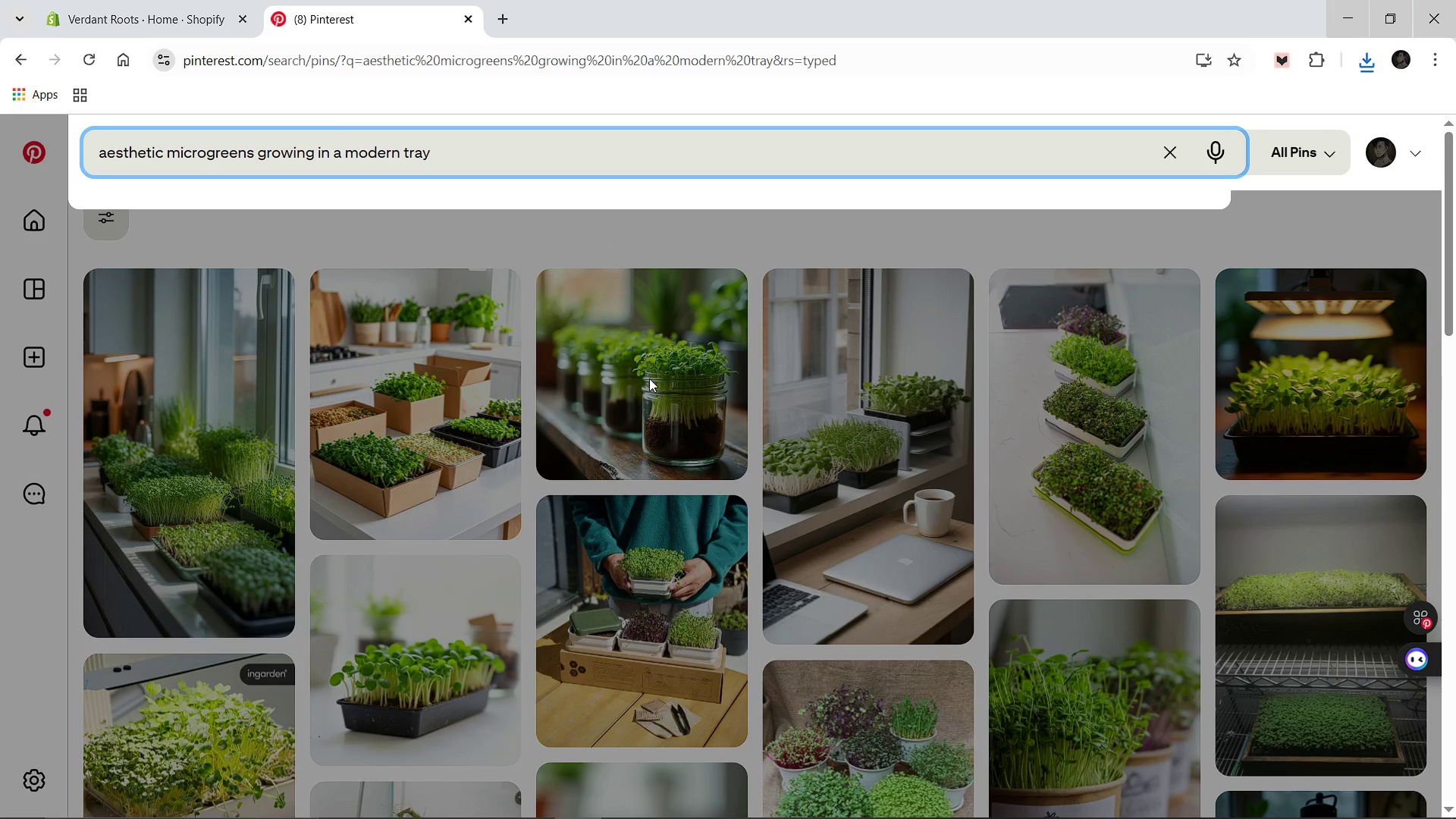 
left_click([649, 378])
 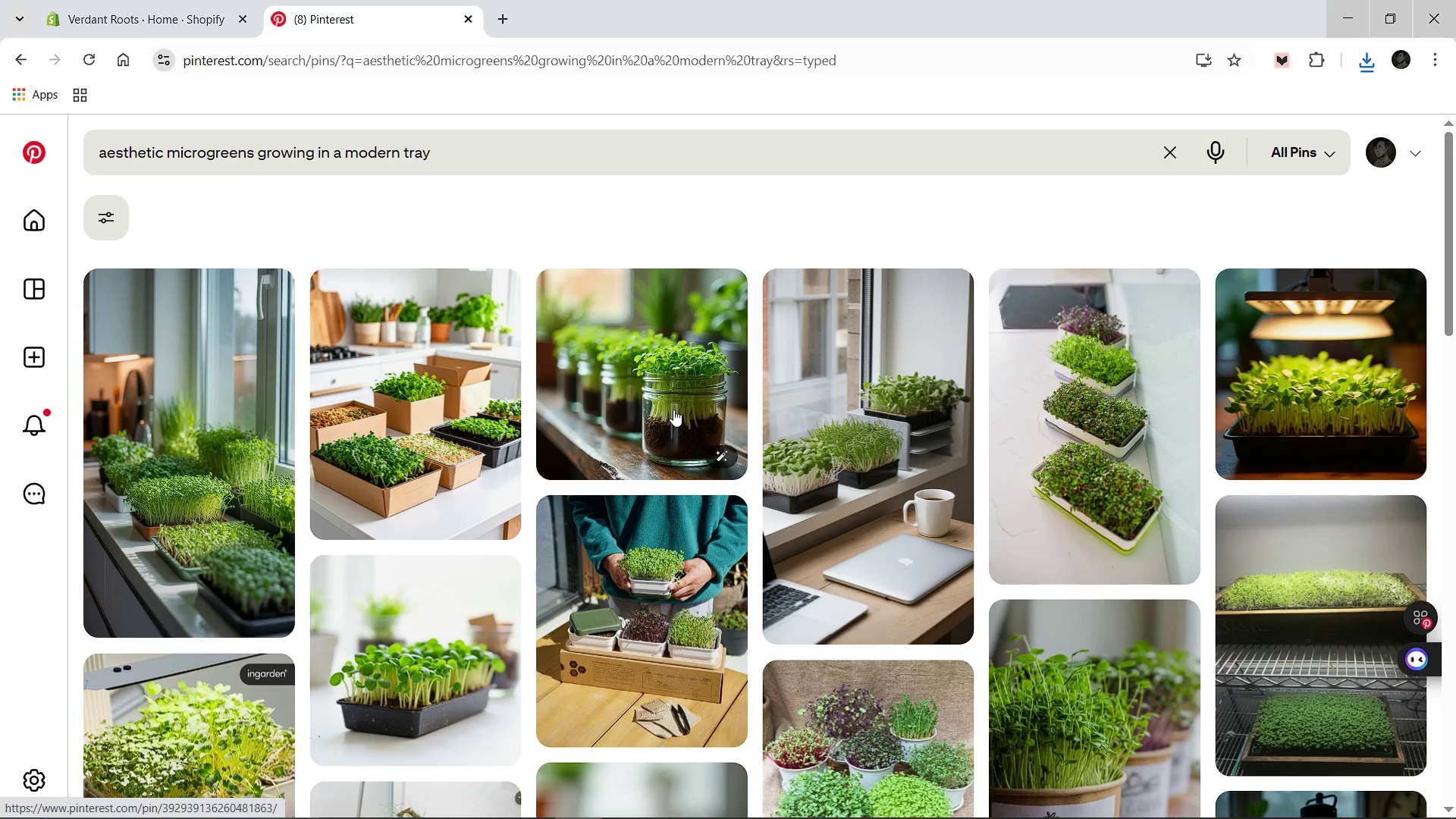 
mouse_move([713, 502])
 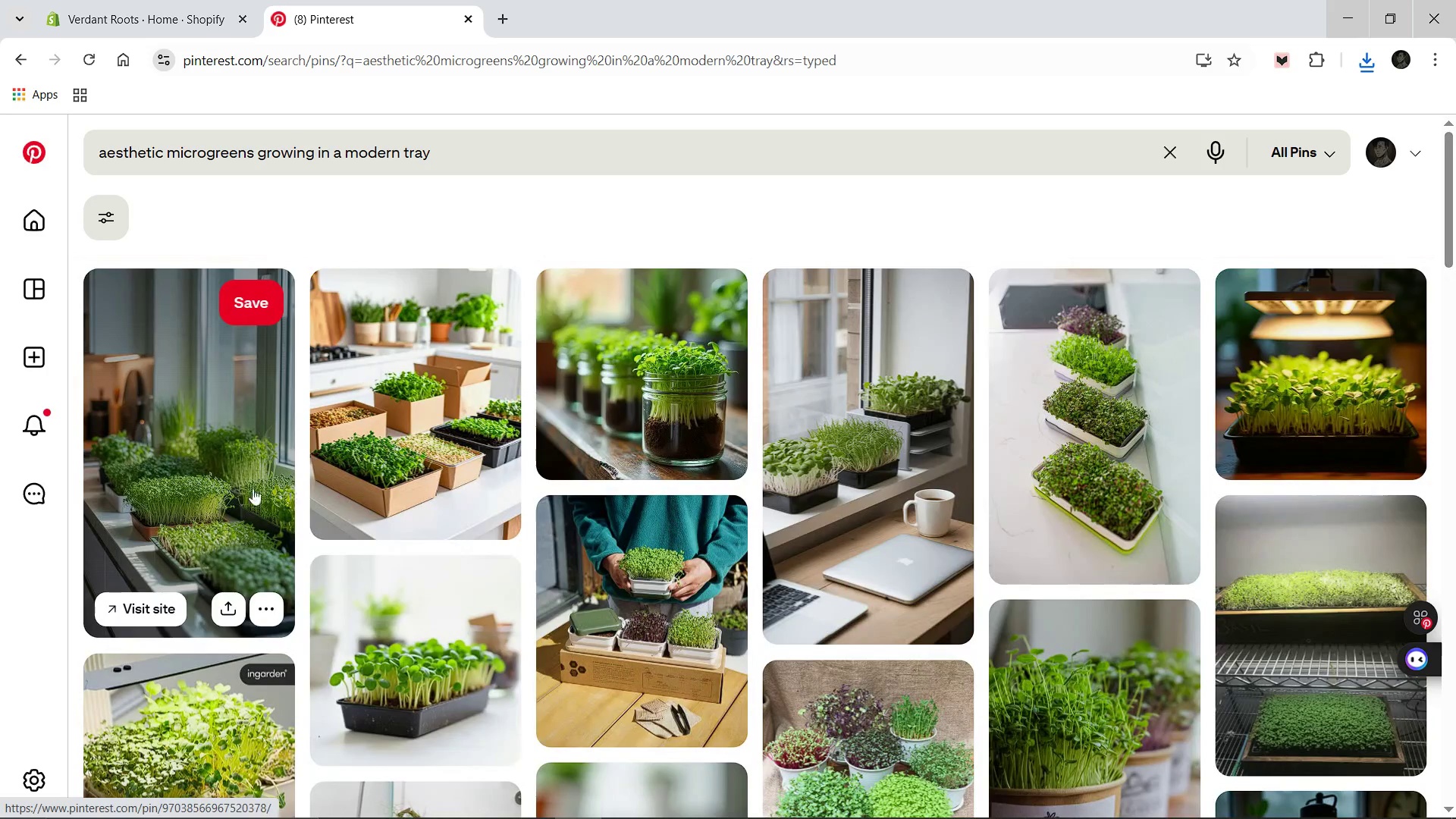 
left_click([246, 486])
 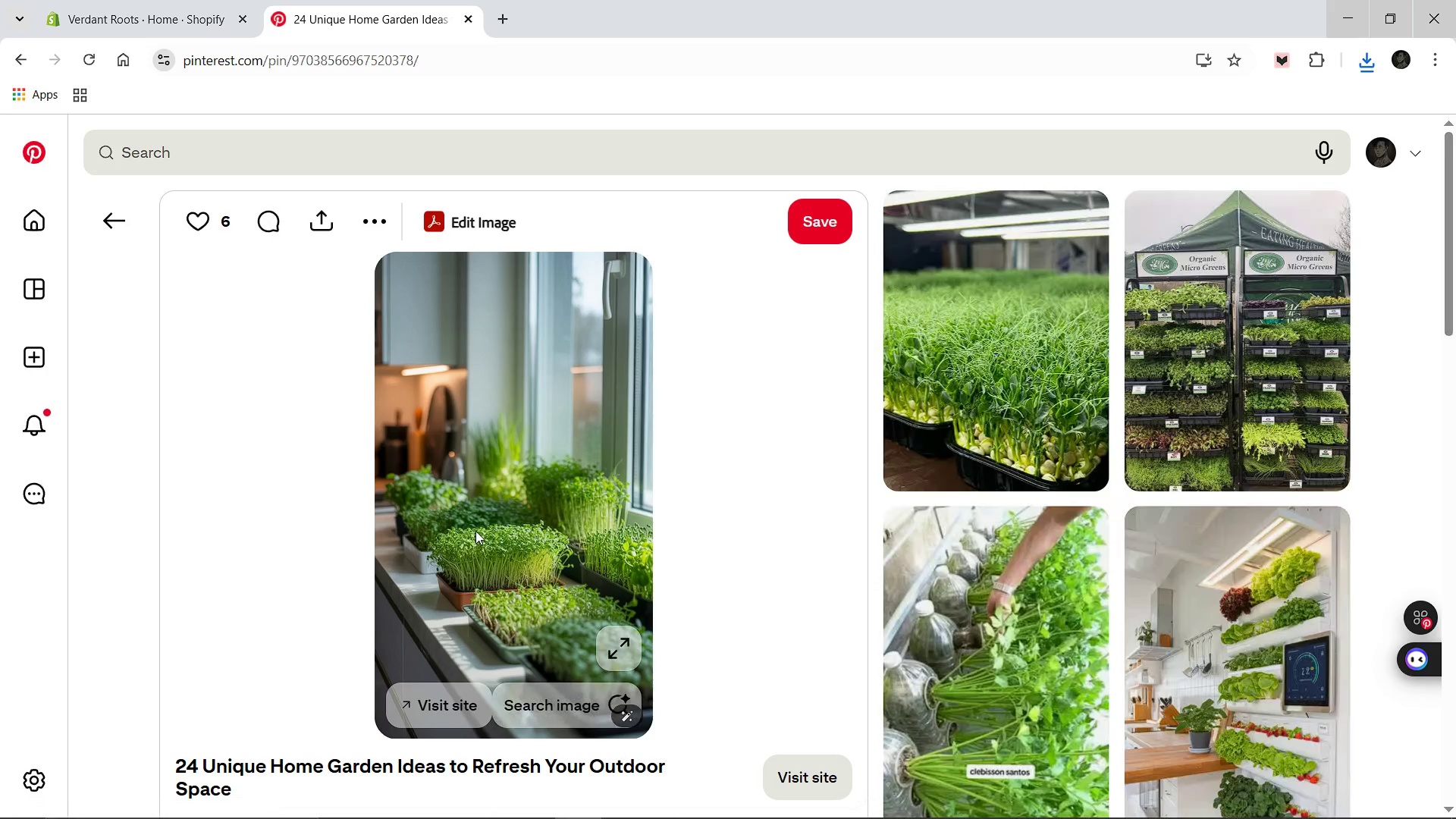 
right_click([475, 531])
 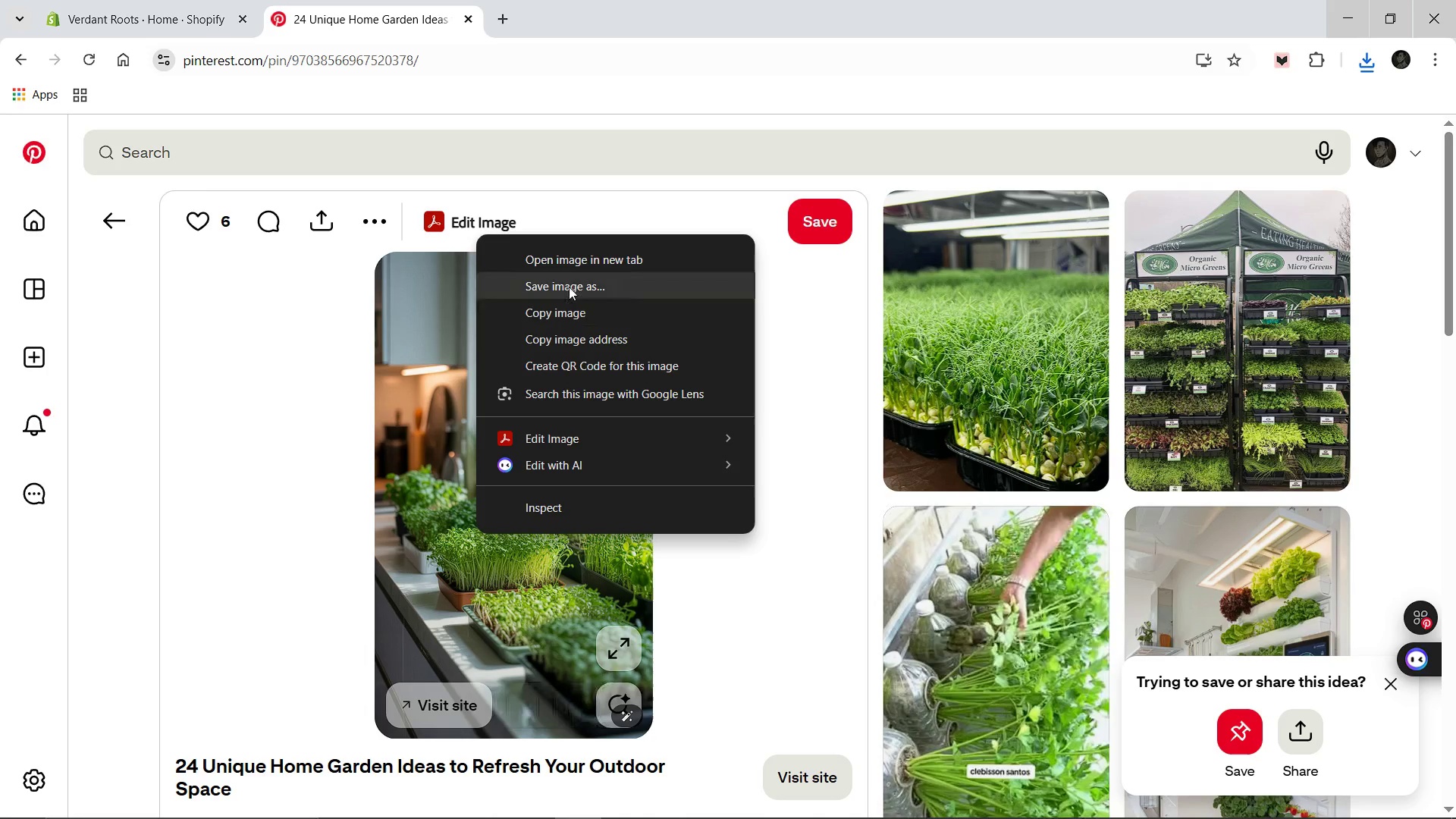 
left_click([569, 287])
 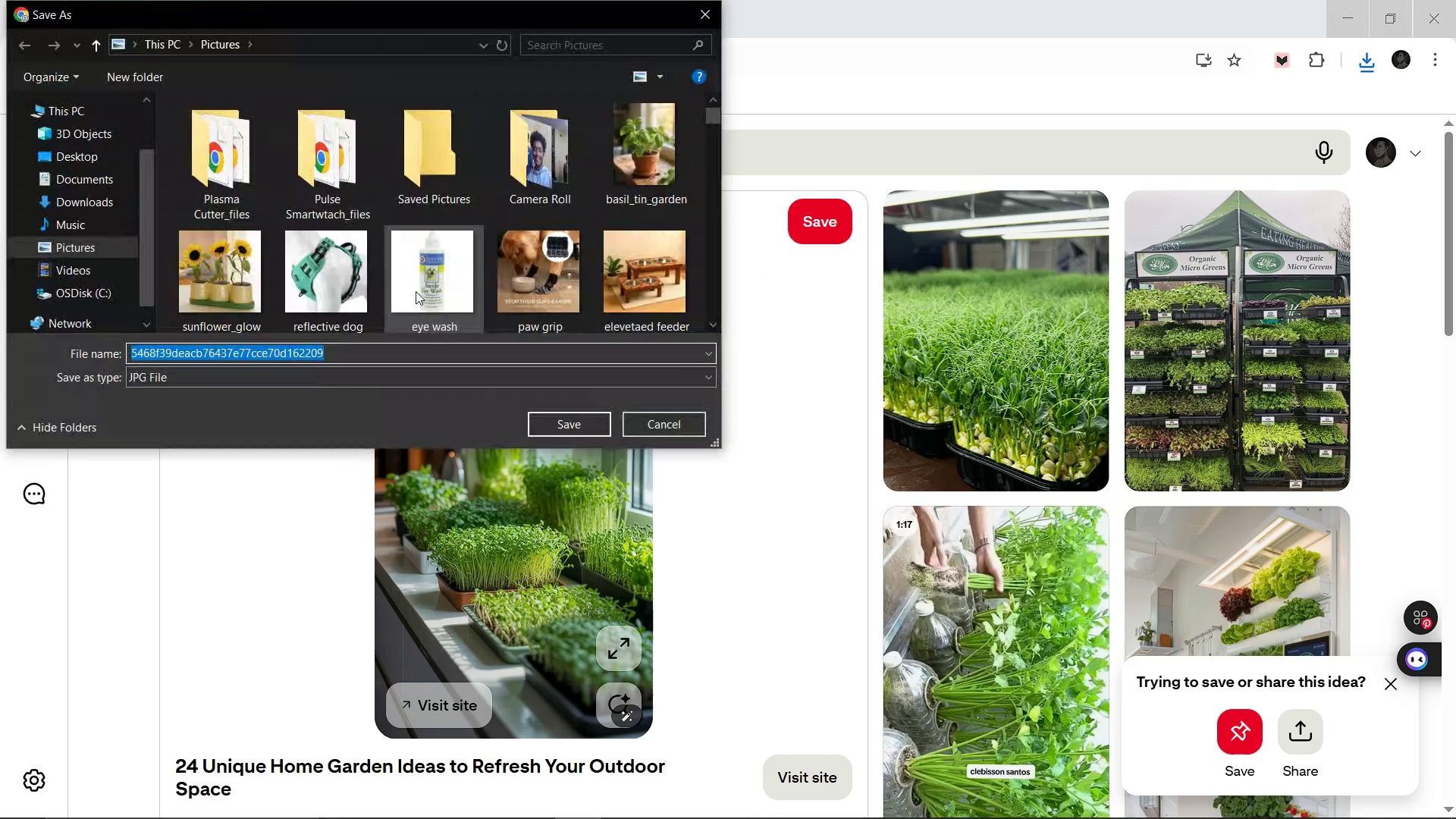 
wait(6.36)
 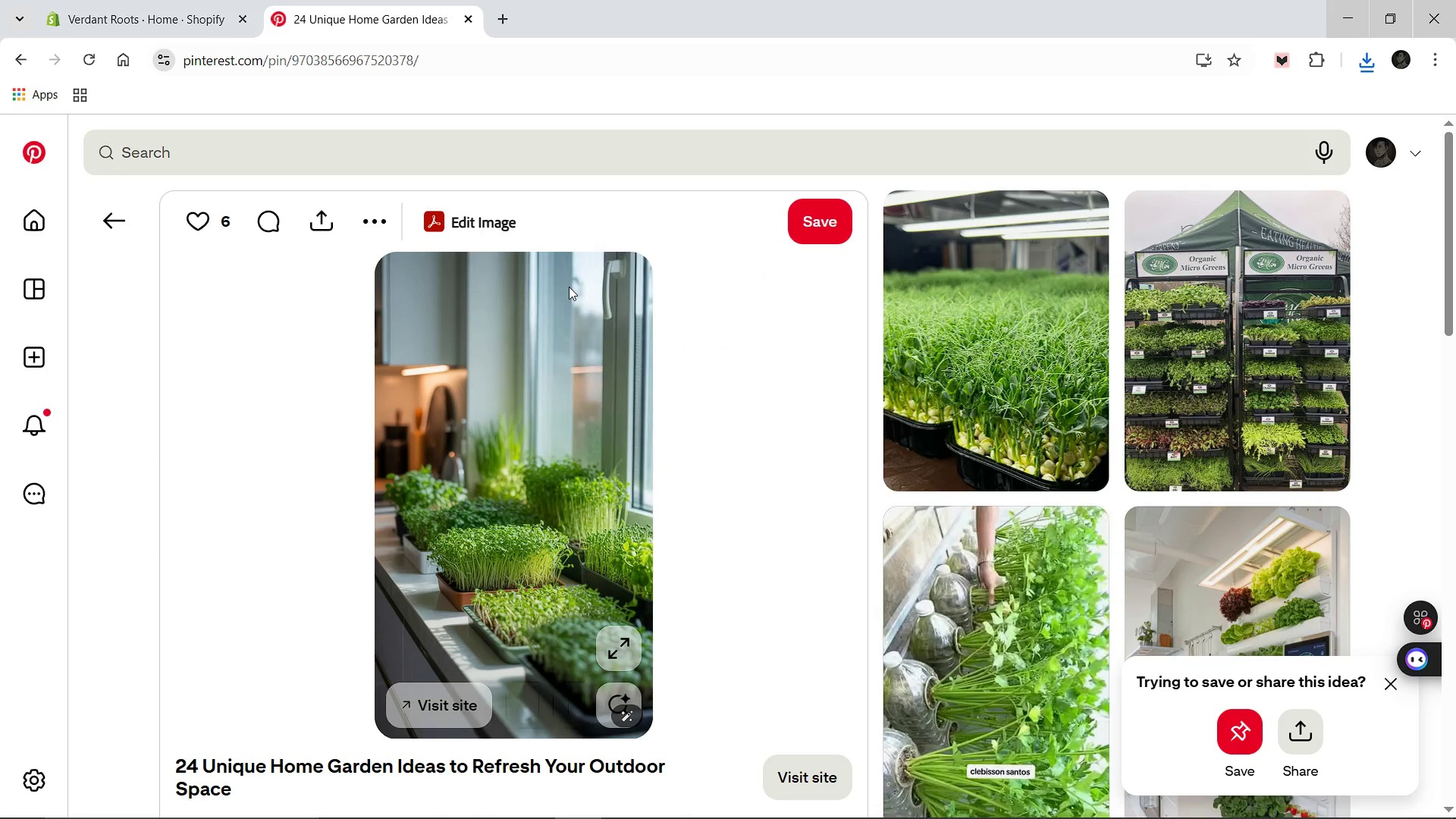 
type(micro_gre)
key(Backspace)
key(Backspace)
key(Backspace)
key(Backspace)
type(greens_kit)
 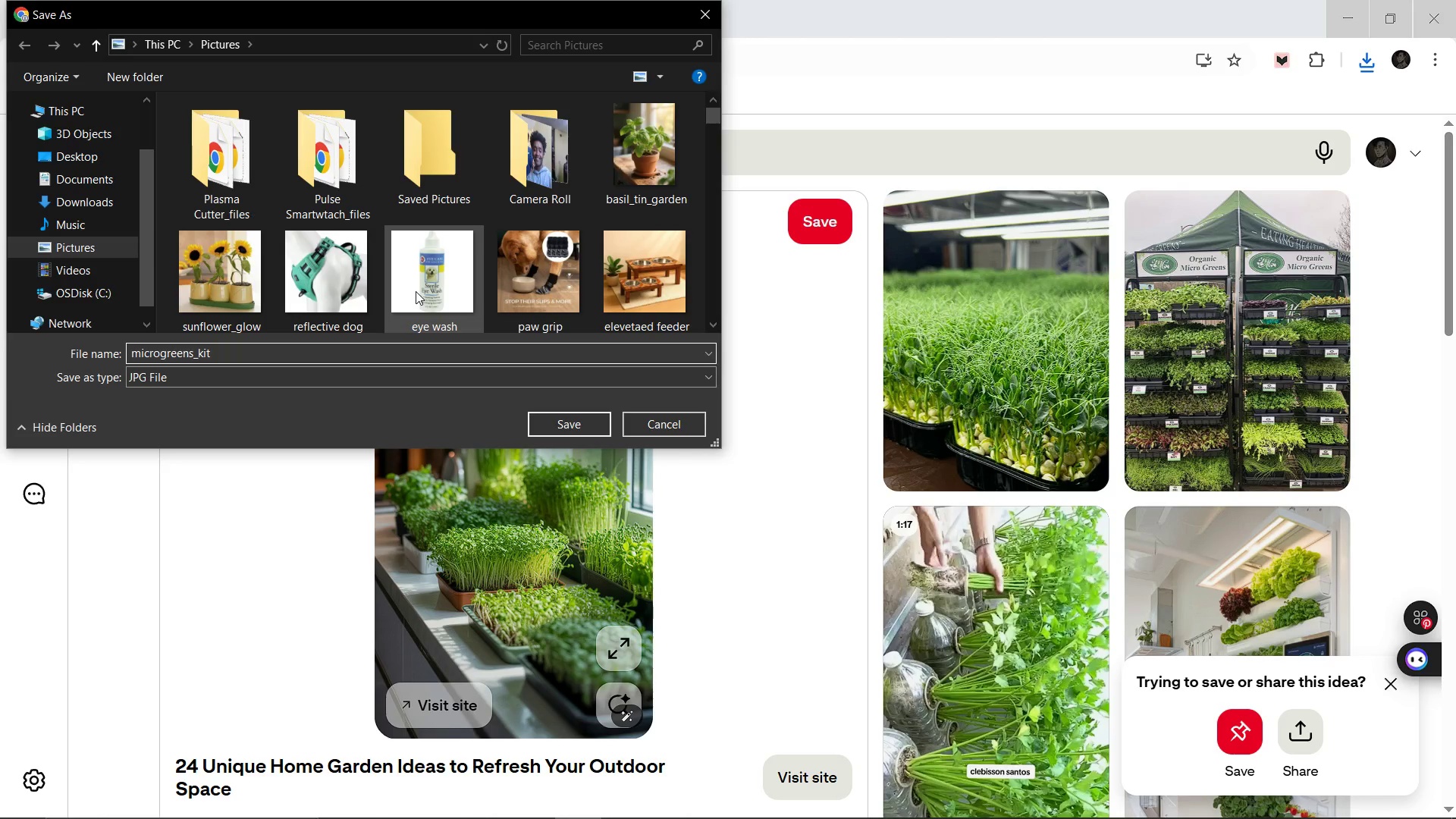 
left_click([582, 434])
 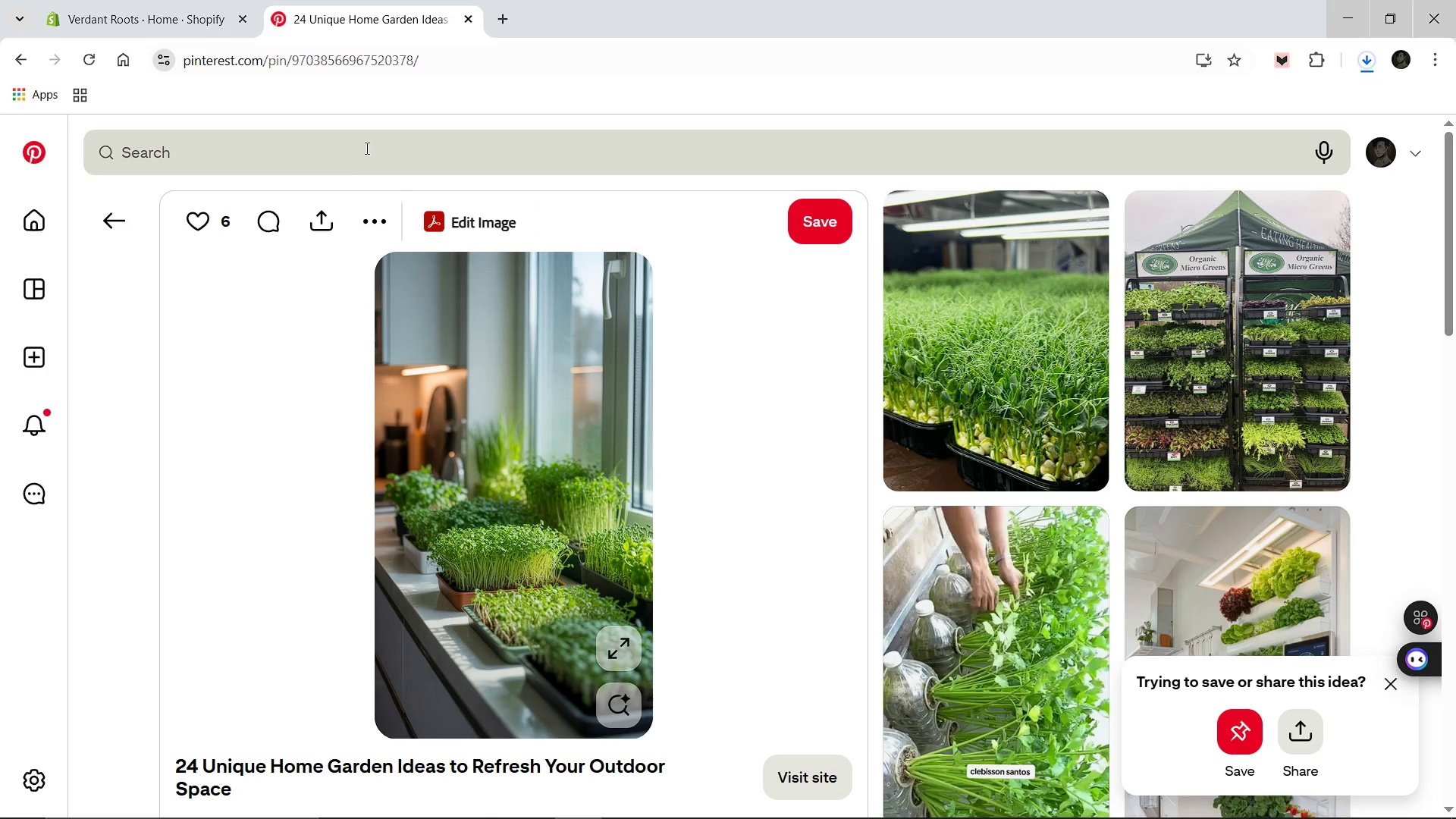 
left_click([366, 148])
 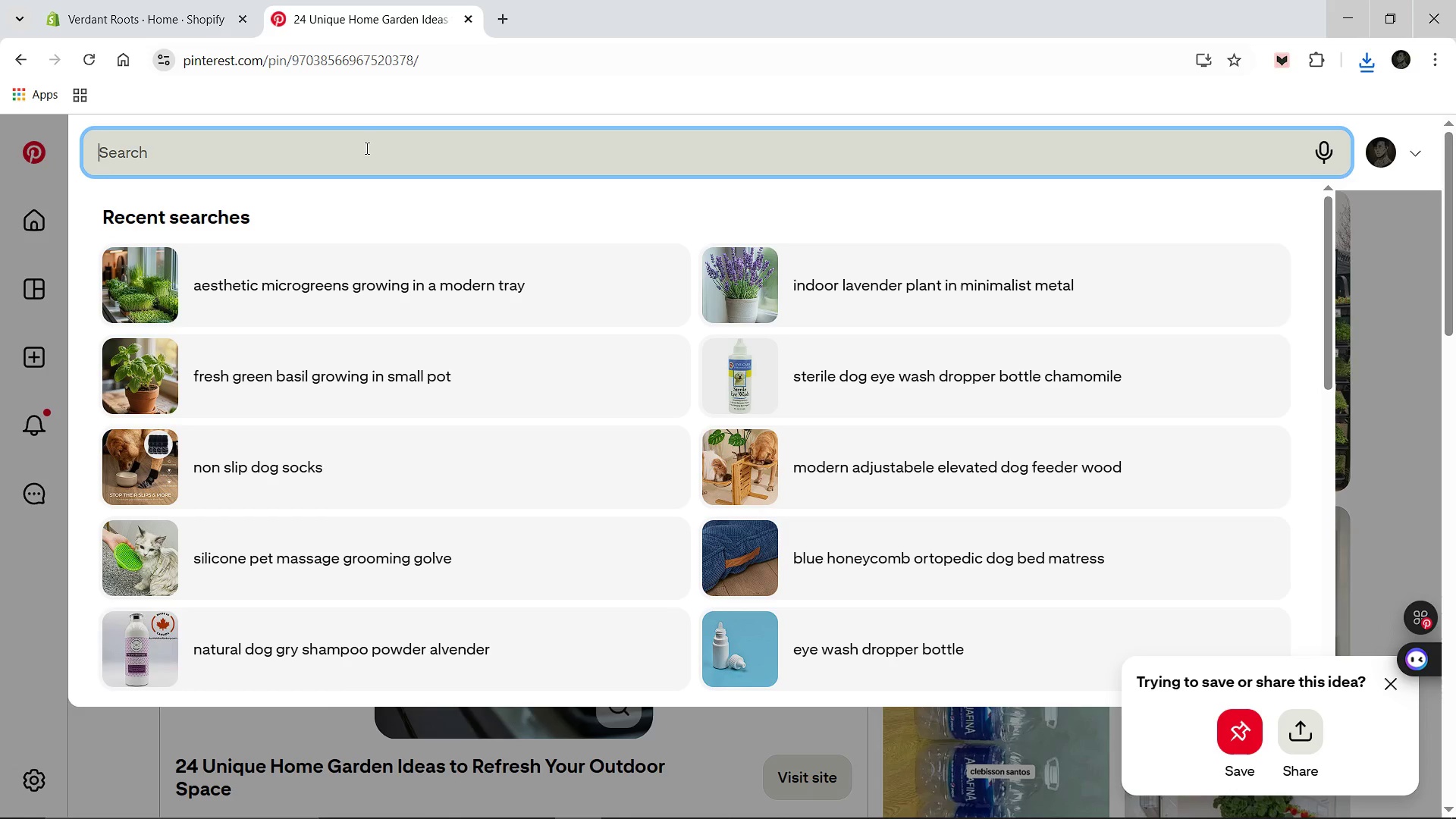 
wait(9.58)
 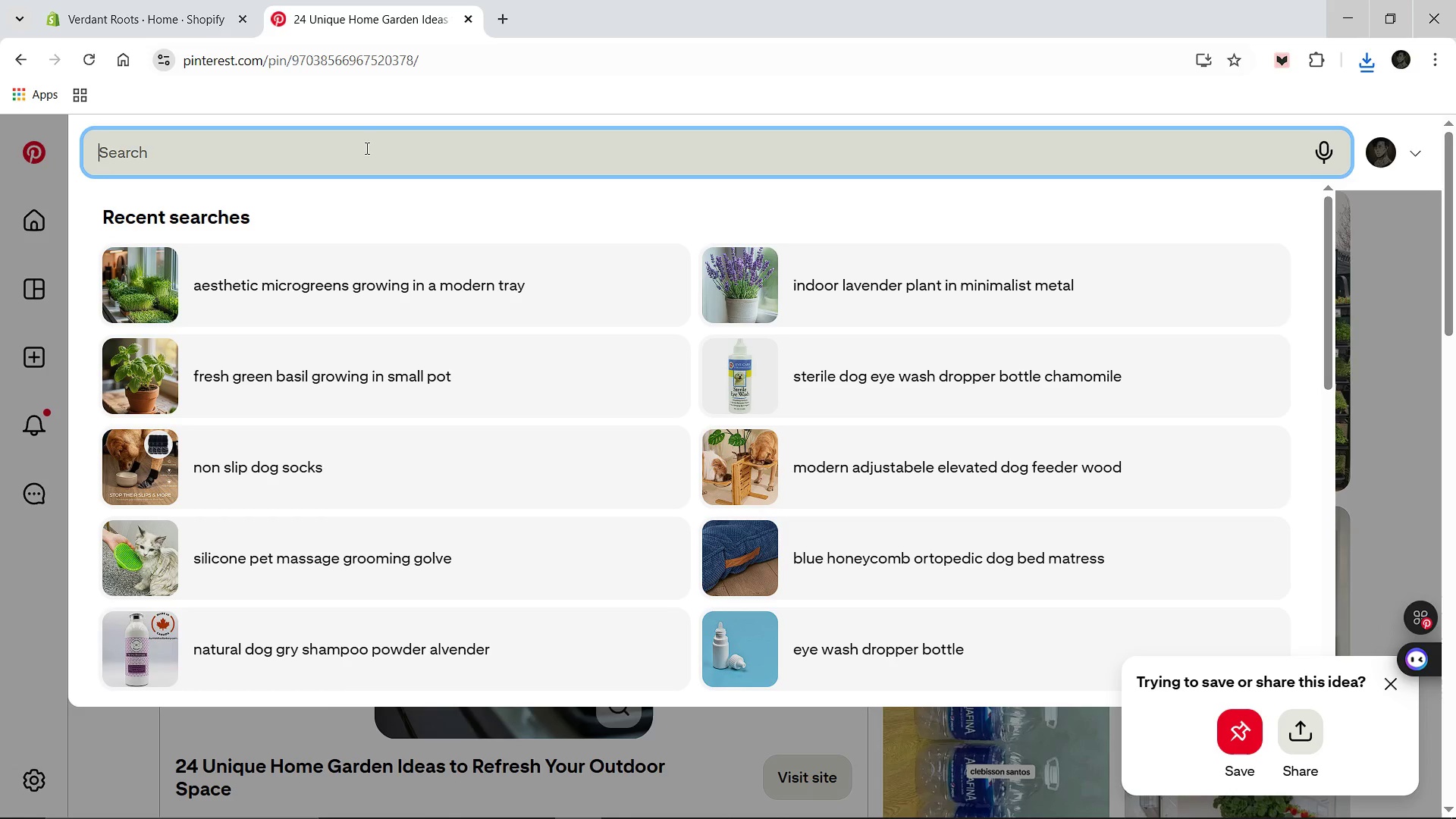 
type(rosemary herbplant in white pot)
 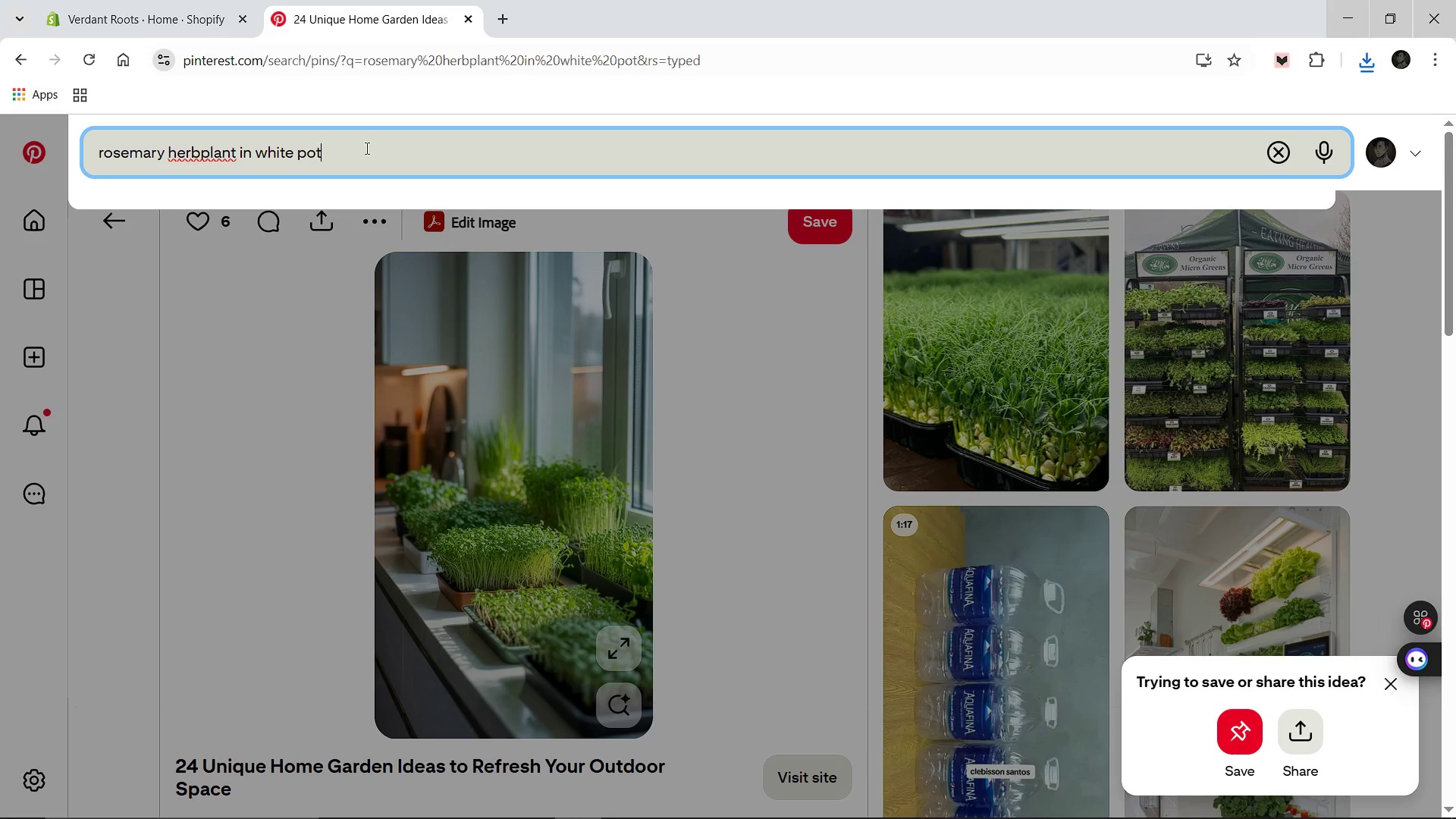 
key(Enter)
 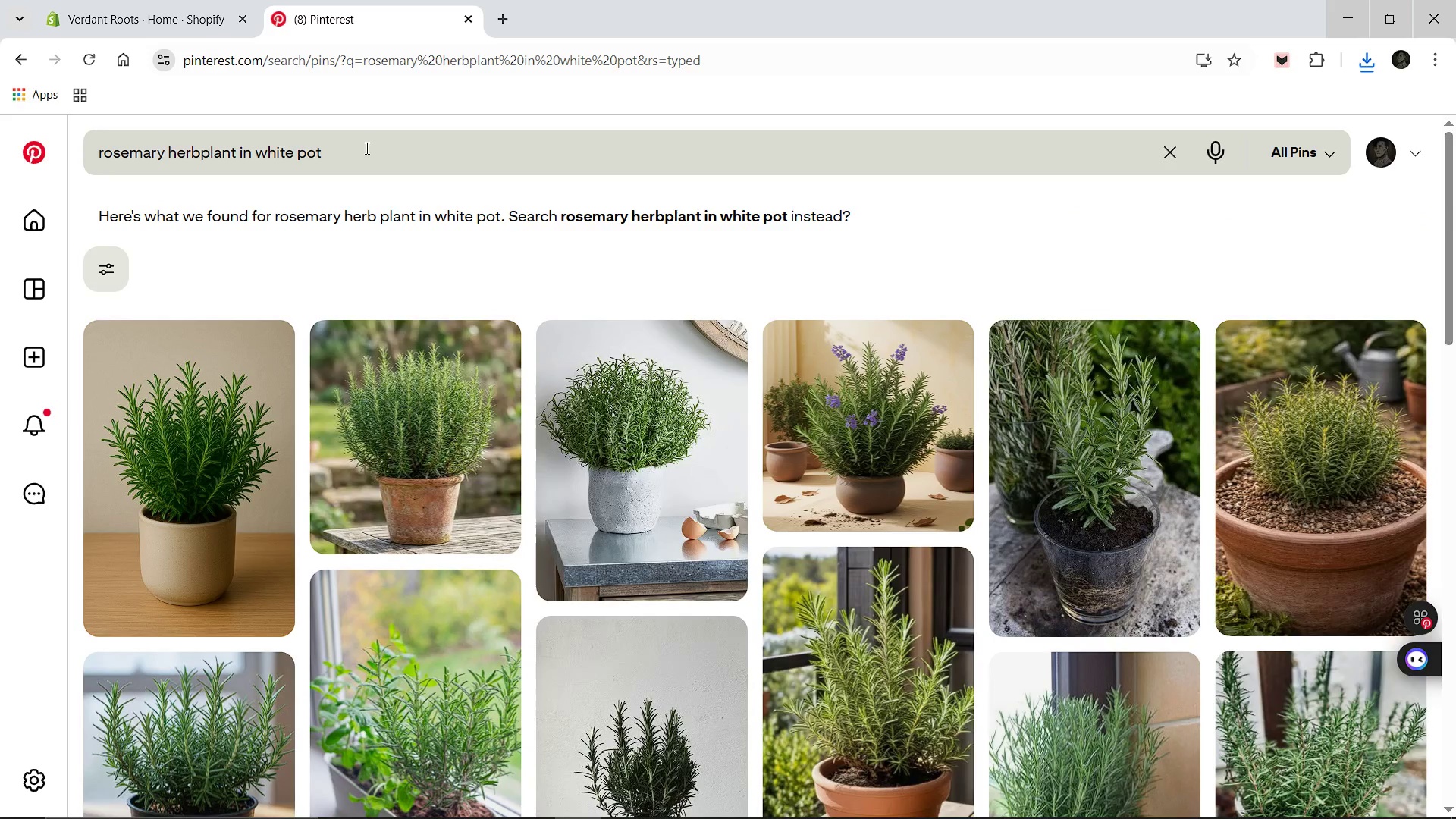 
wait(6.38)
 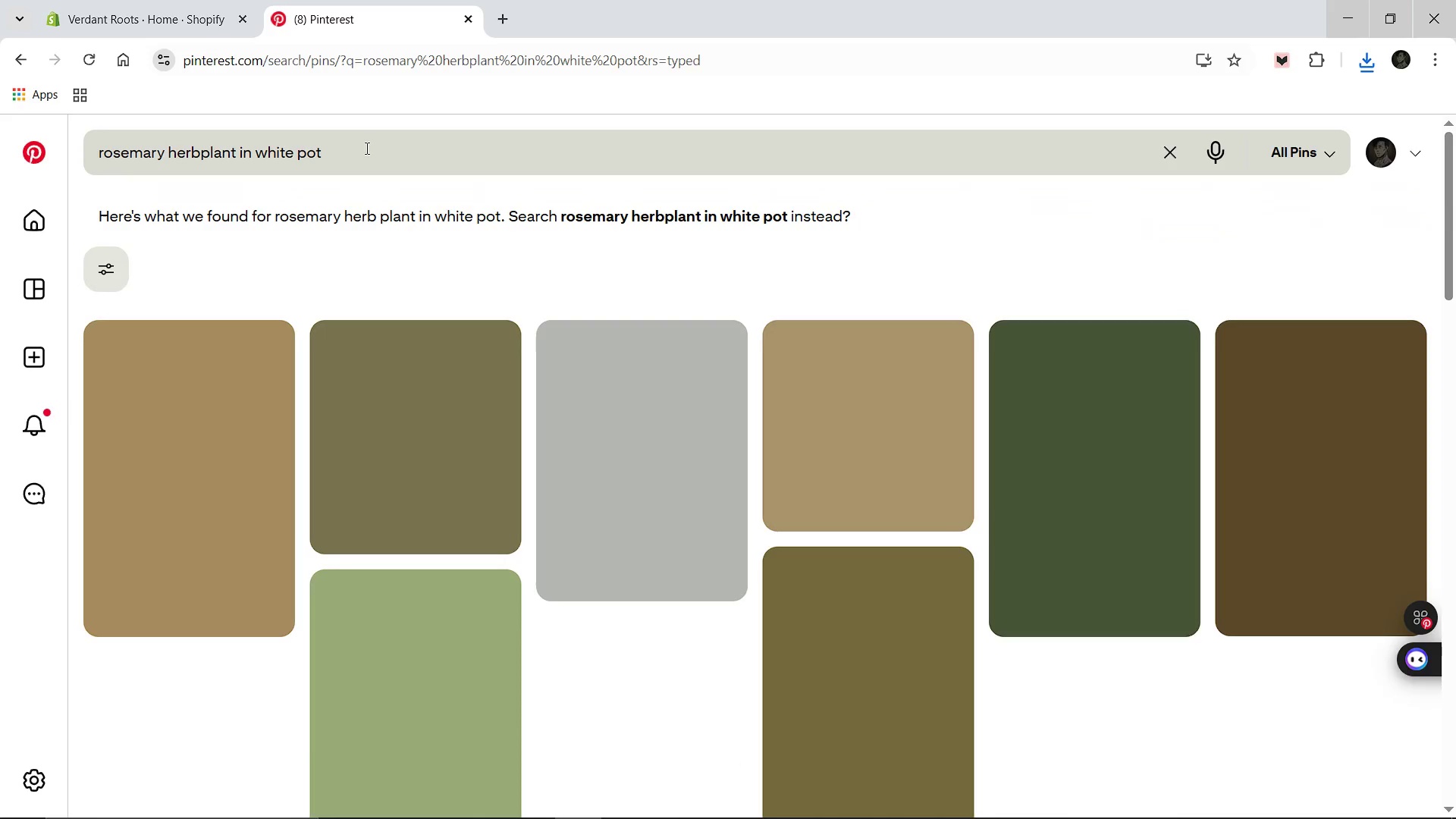 
mouse_move([434, 358])
 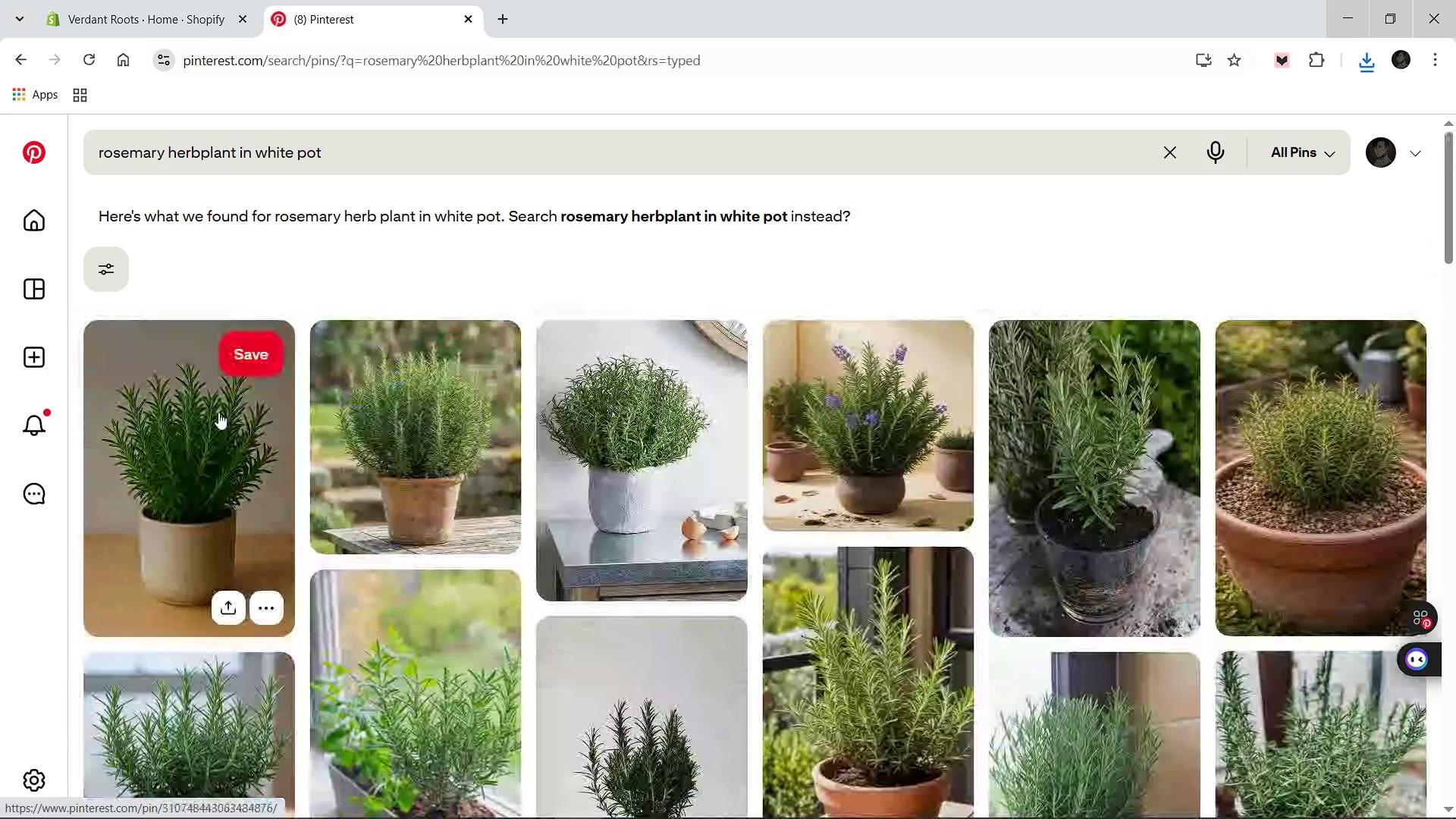 
left_click([218, 413])
 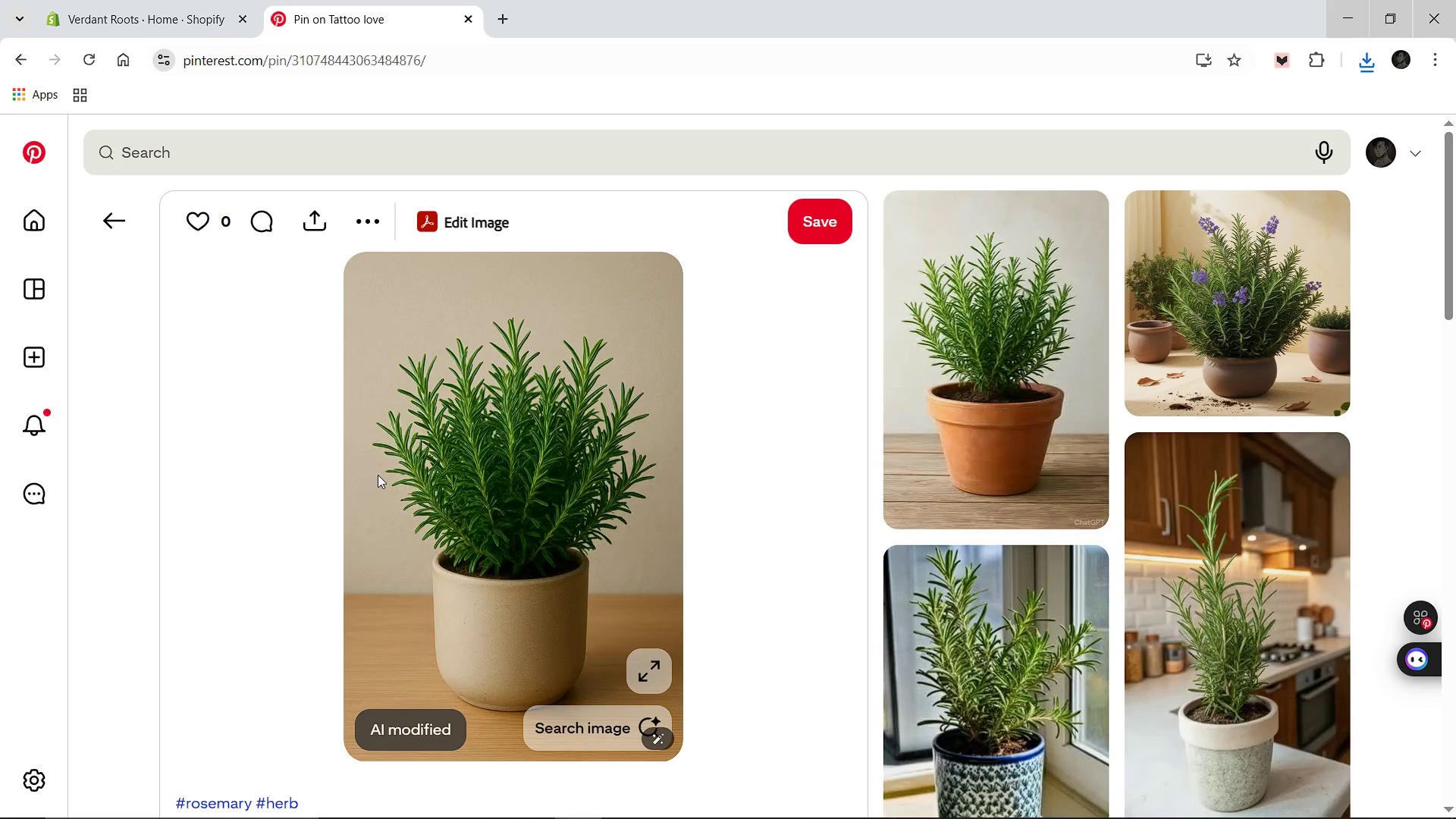 
wait(6.73)
 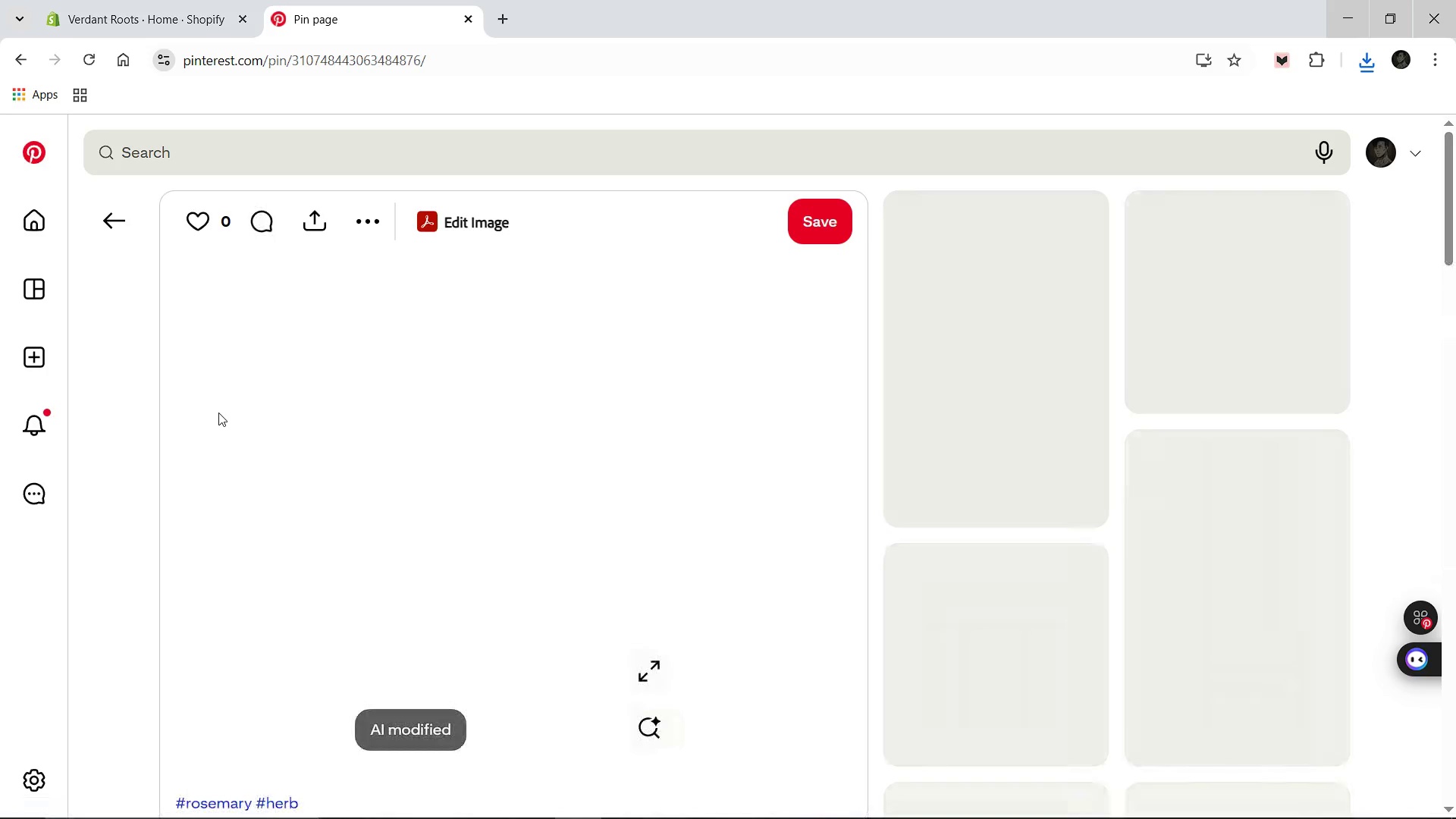 
right_click([435, 501])
 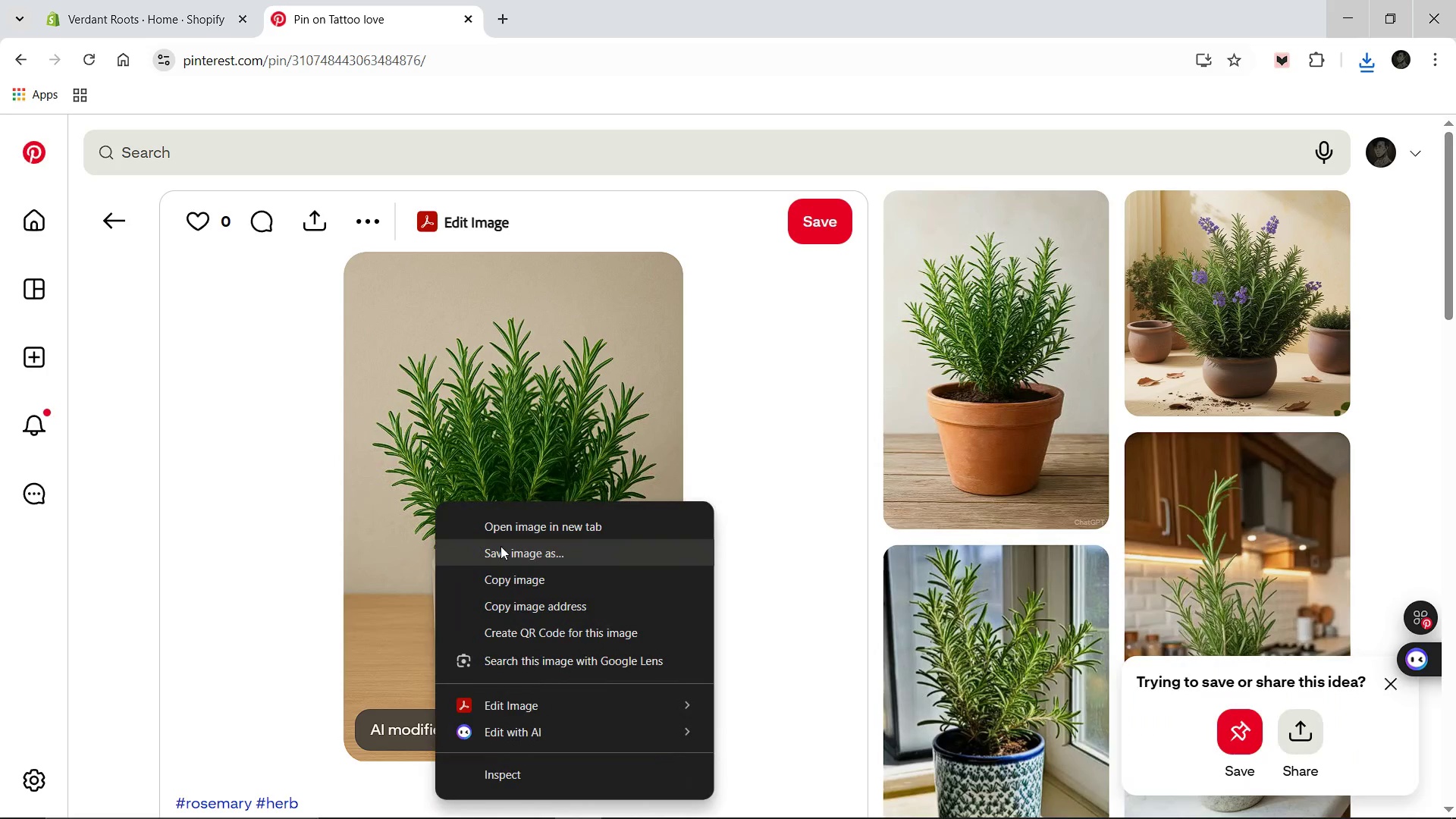 
left_click([501, 546])
 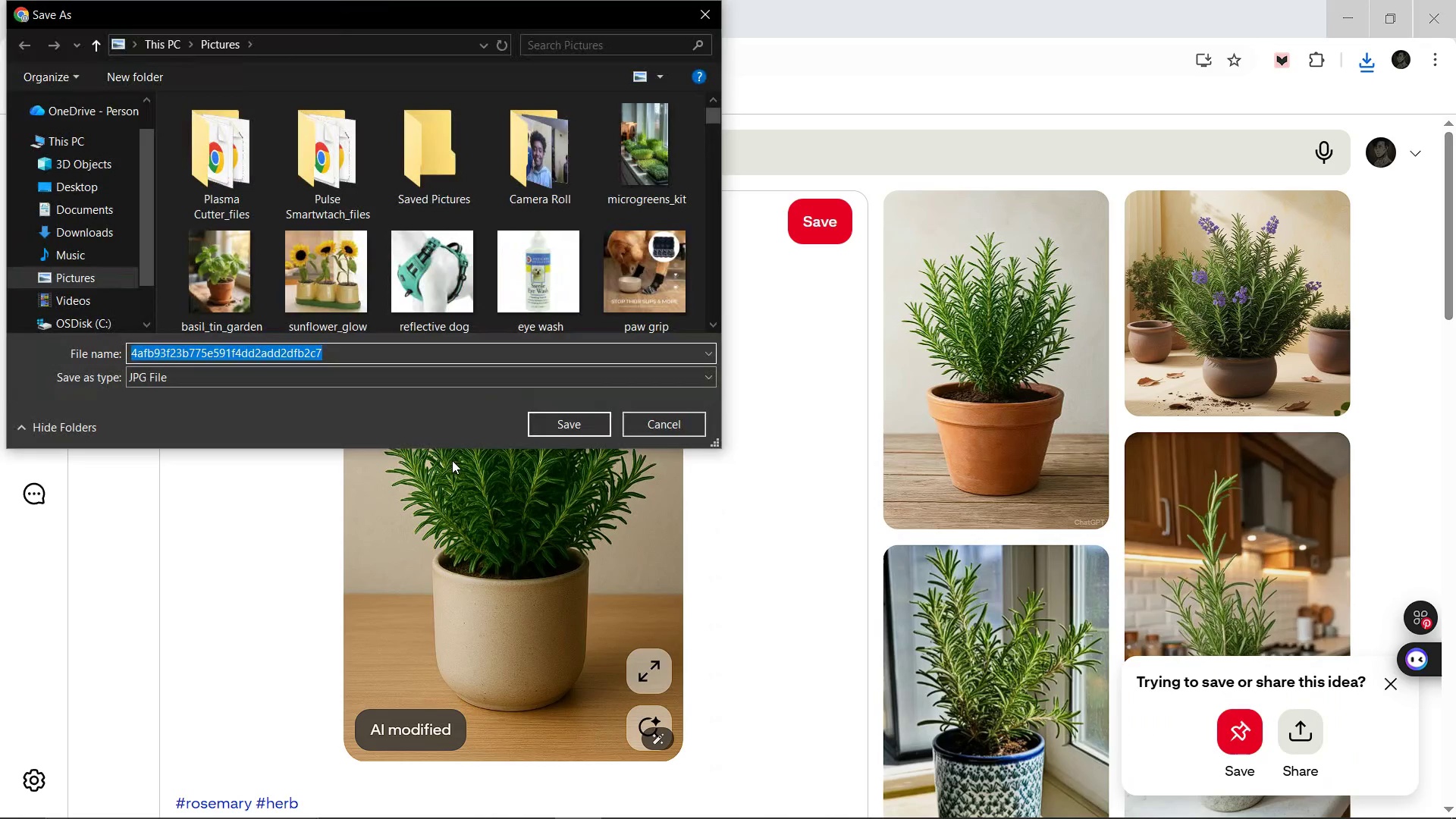 
wait(6.05)
 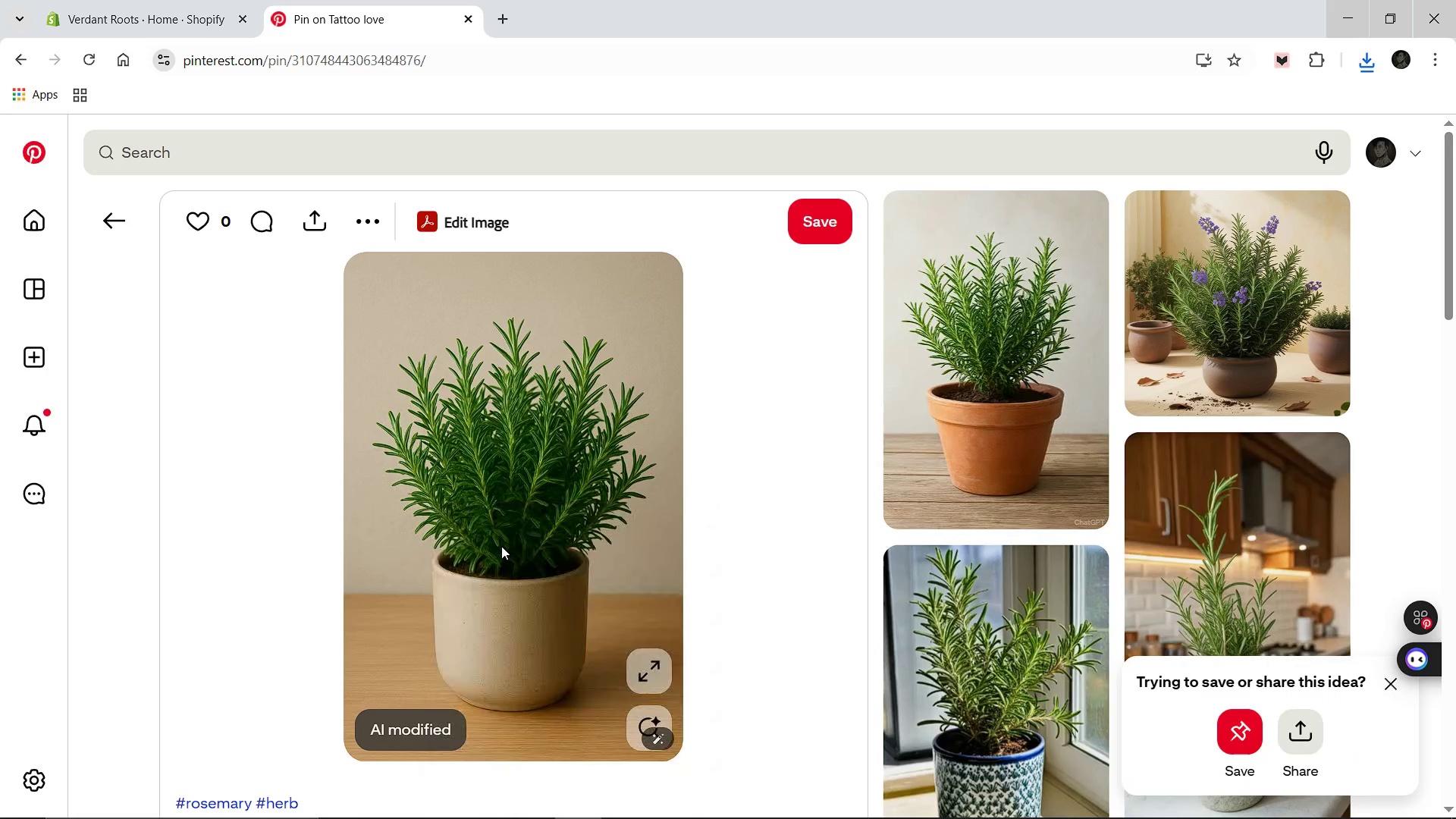 
type(rosemary_hedge)
 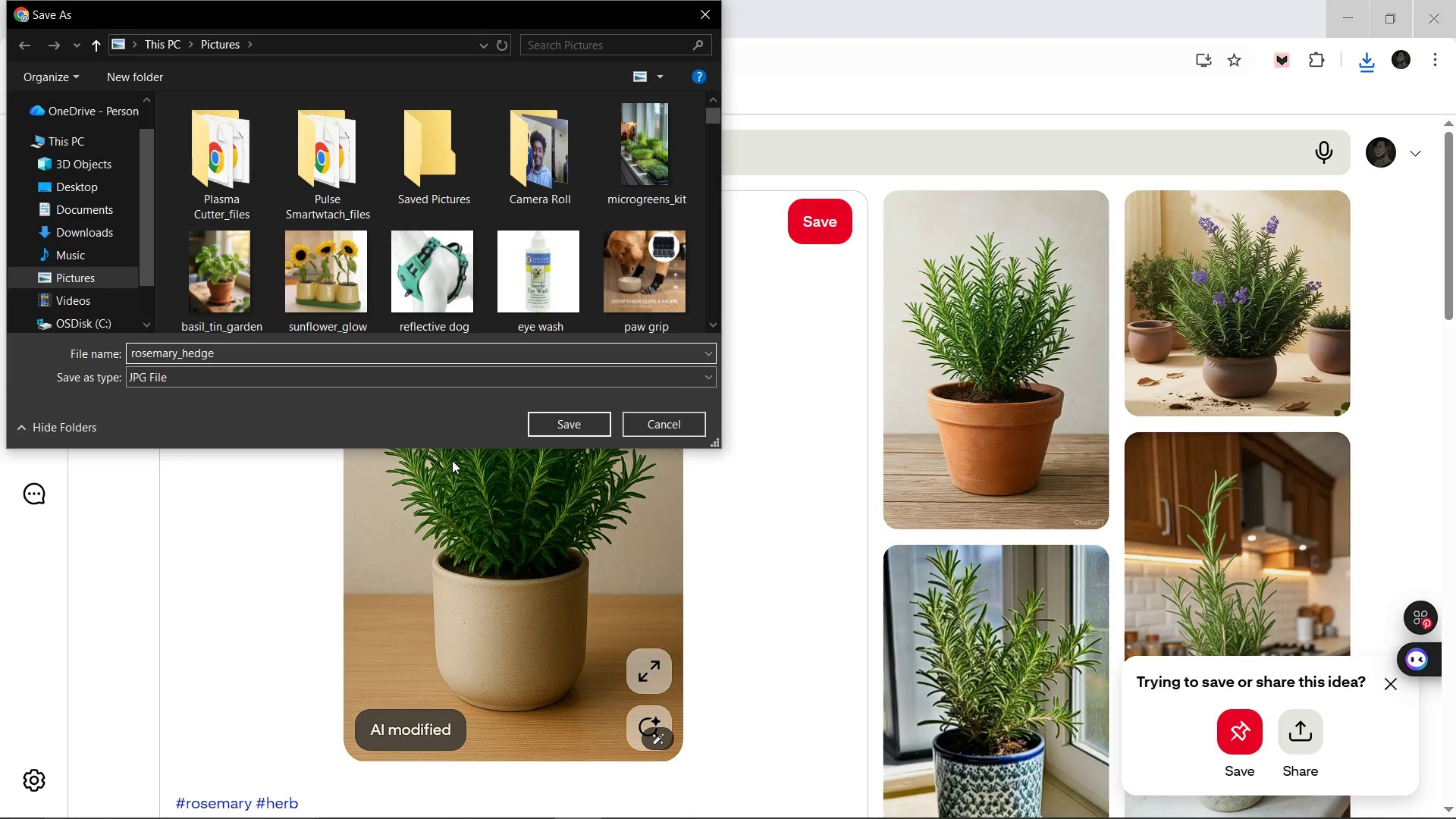 
key(Enter)
 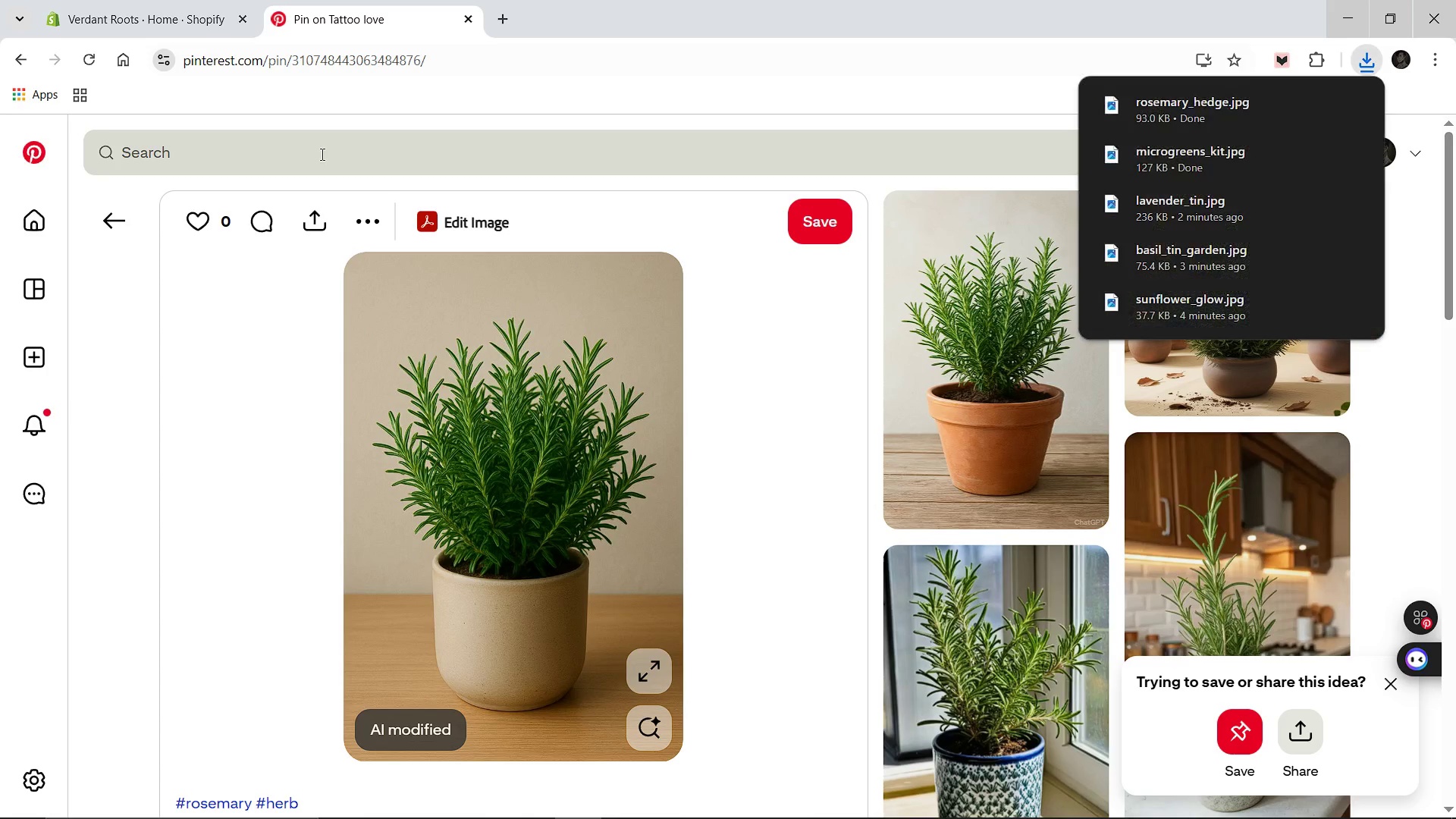 
left_click([321, 154])
 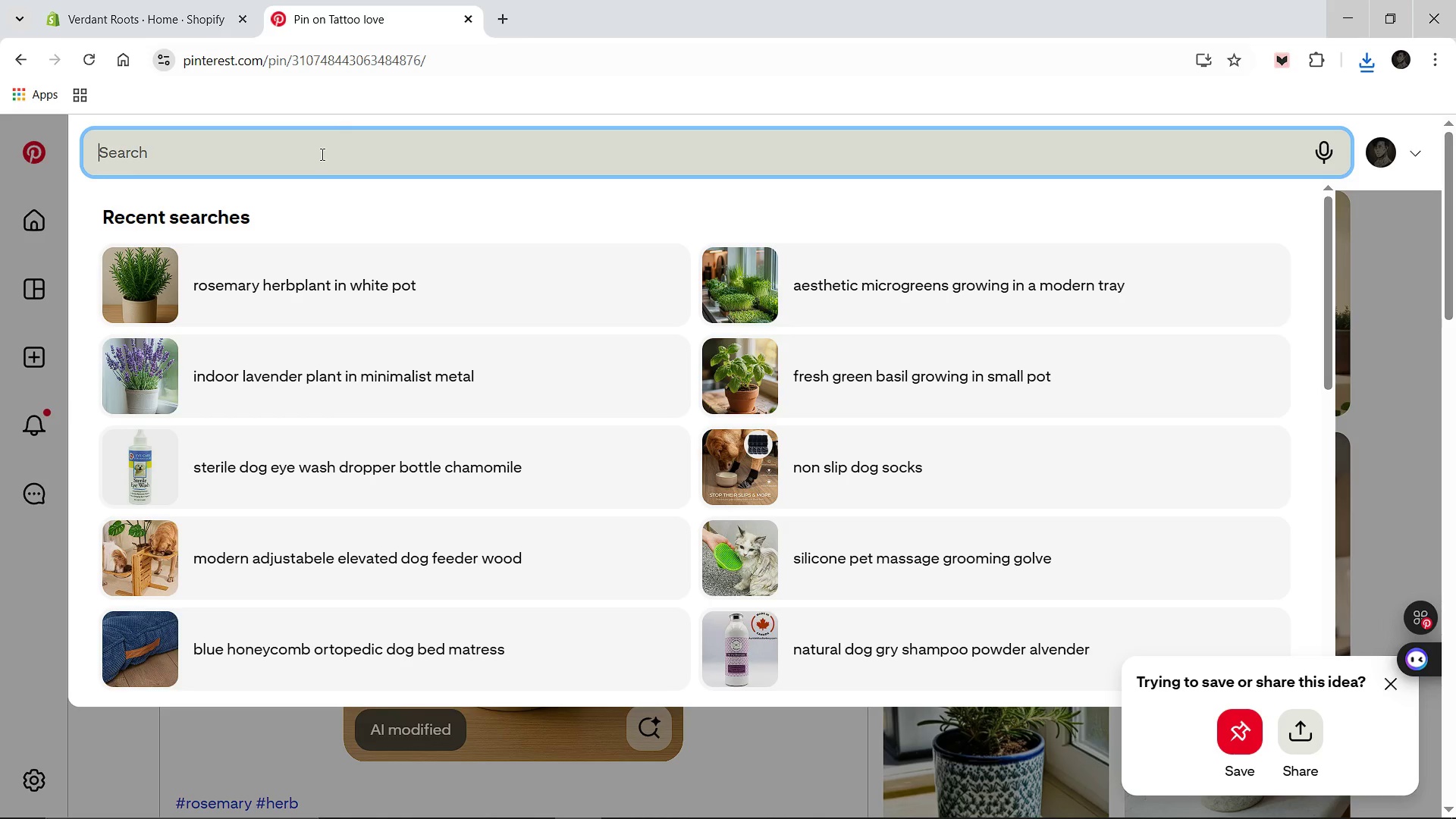 
type(aloe vera plant in white planter)
 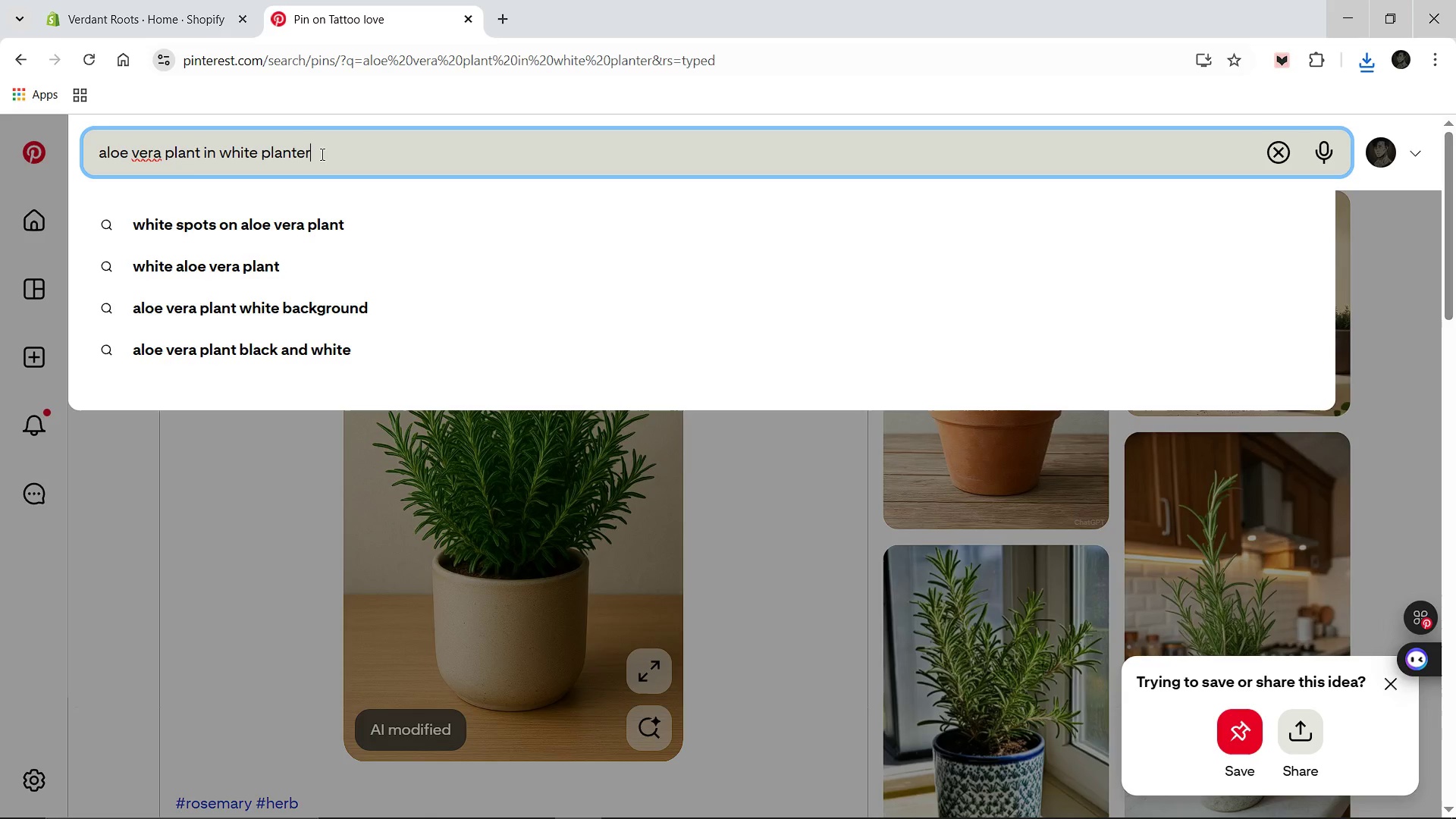 
key(Enter)
 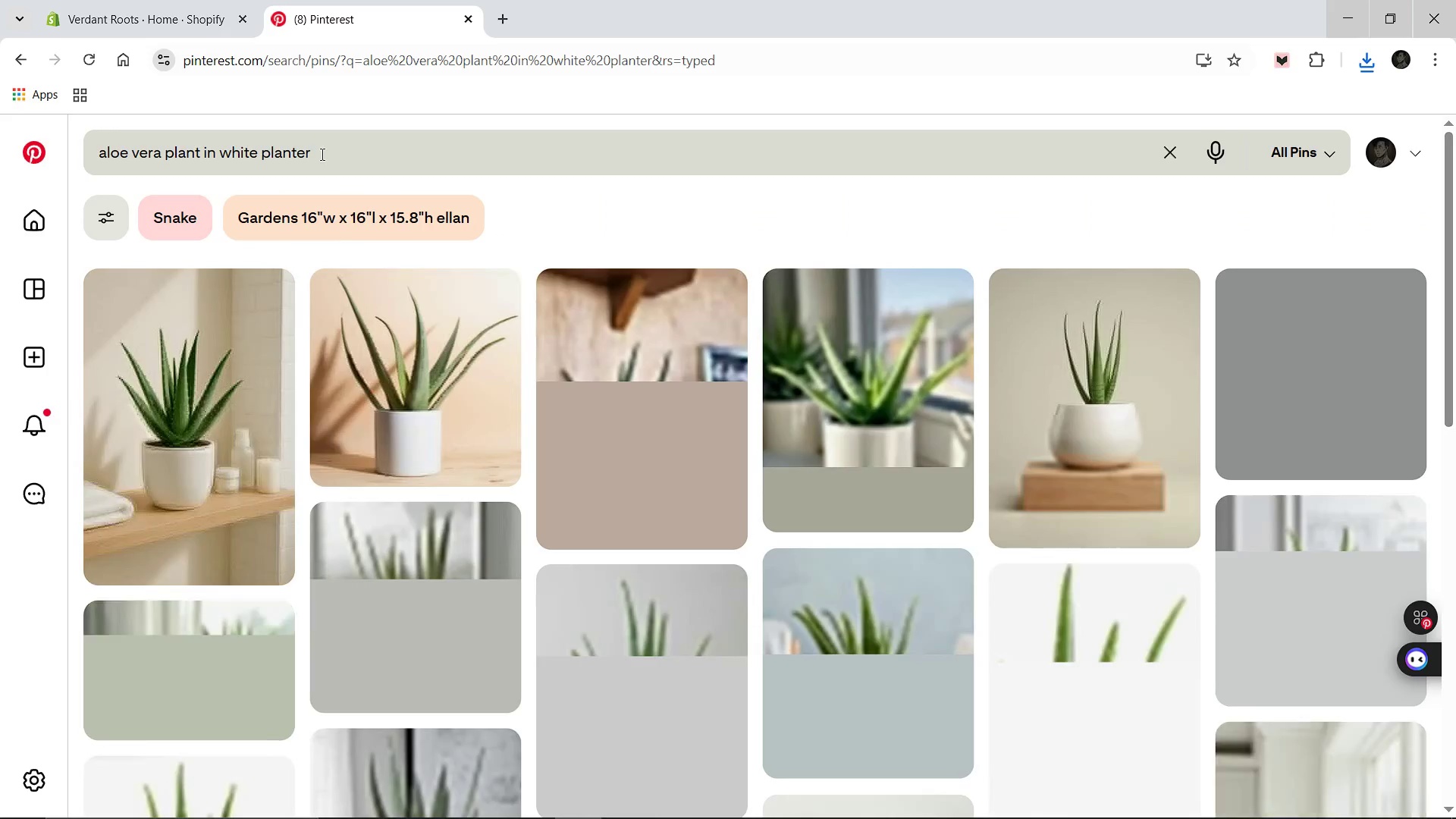 
wait(8.77)
 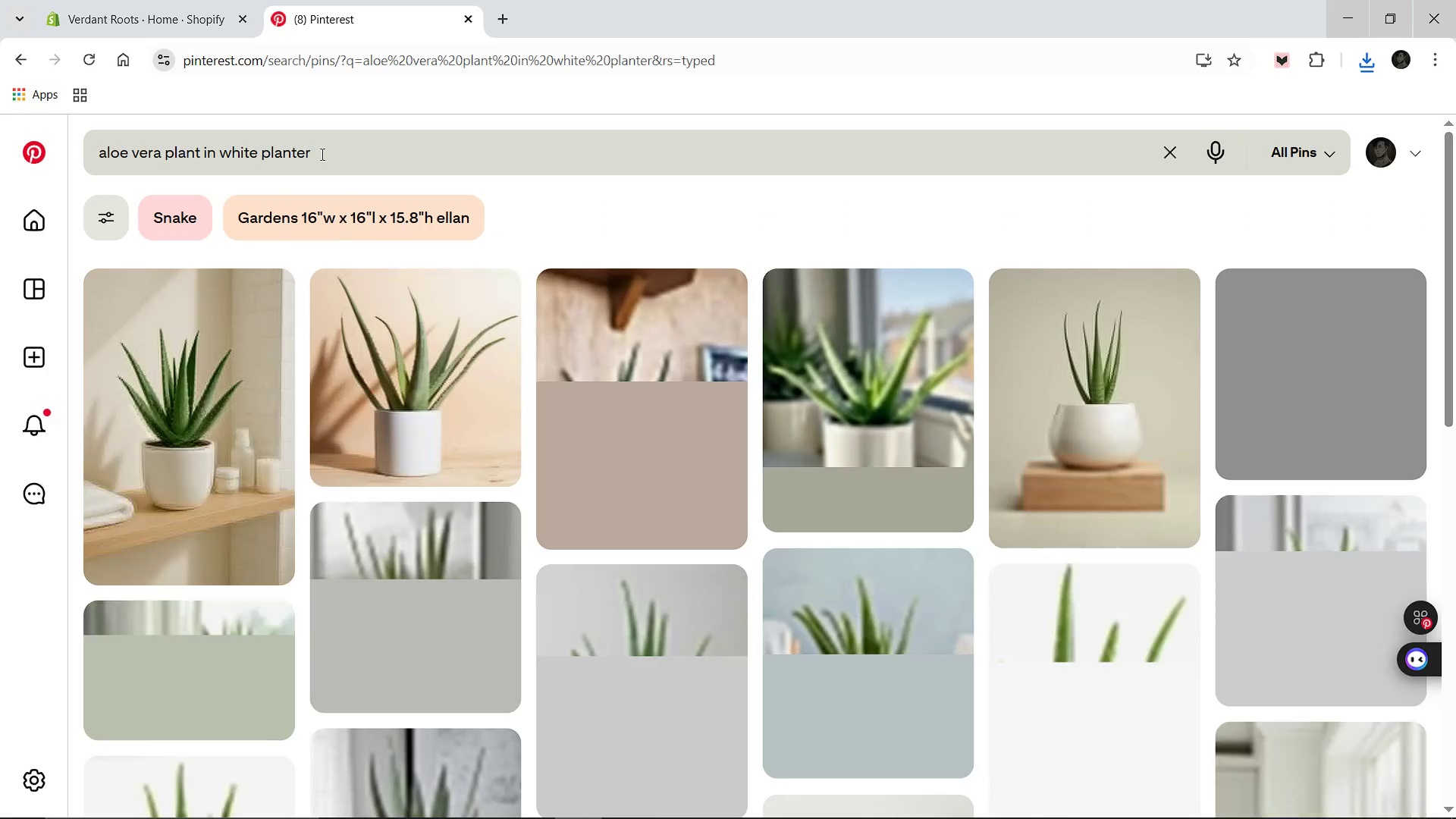 
left_click([861, 413])
 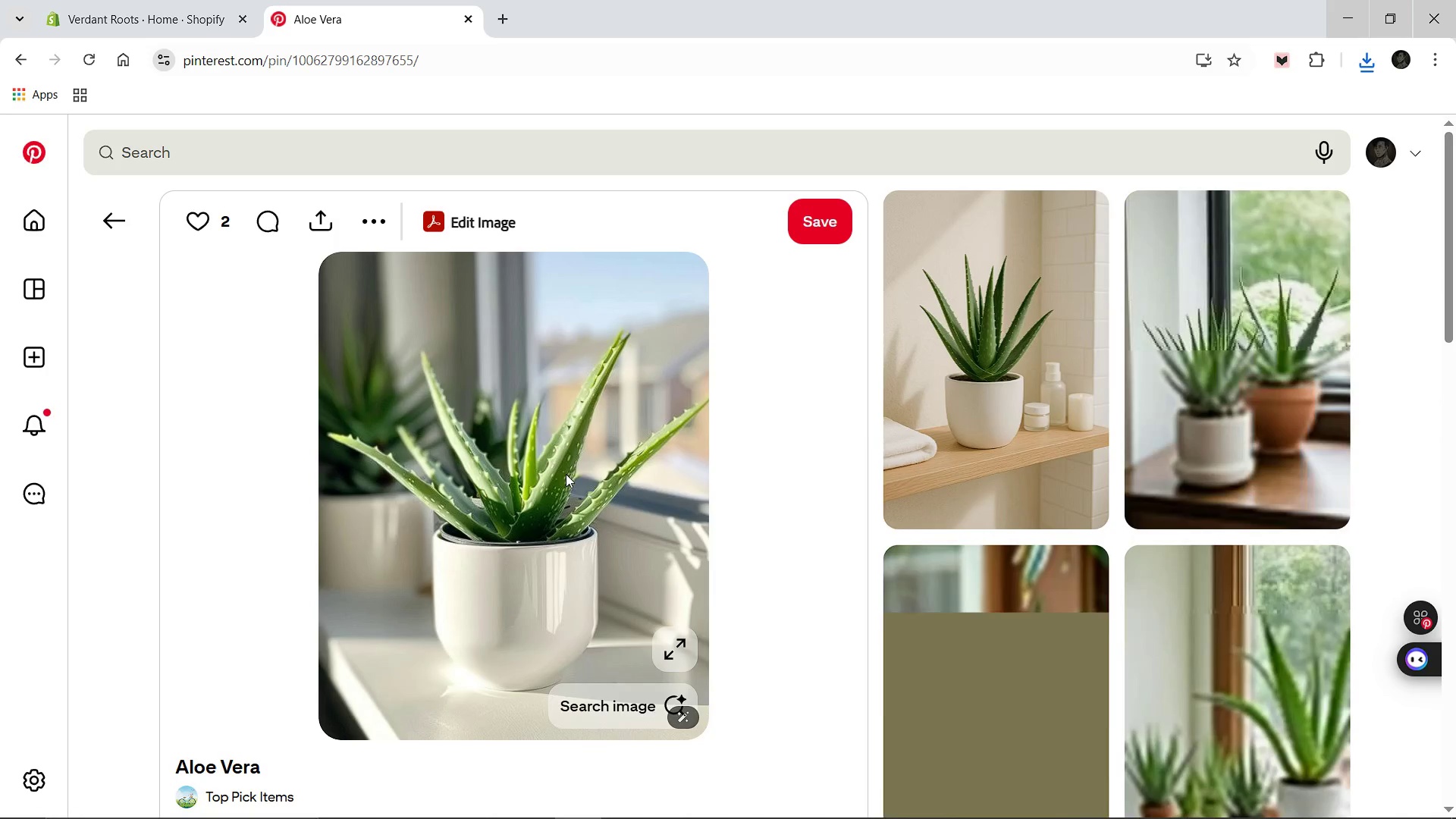 
right_click([566, 474])
 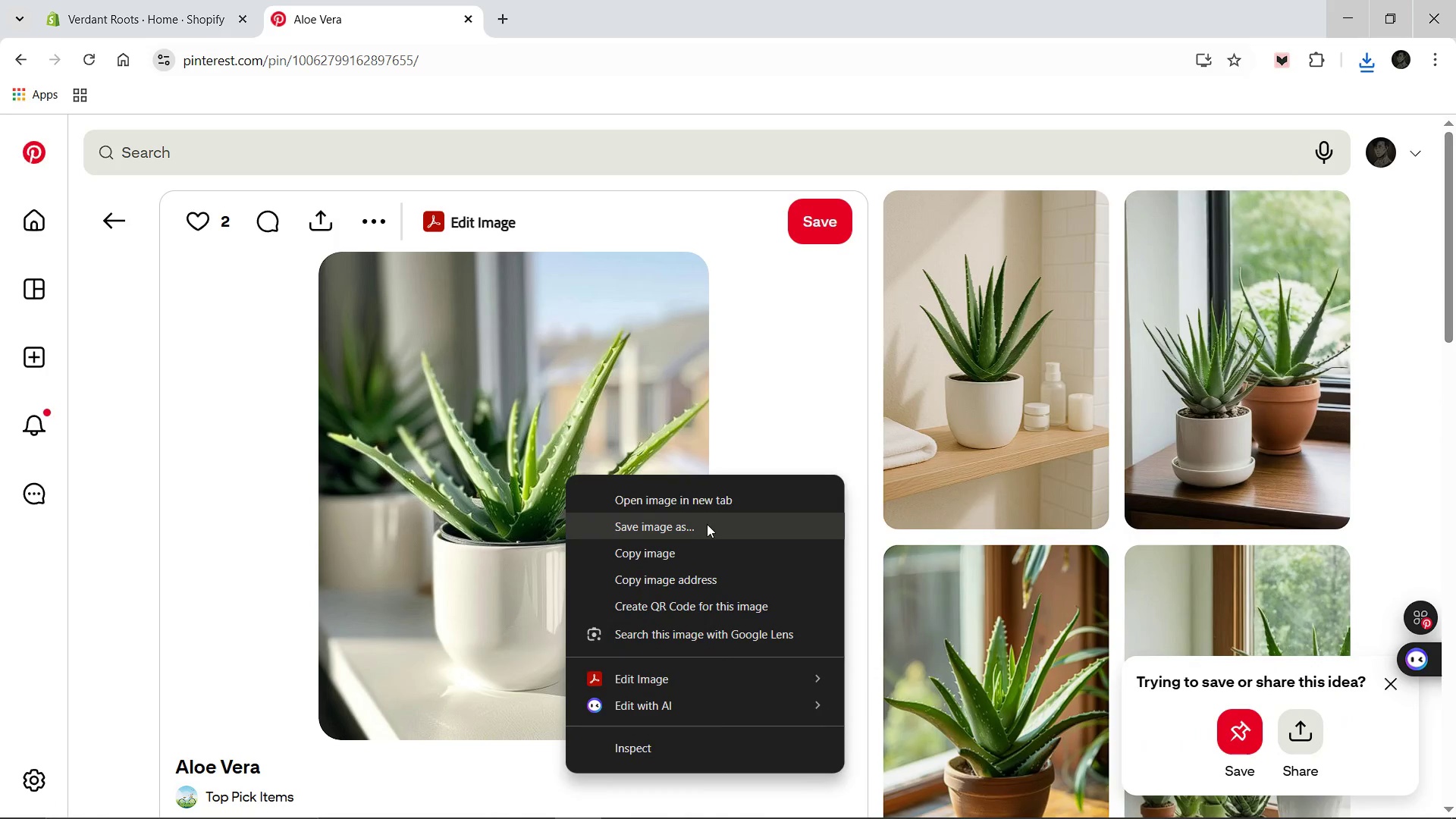 
left_click([707, 524])
 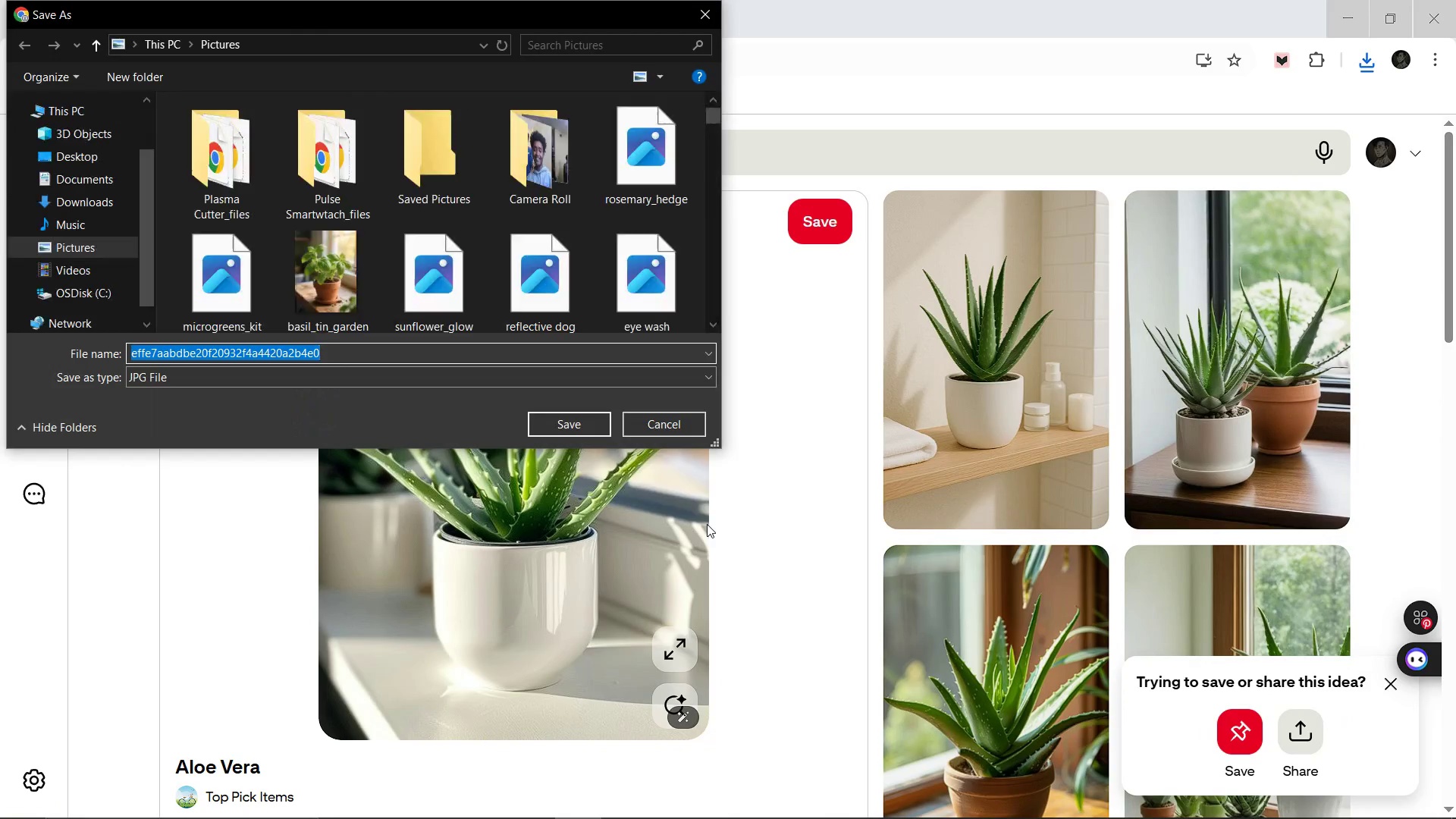 
type(aloe_vera+)
key(Backspace)
type(_pot)
 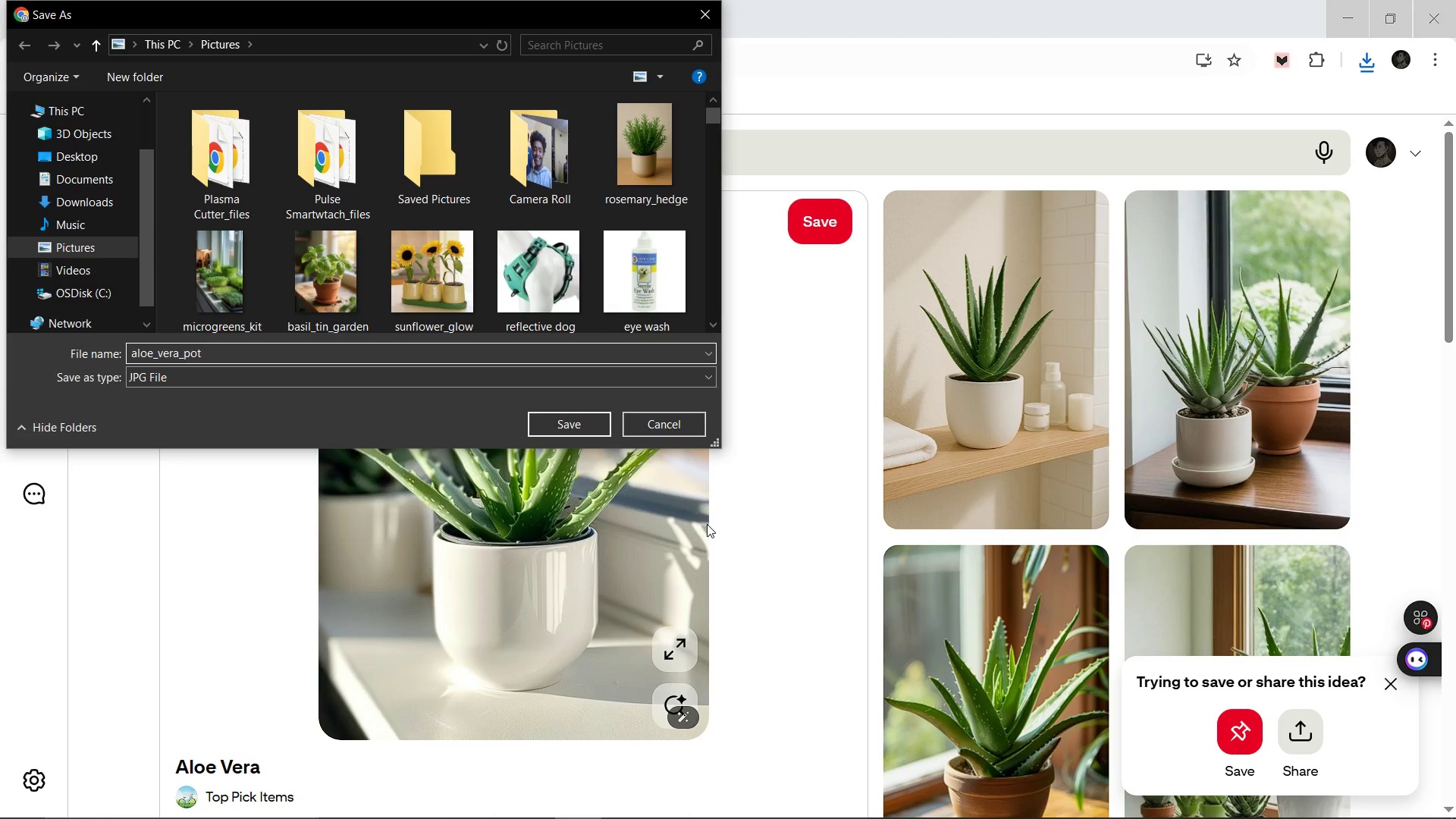 
key(Enter)
 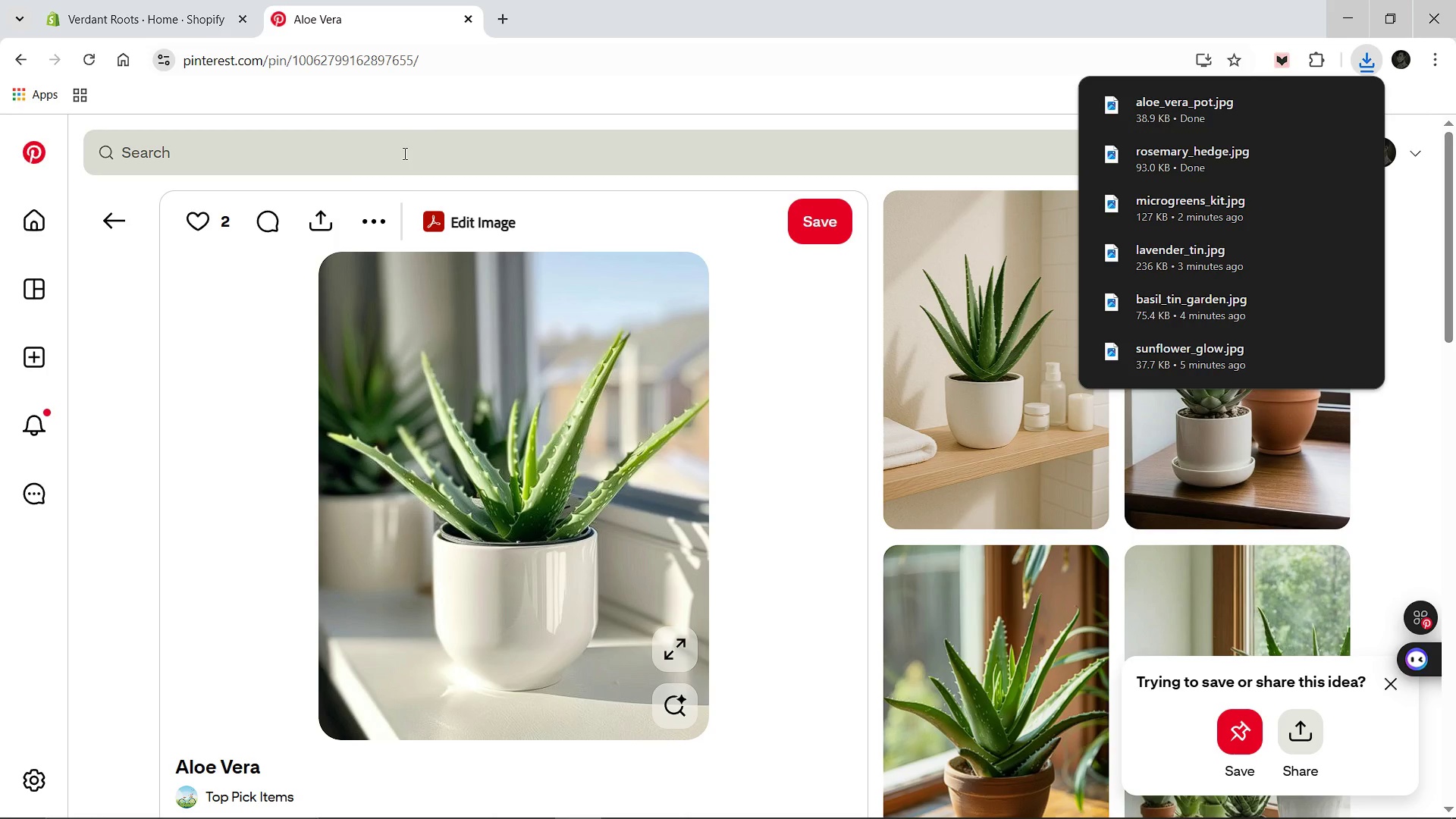 
left_click([403, 153])
 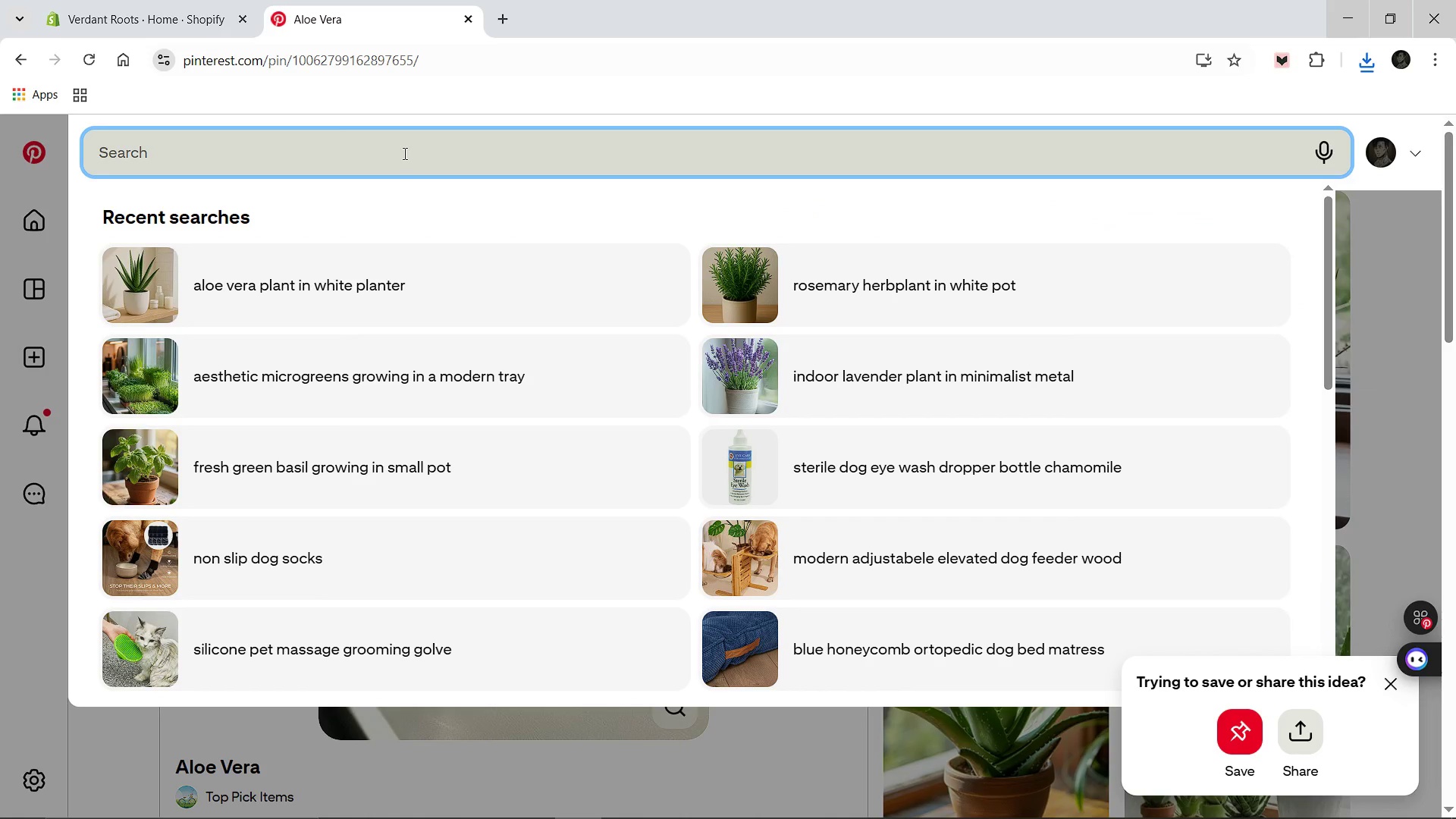 
type(neon pothos trailing on white bookshelf)
 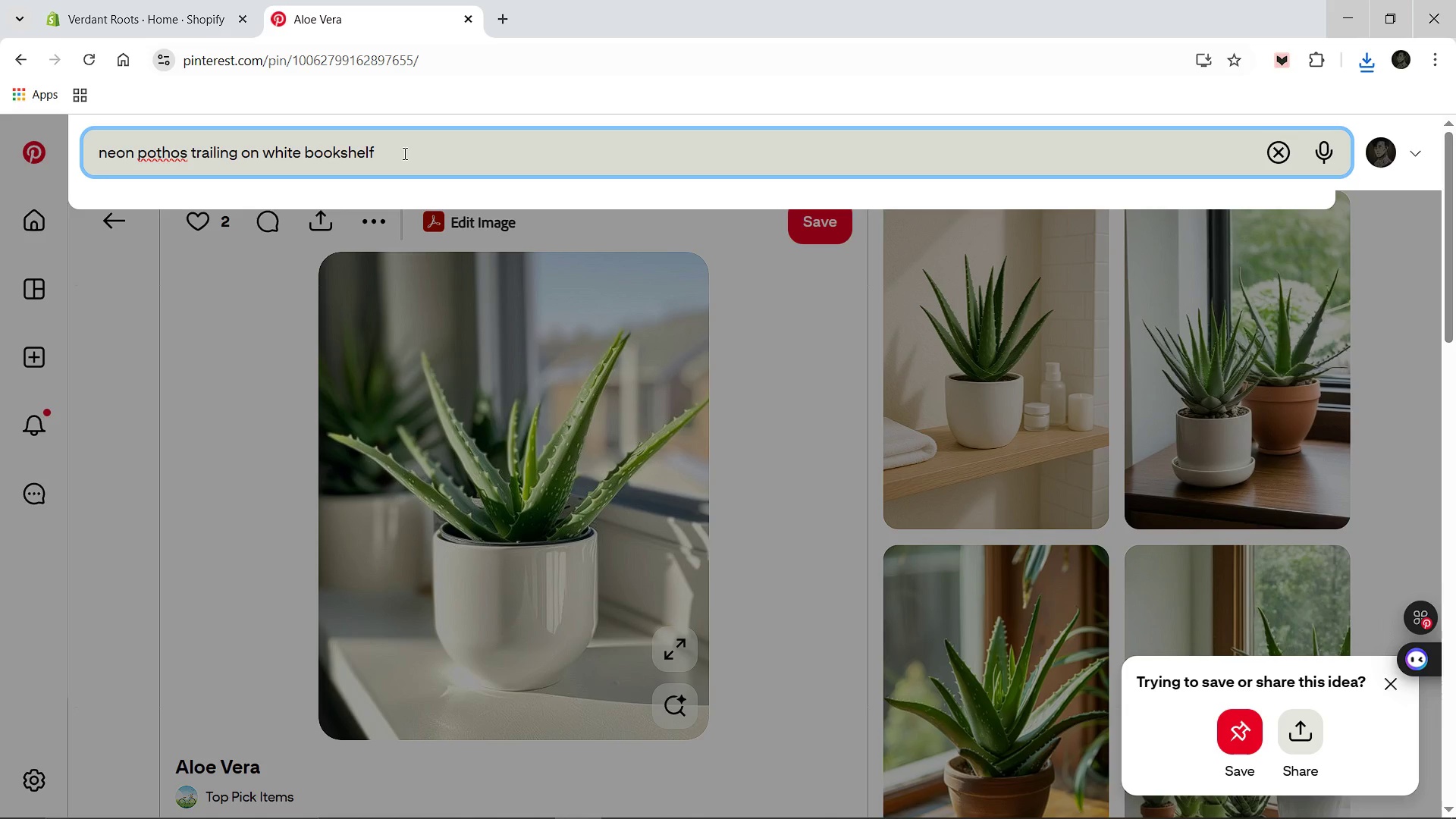 
key(Enter)
 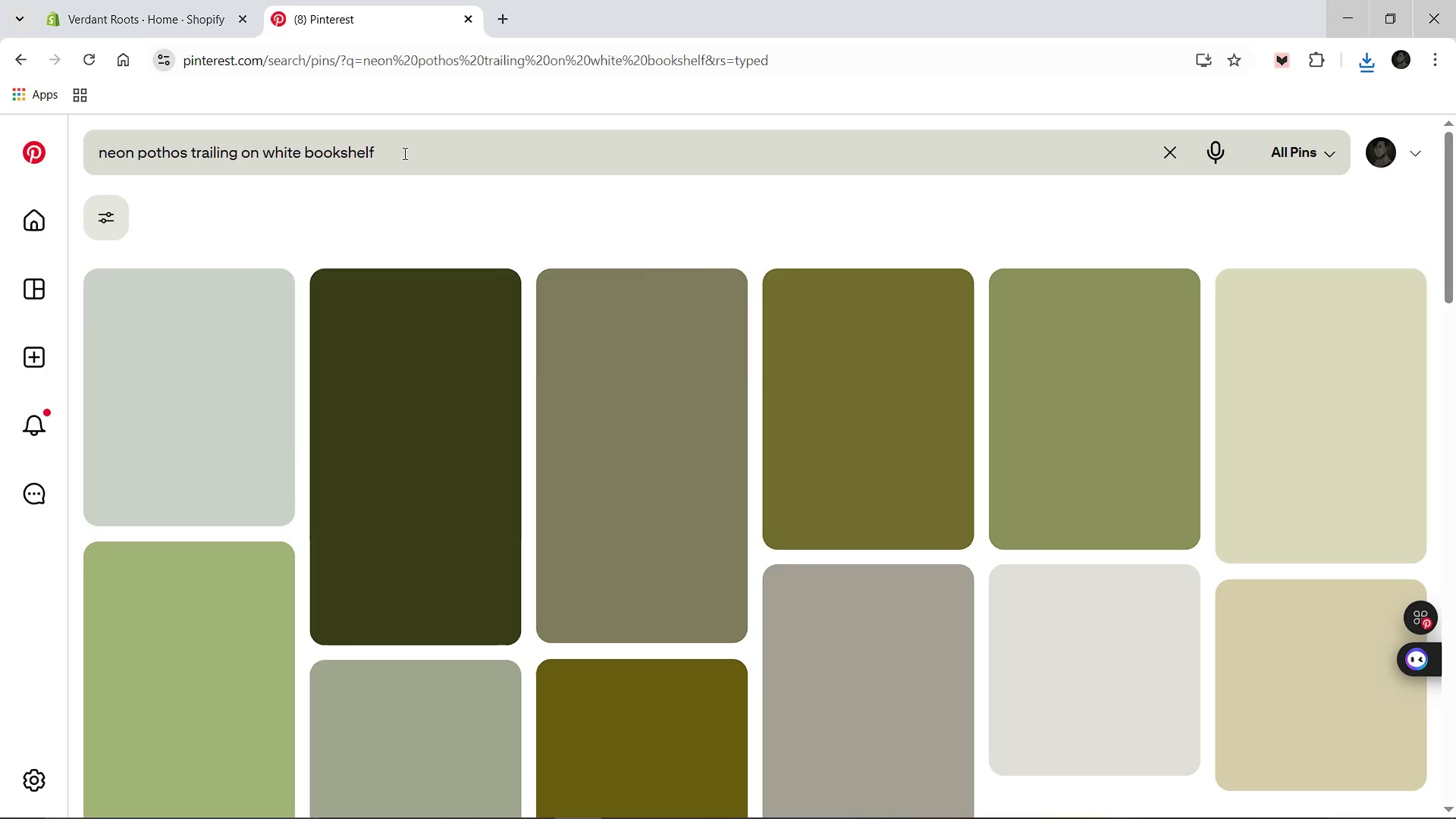 
mouse_move([457, 340])
 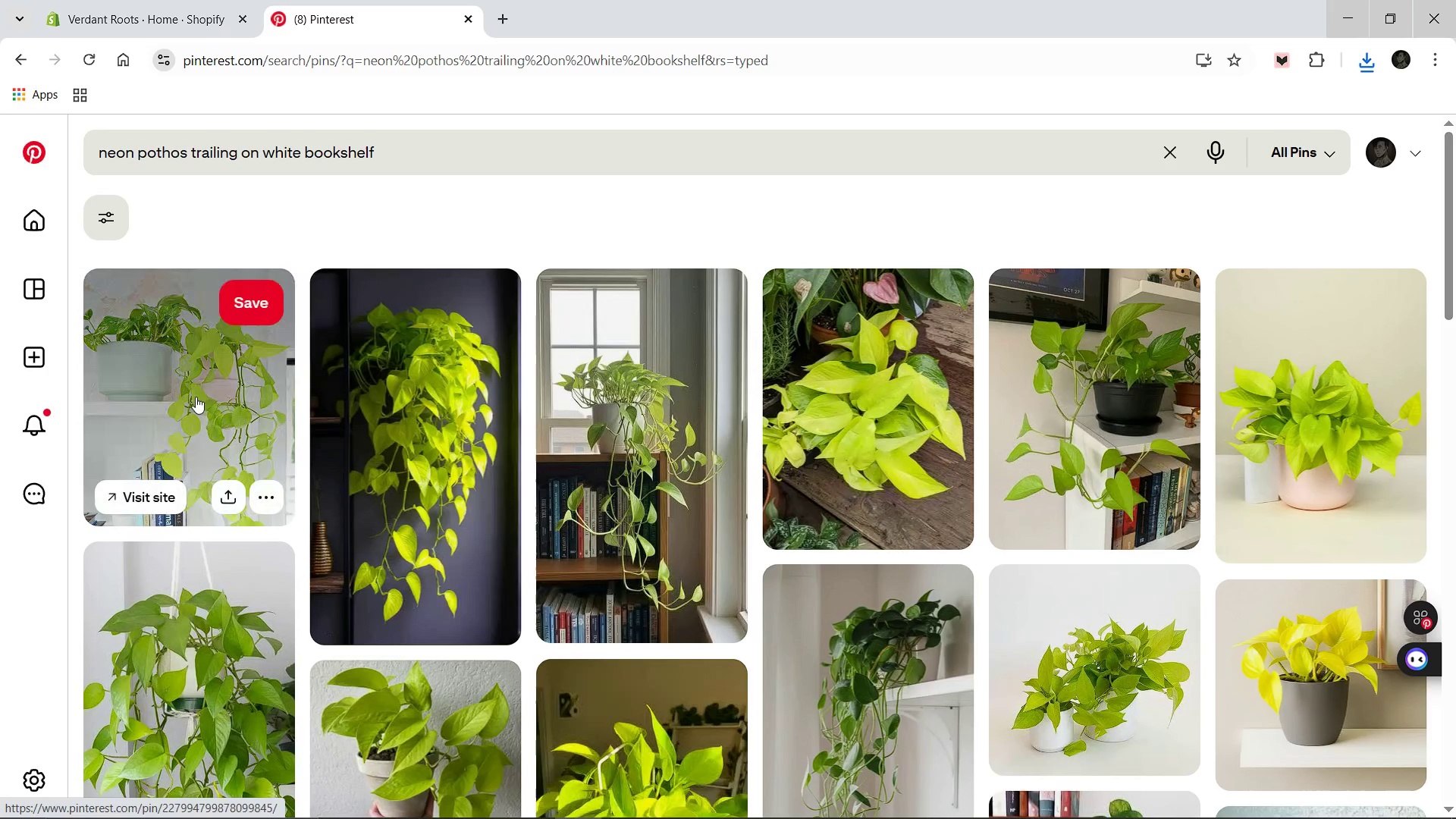 
left_click([196, 397])
 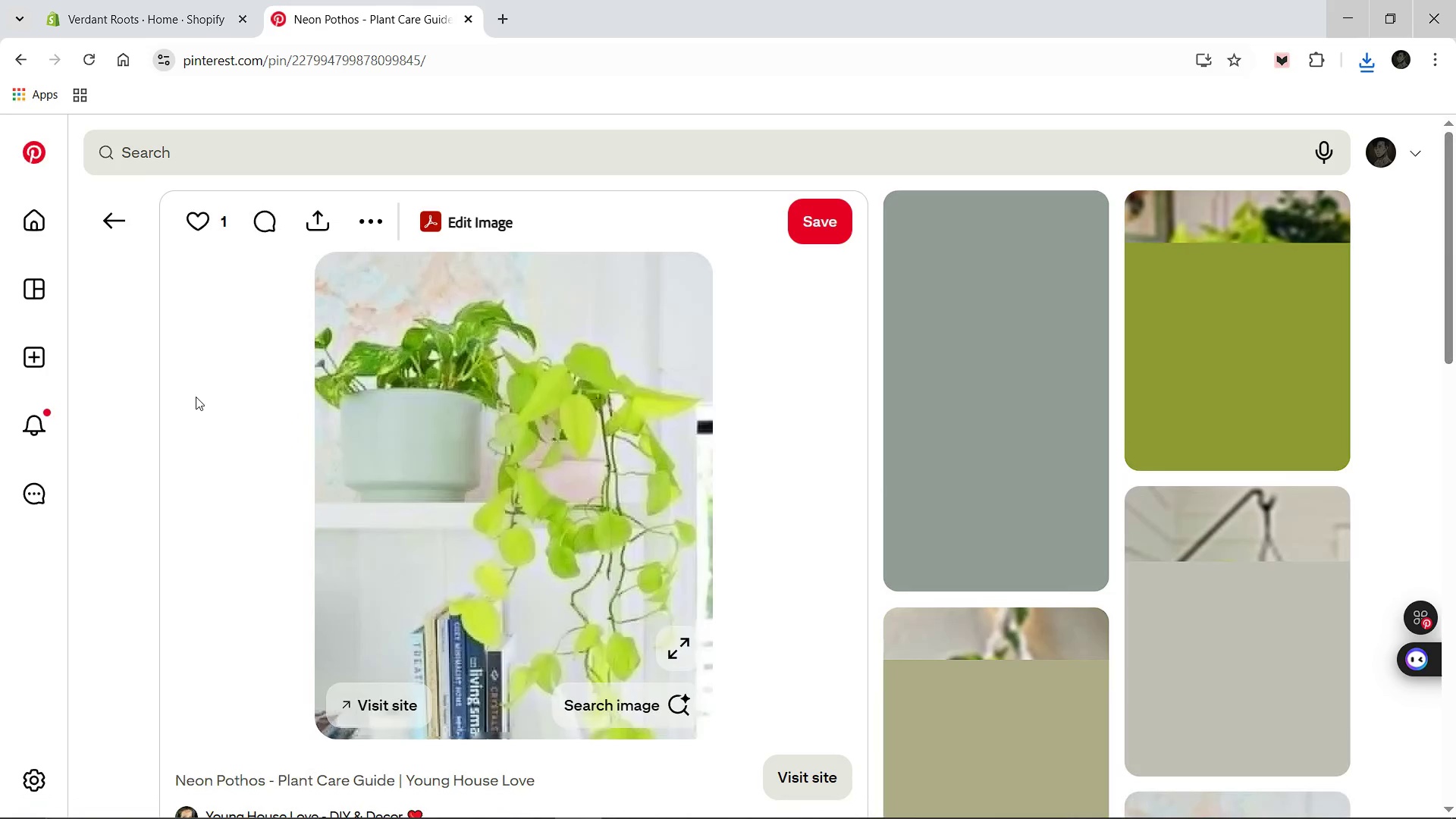 
mouse_move([324, 469])
 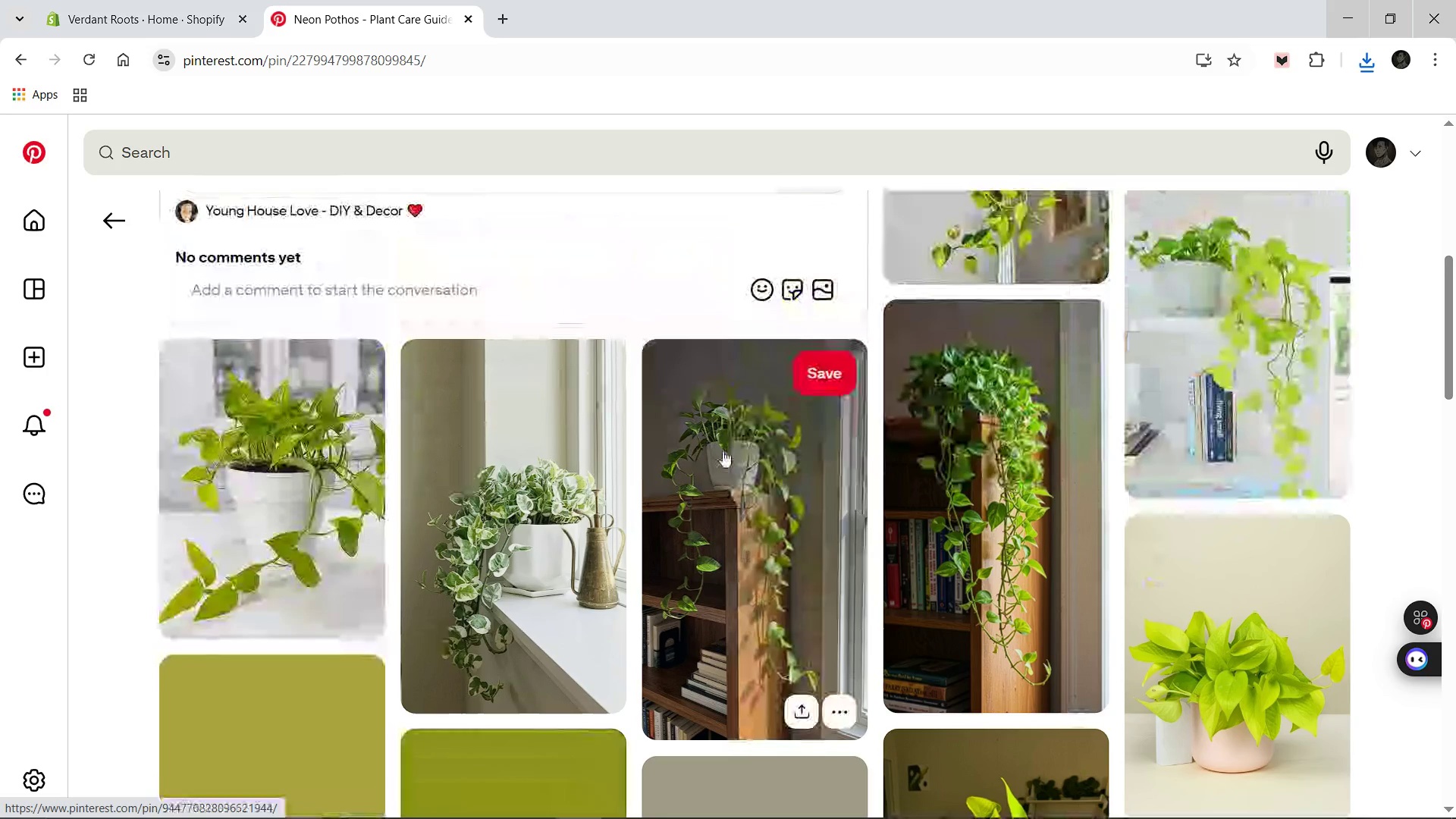 
left_click([982, 468])
 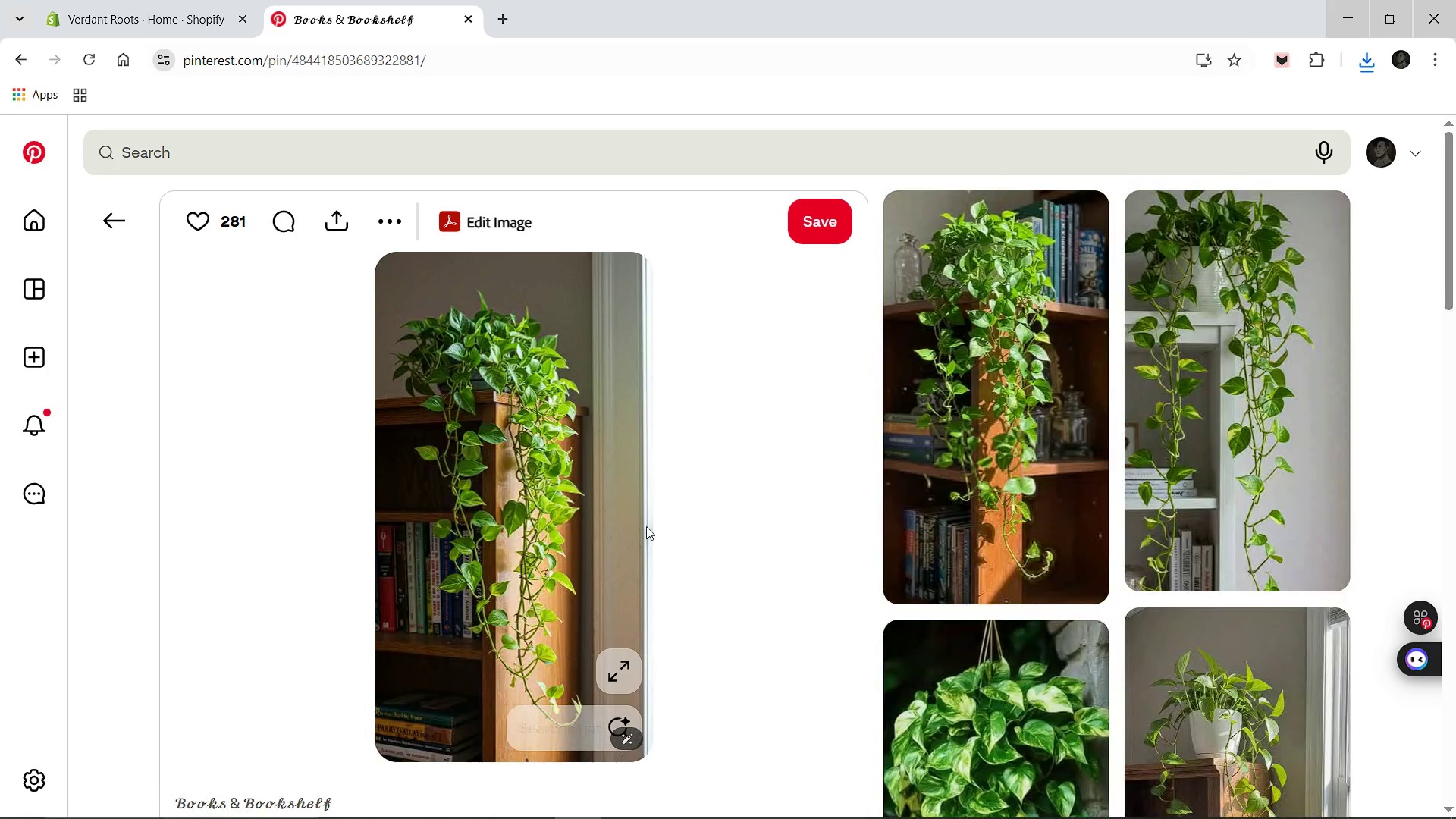 
wait(7.69)
 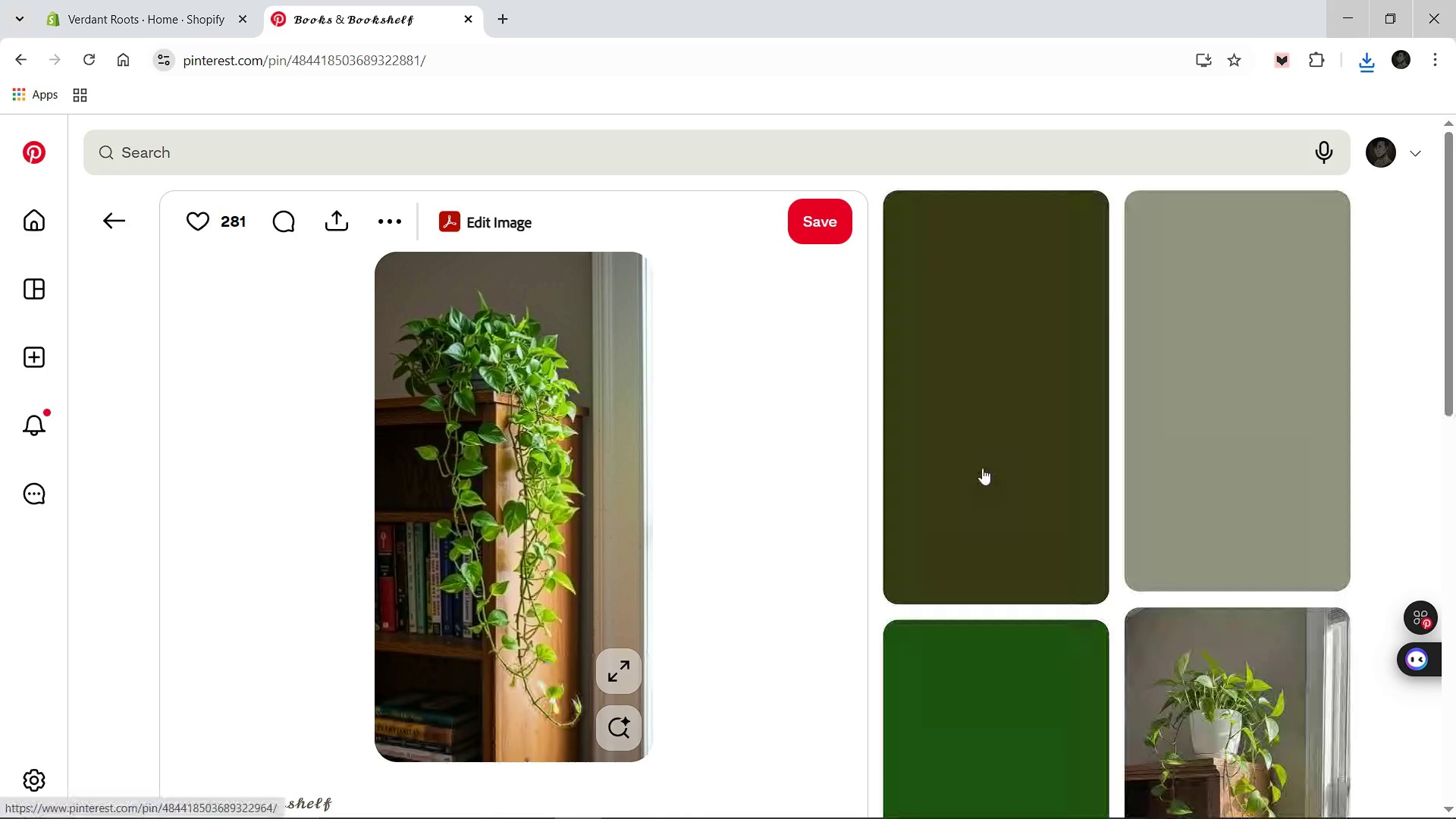 
left_click([971, 425])
 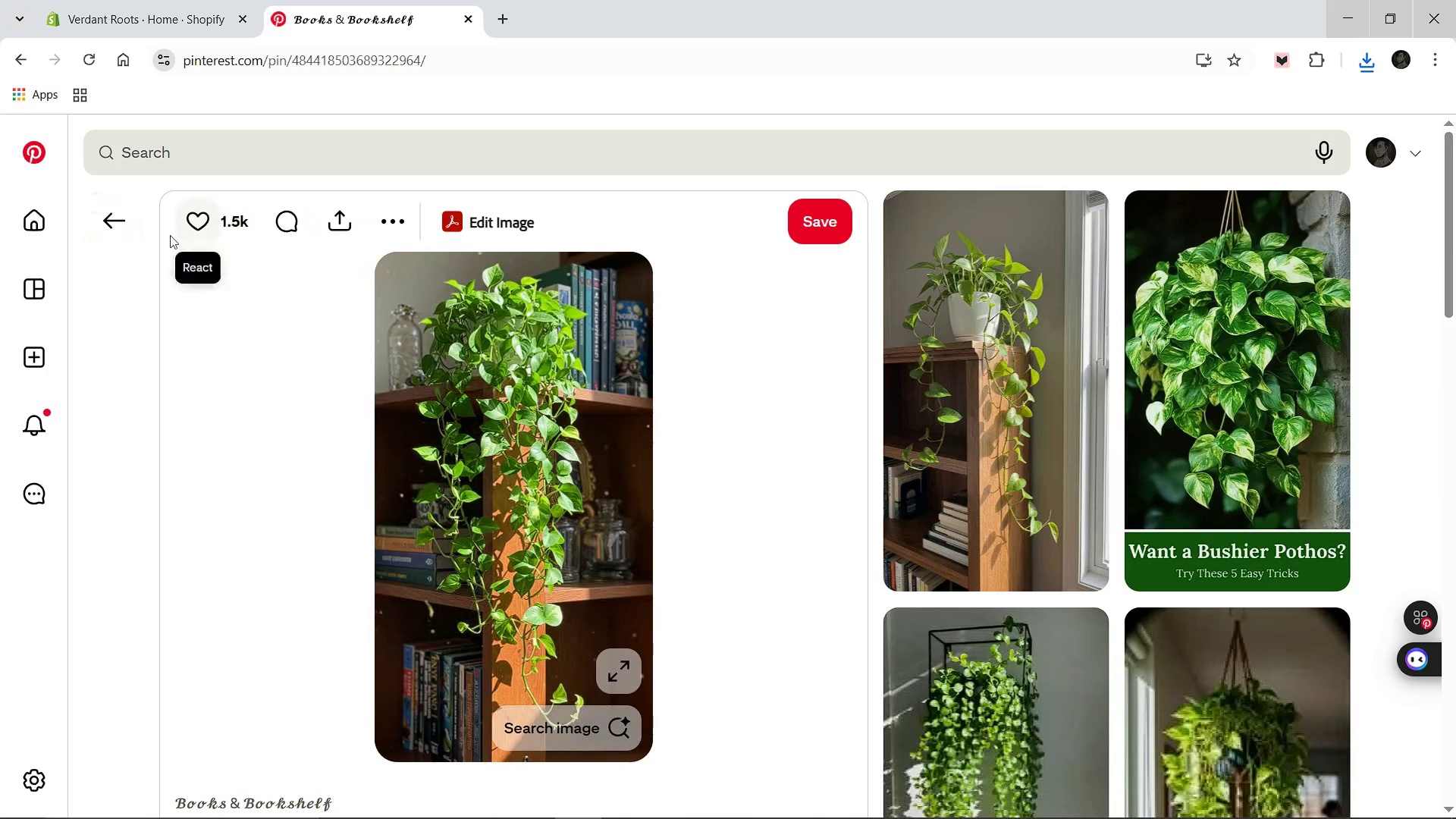 
wait(5.06)
 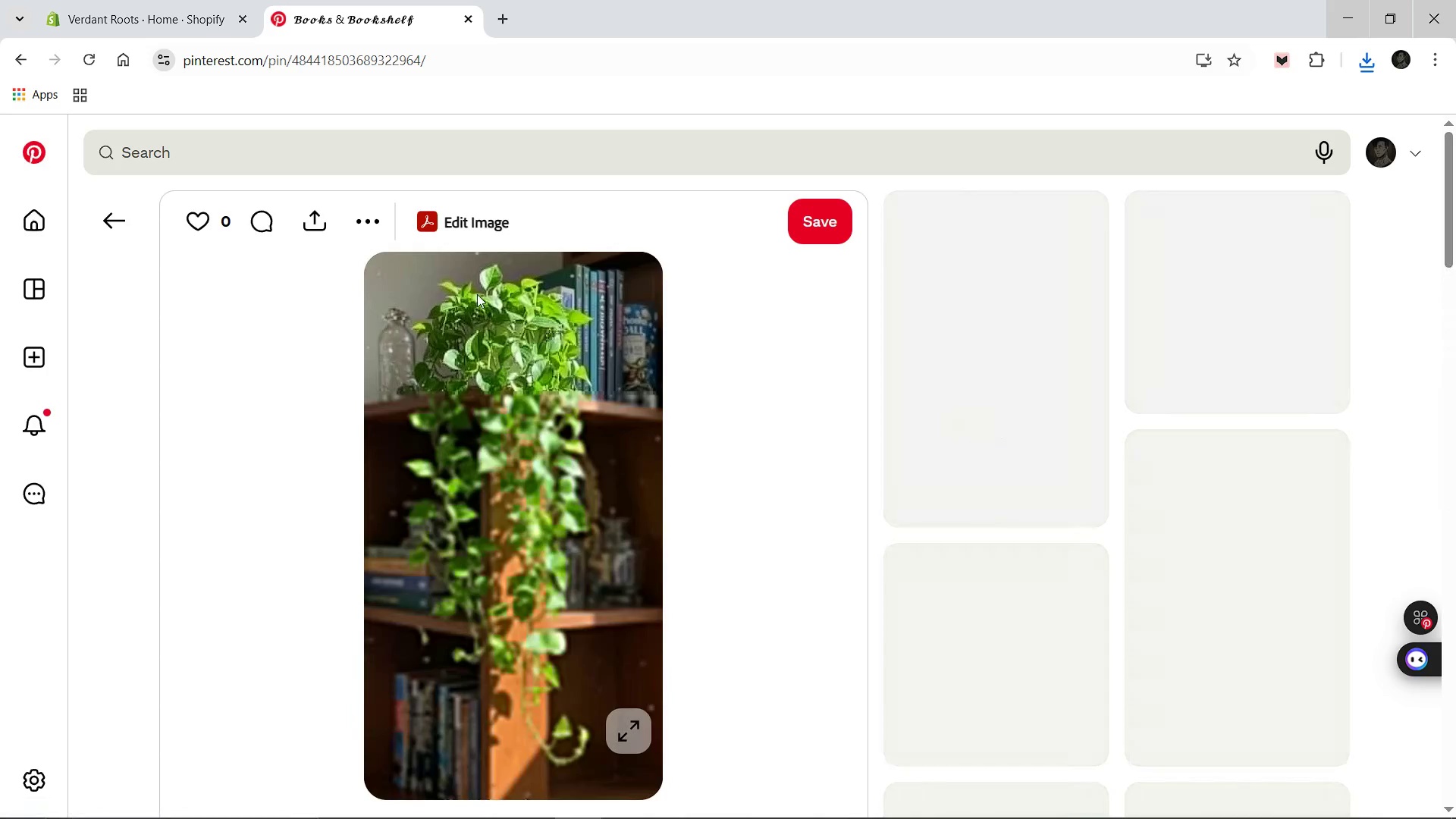 
left_click([126, 224])
 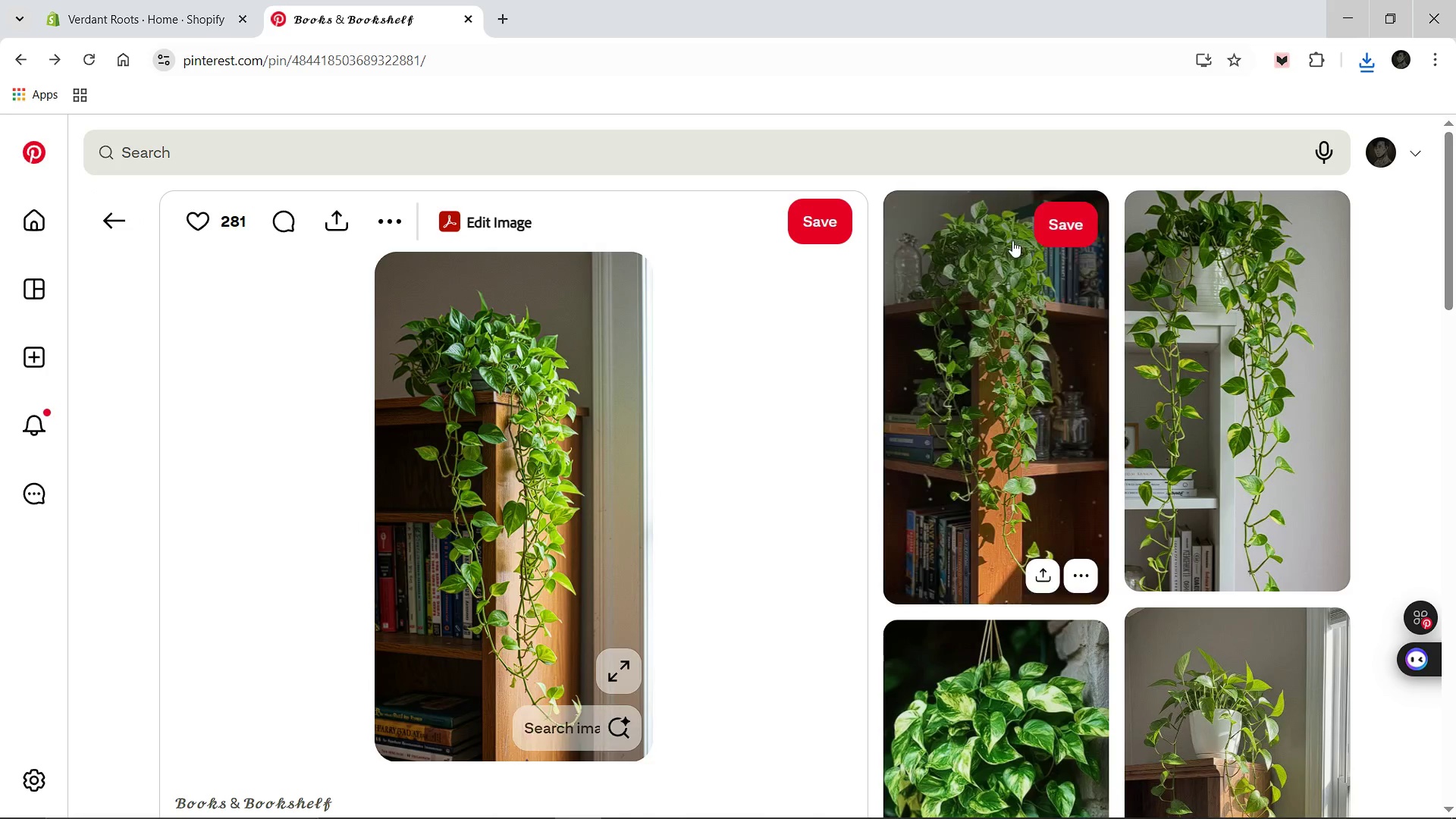 
left_click([1197, 300])
 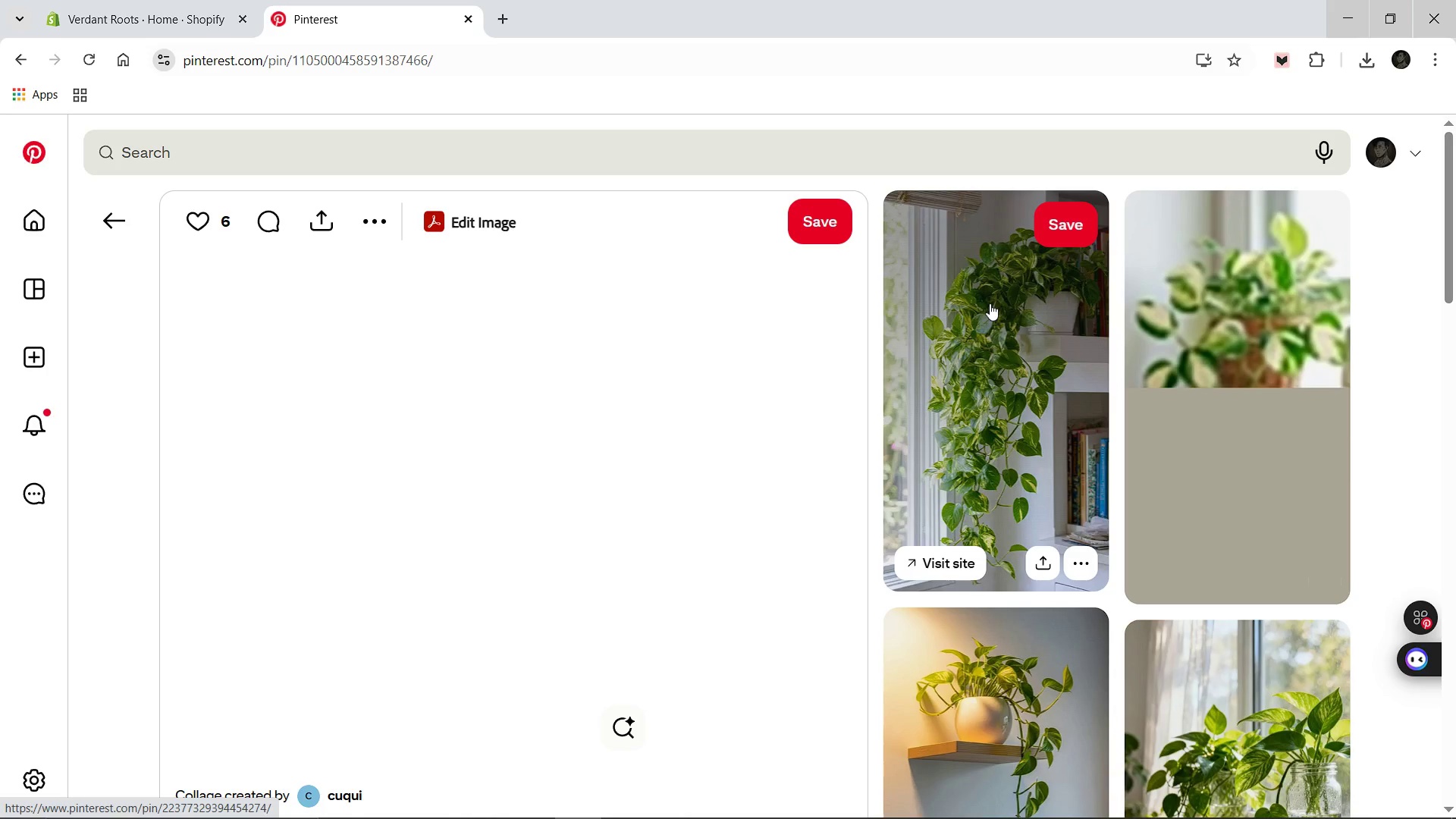 
wait(18.88)
 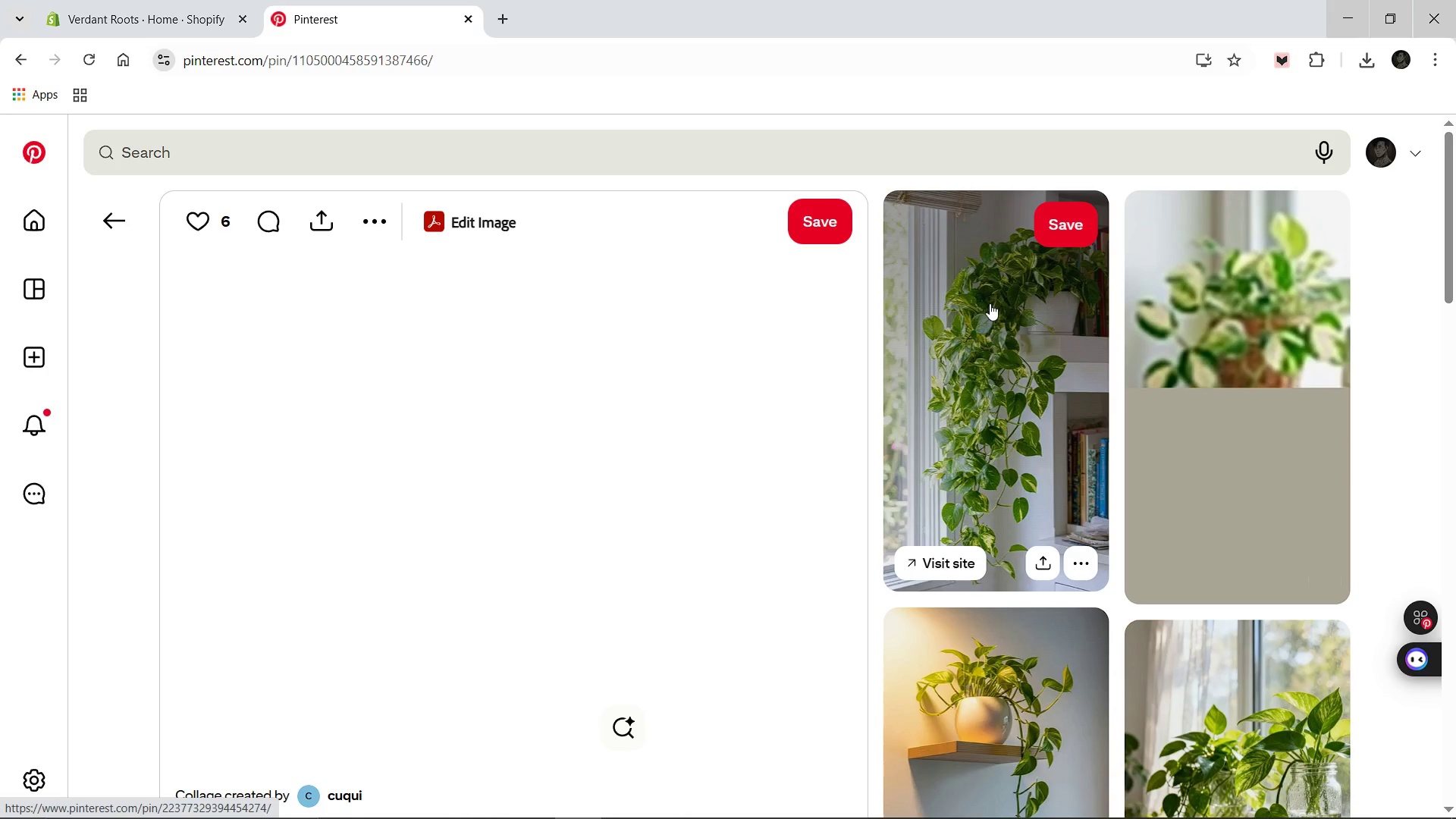 
left_click([87, 63])
 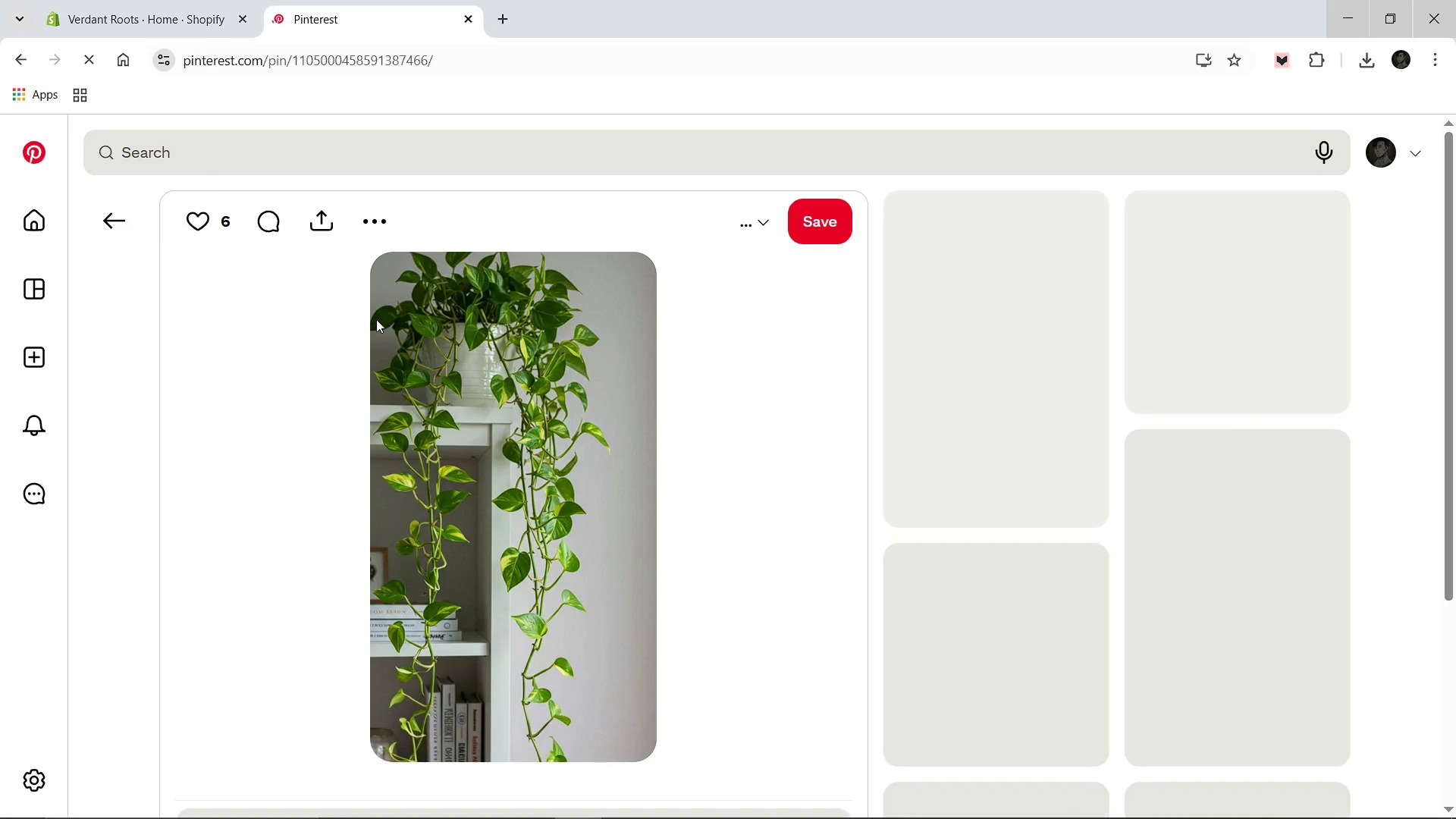 
wait(5.33)
 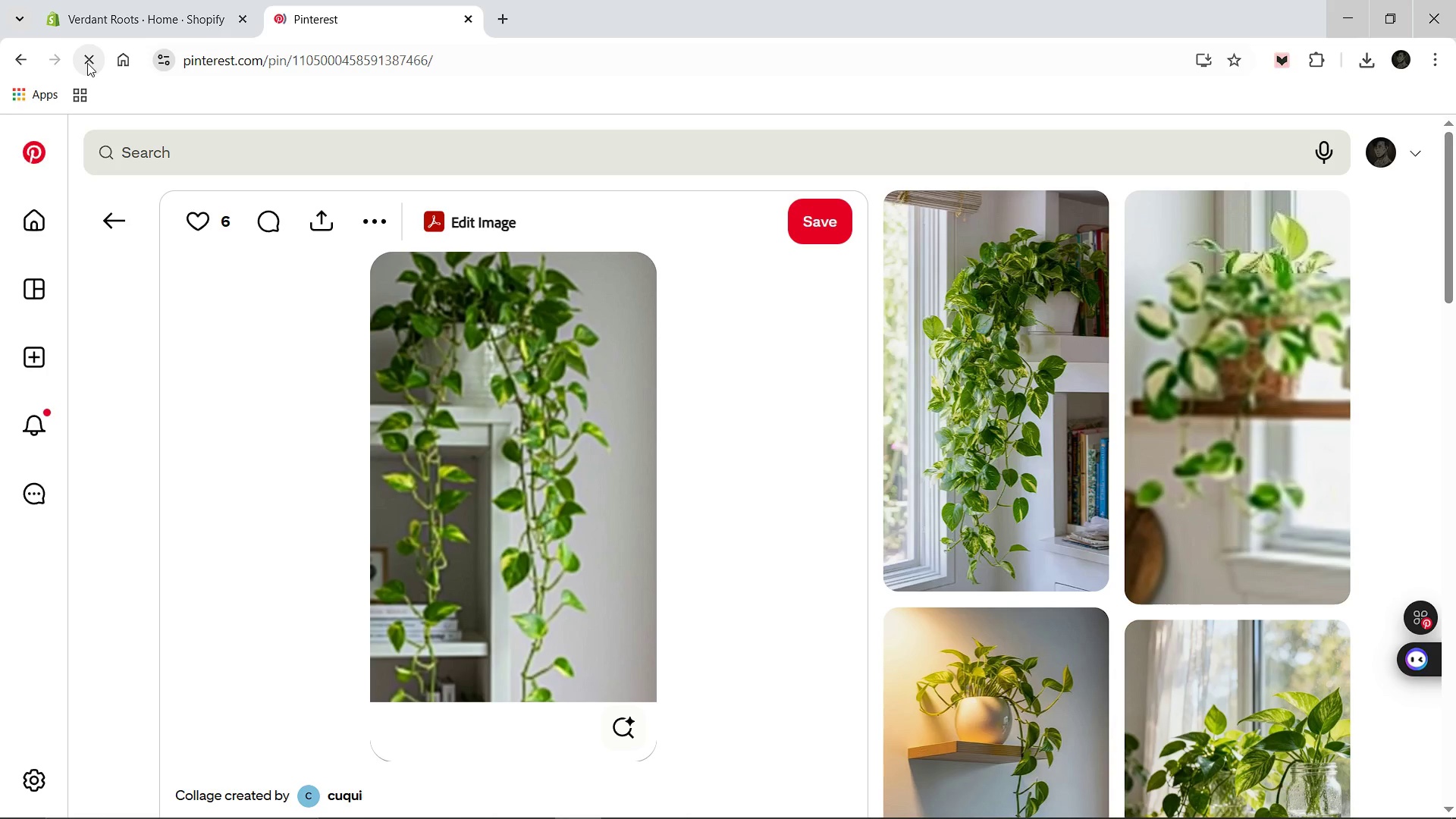 
right_click([495, 403])
 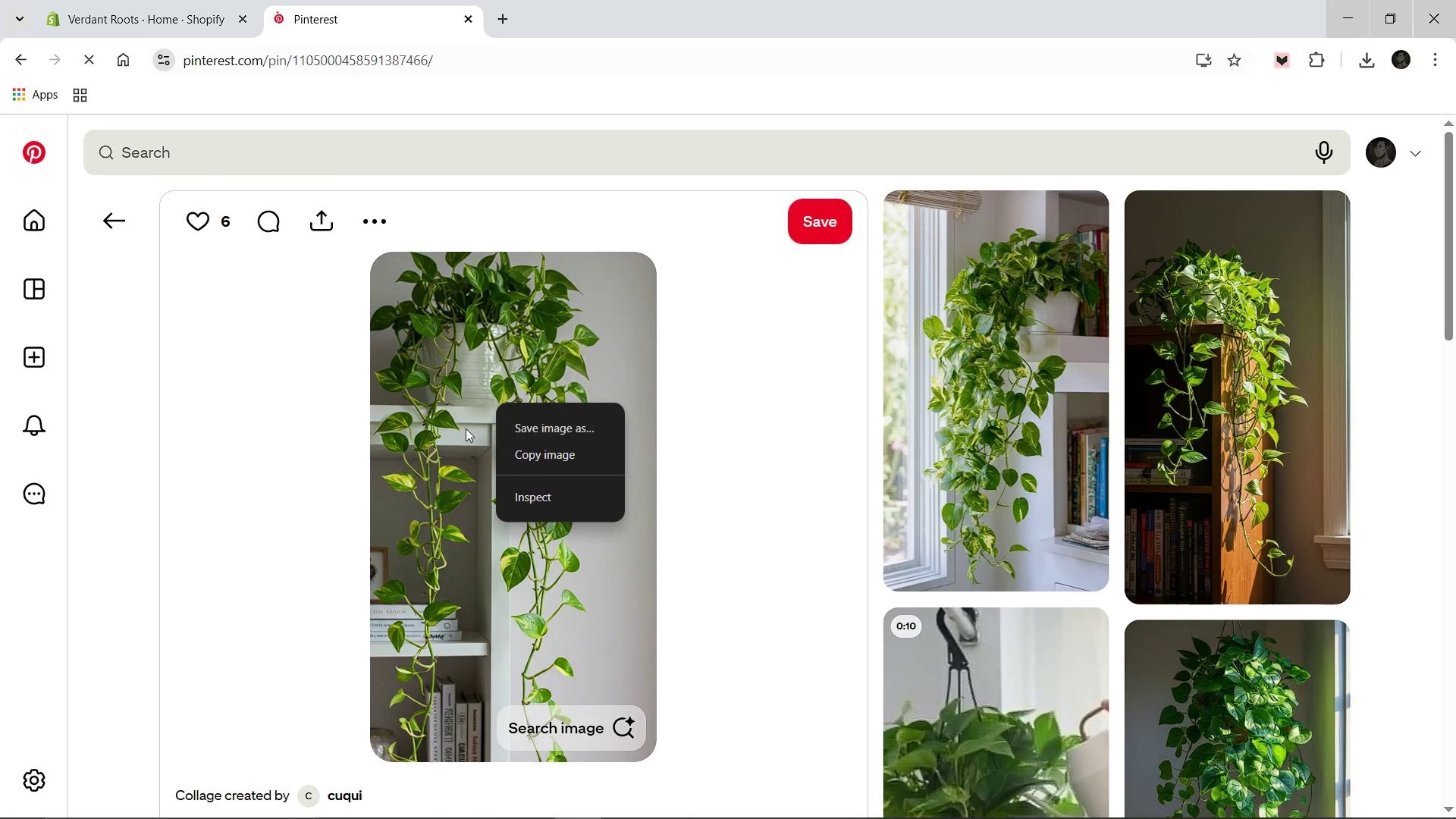 
left_click([466, 428])
 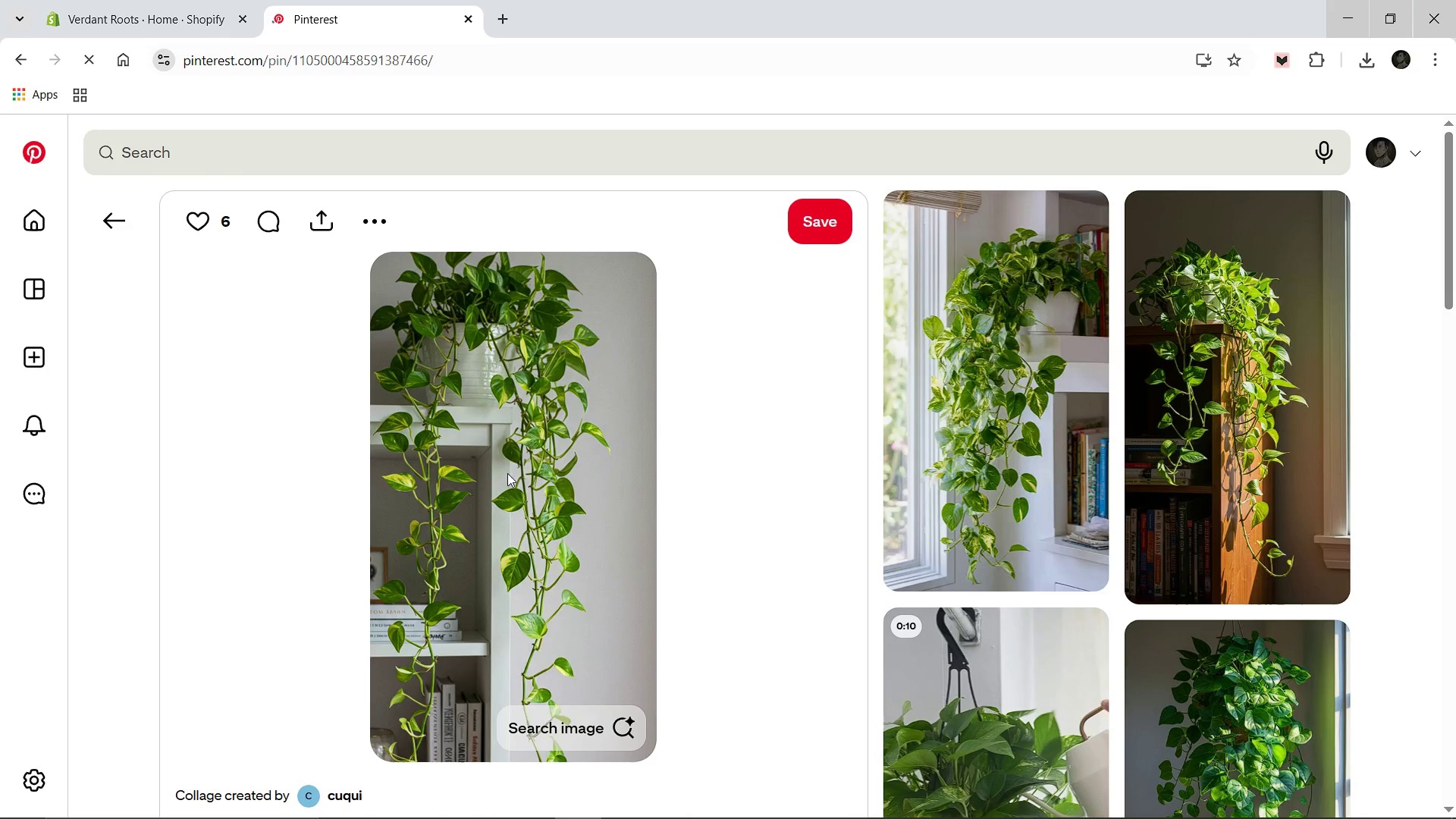 
right_click([507, 471])
 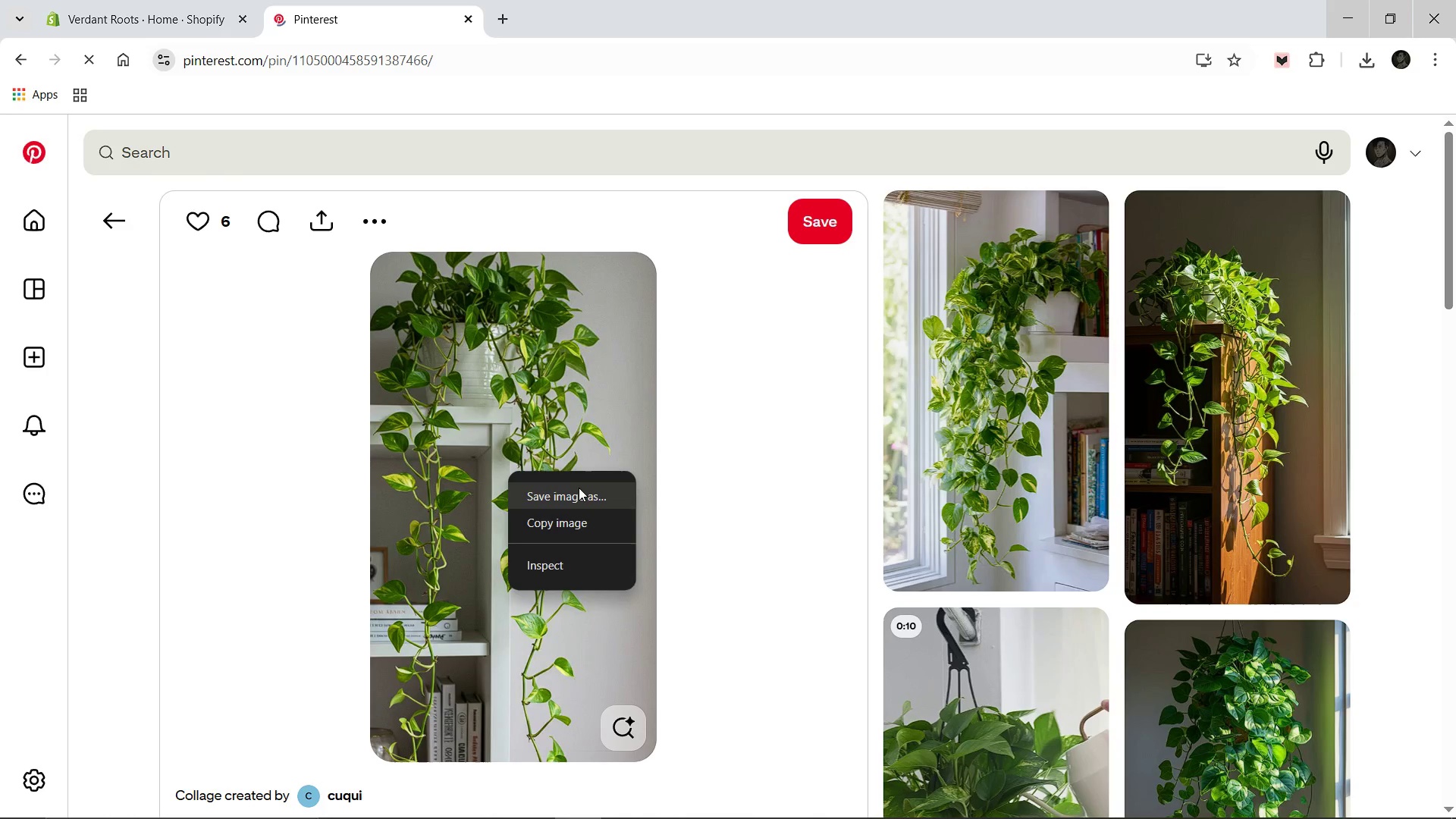 
left_click([579, 488])
 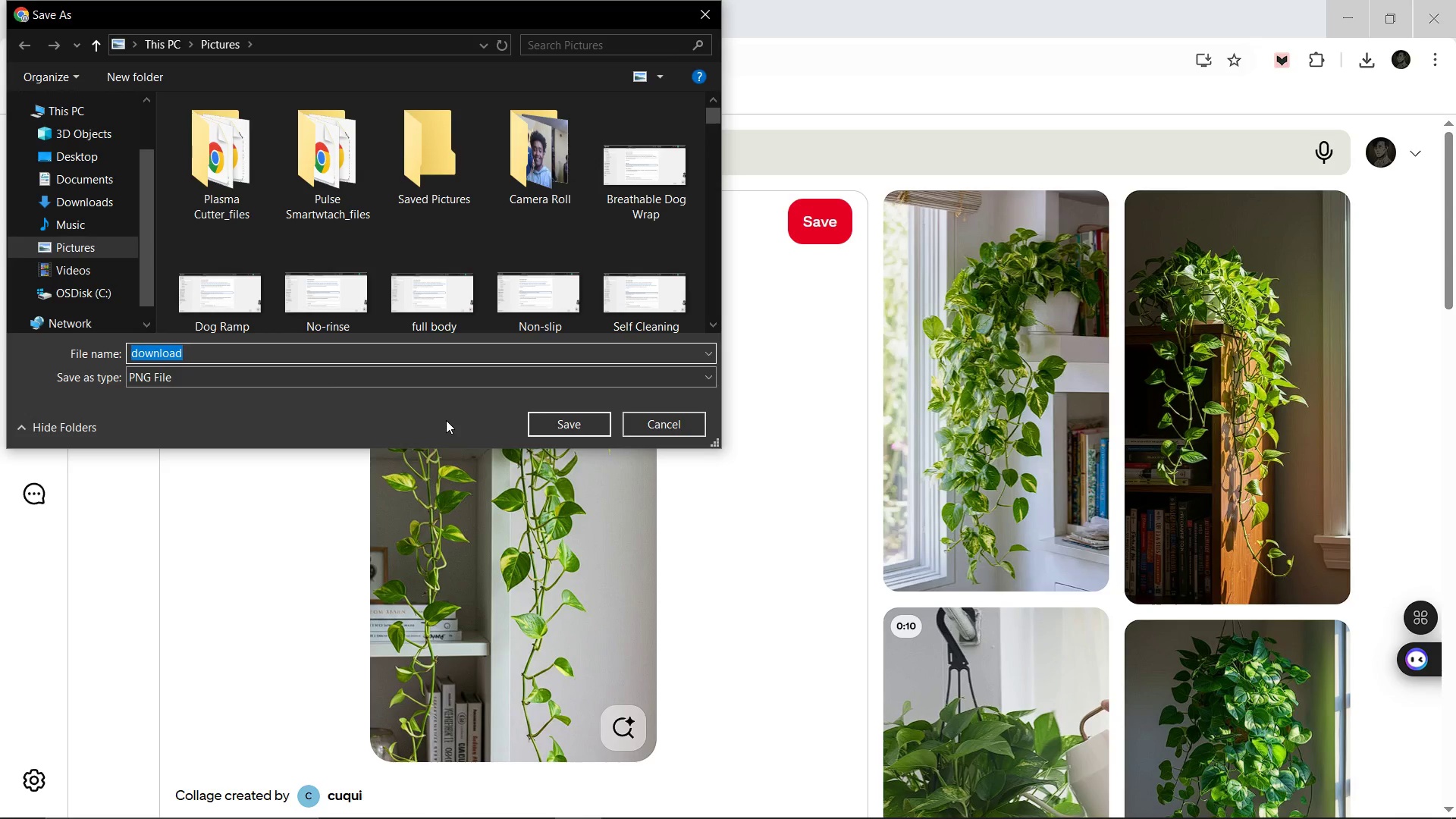 
wait(6.62)
 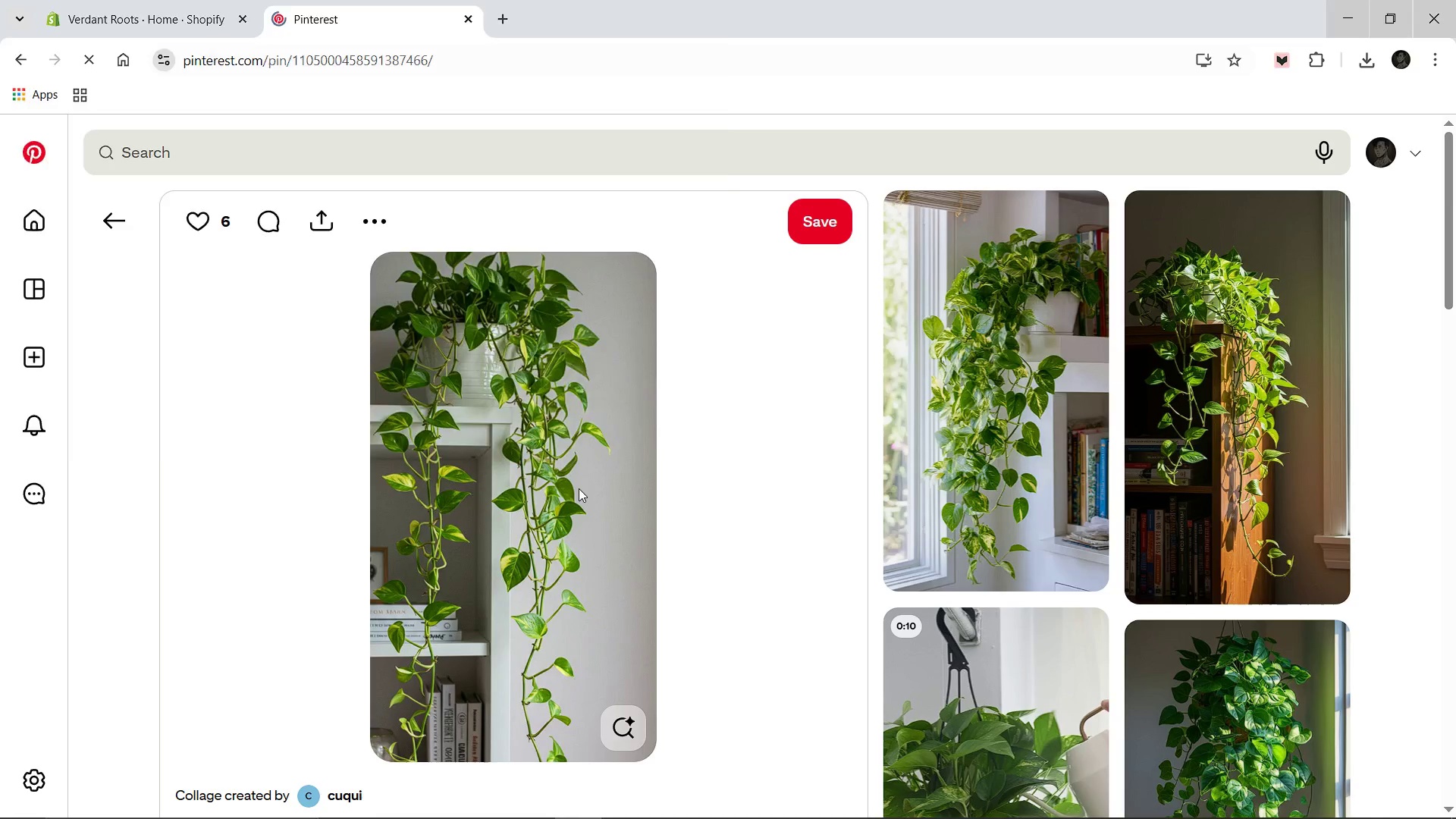 
left_click([639, 428])
 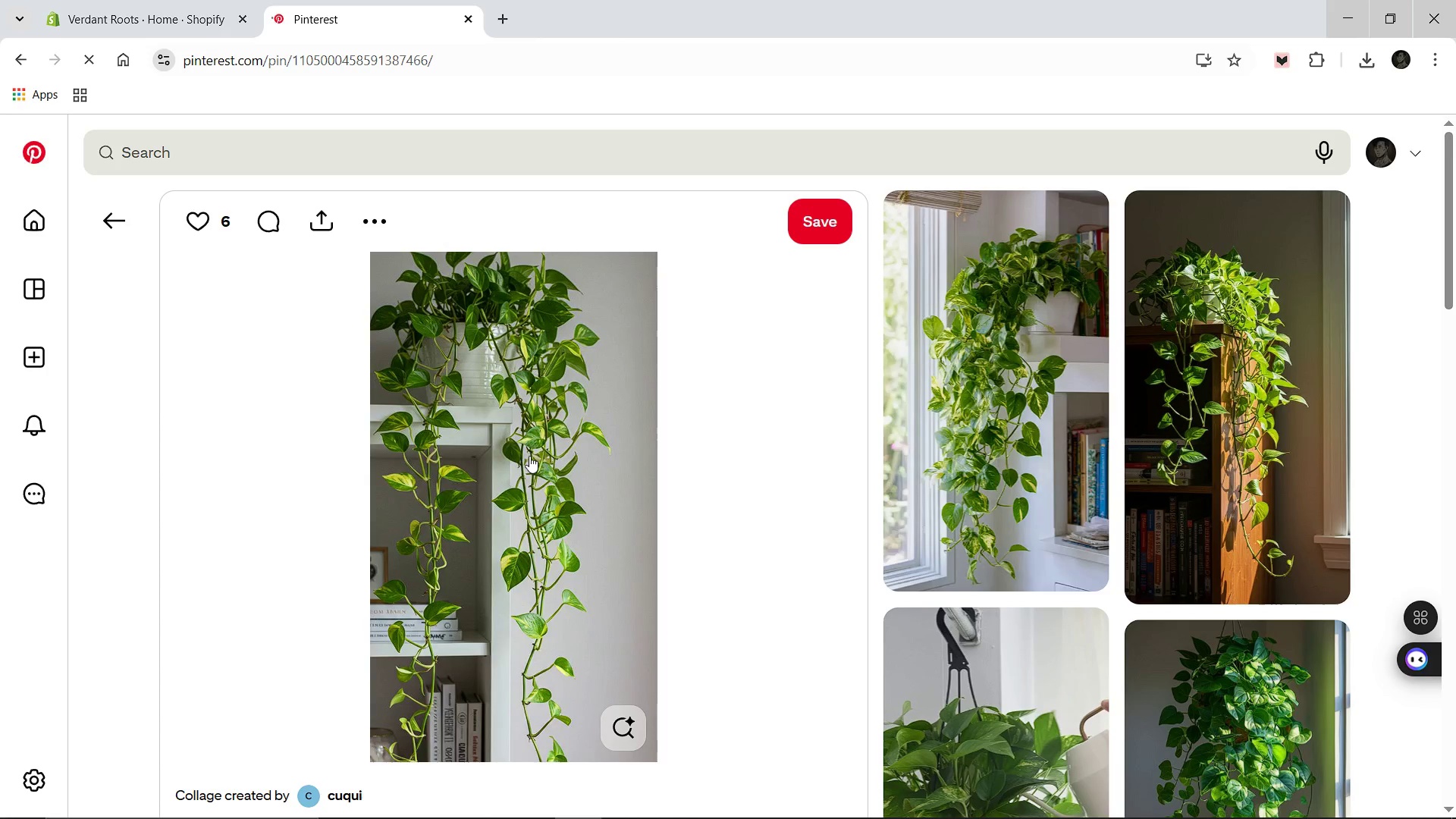 
right_click([529, 456])
 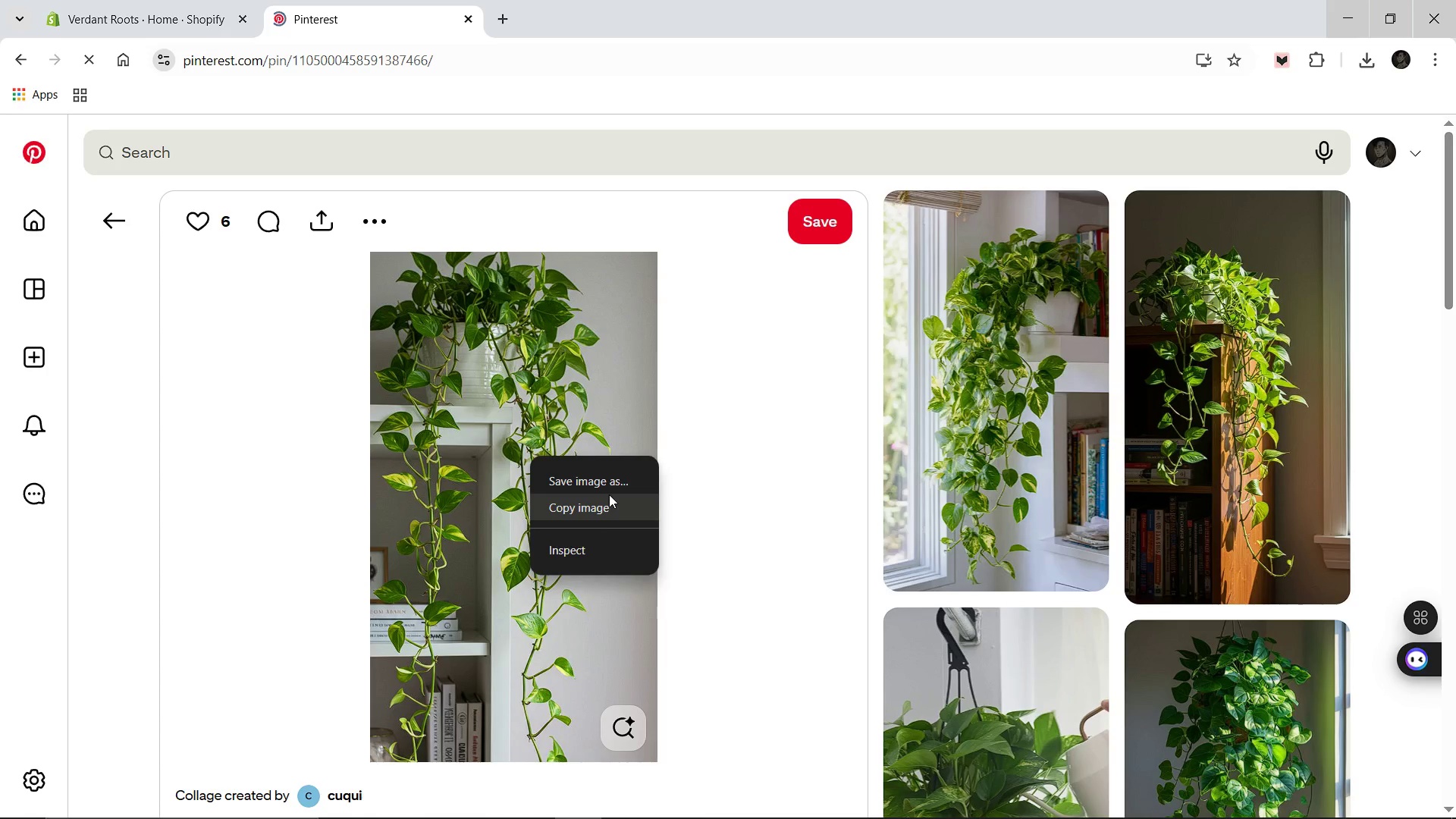 
left_click([610, 485])
 